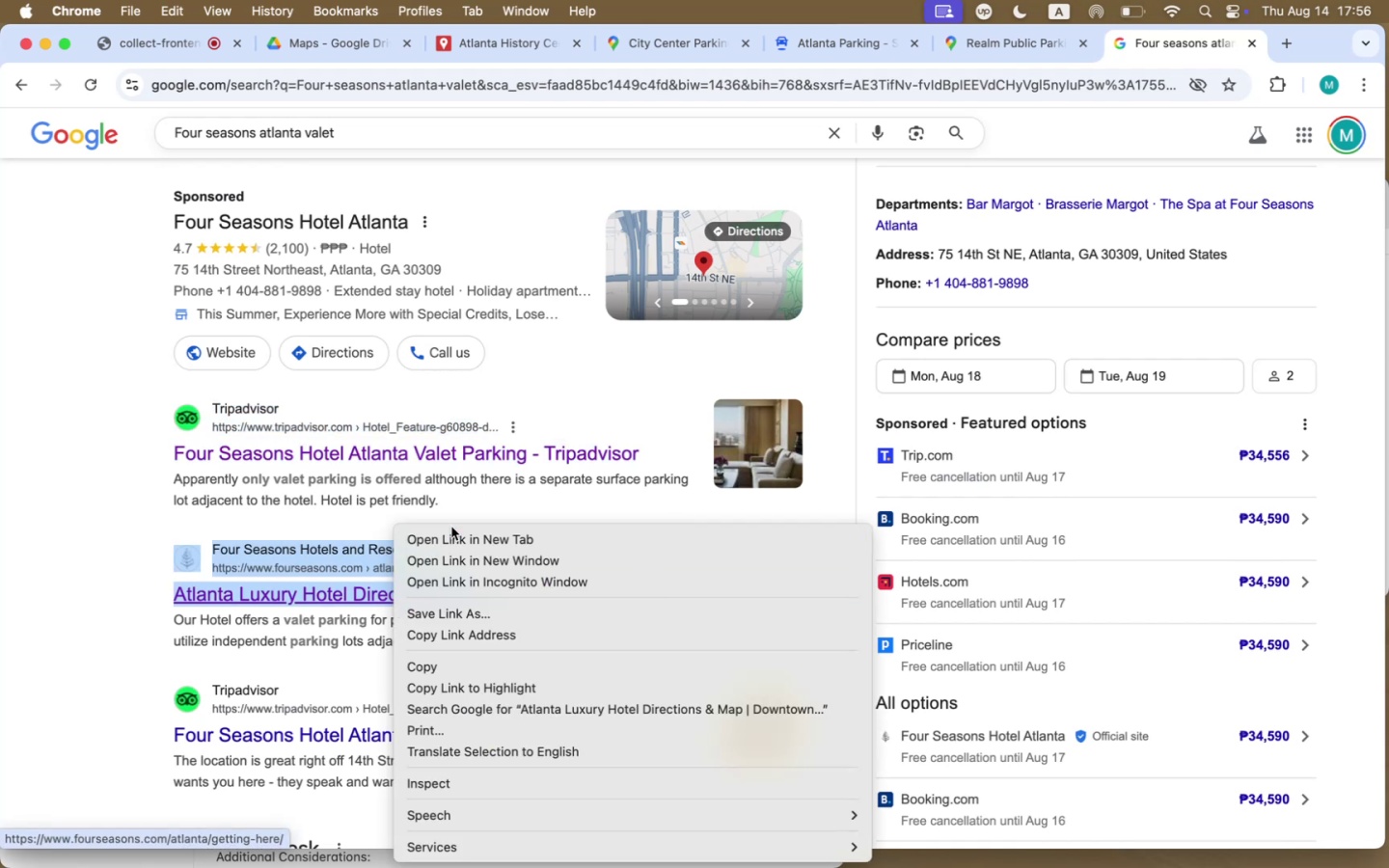 
left_click([451, 534])
 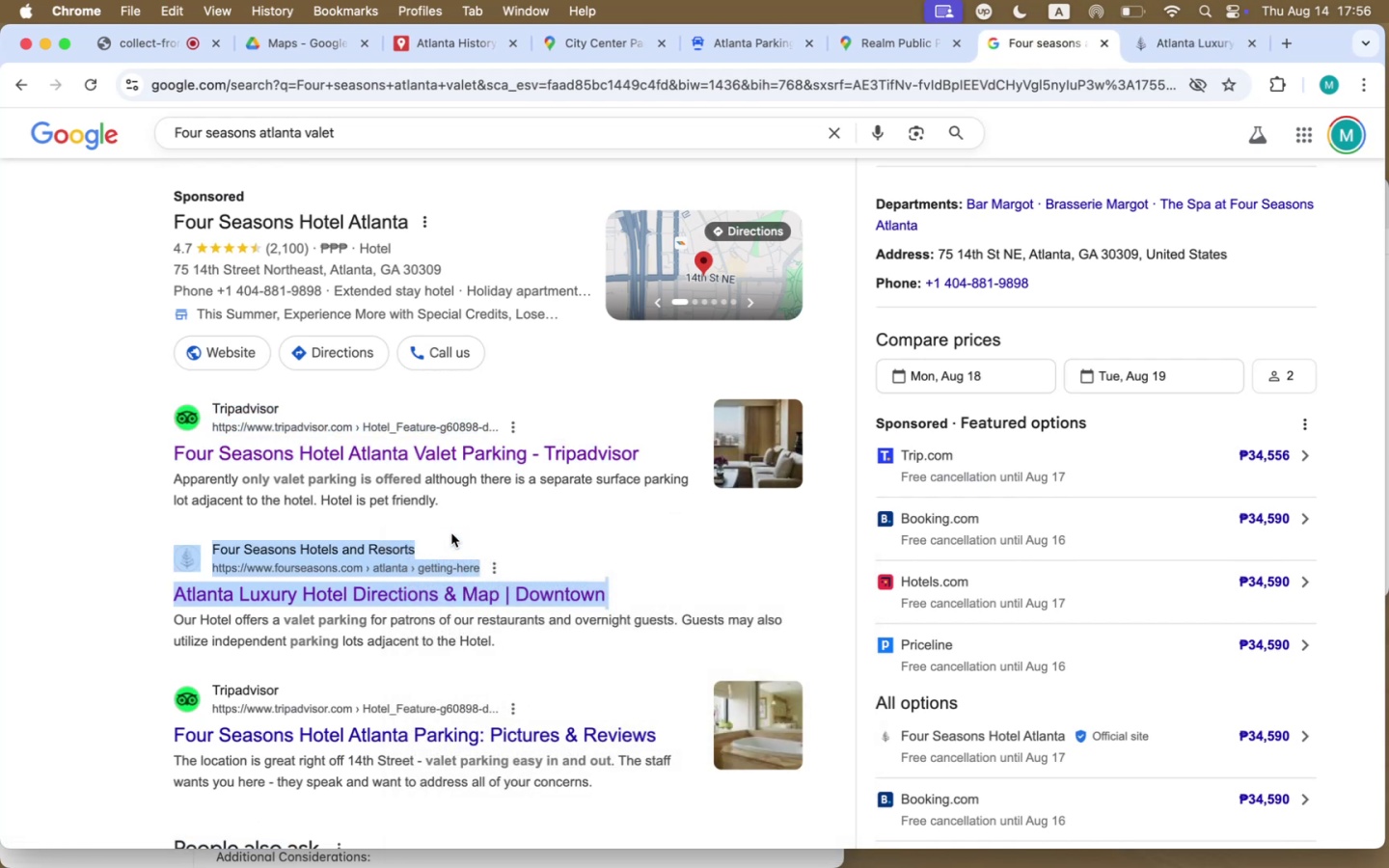 
scroll: coordinate [731, 772], scroll_direction: down, amount: 31.0
 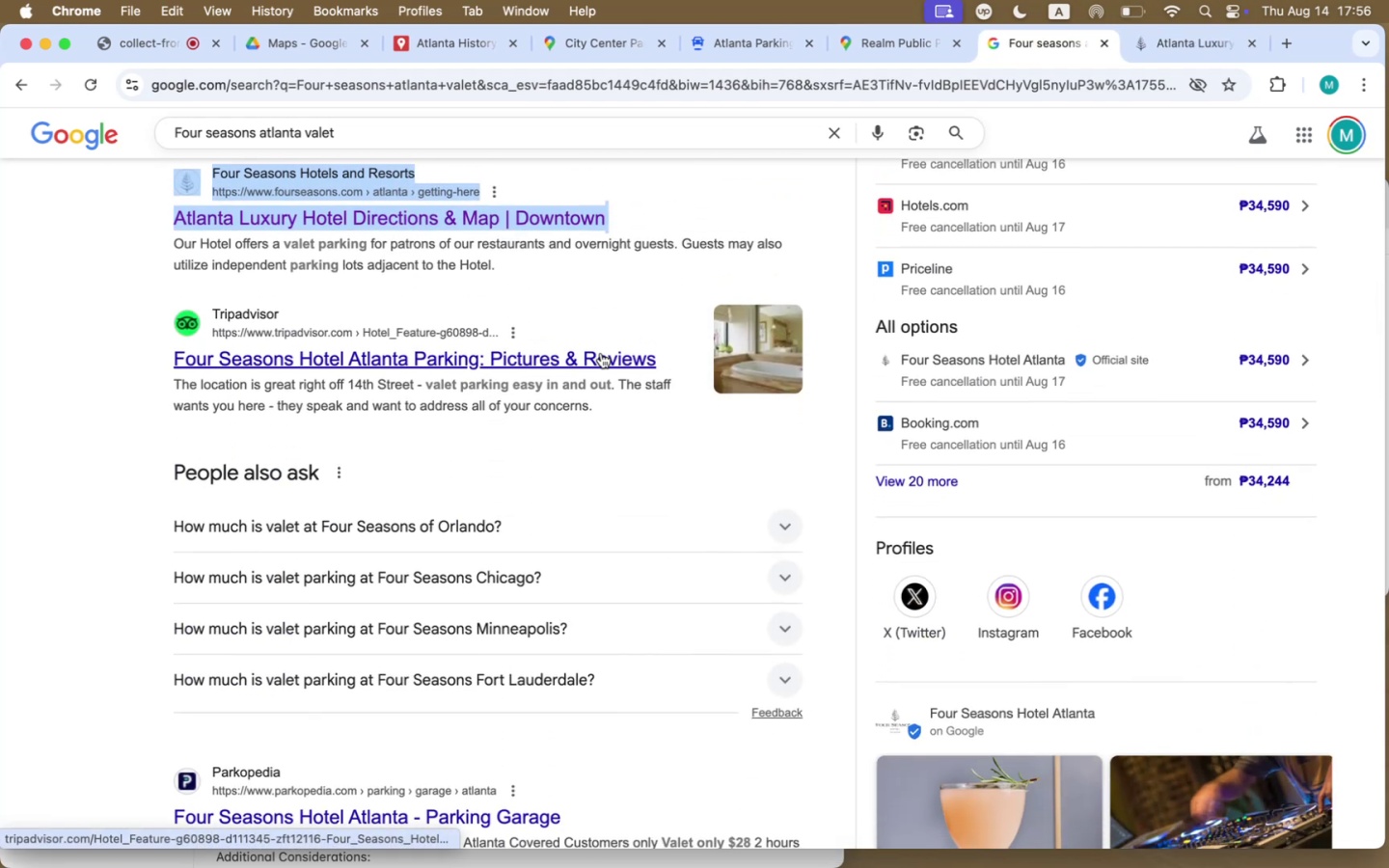 
right_click([601, 353])
 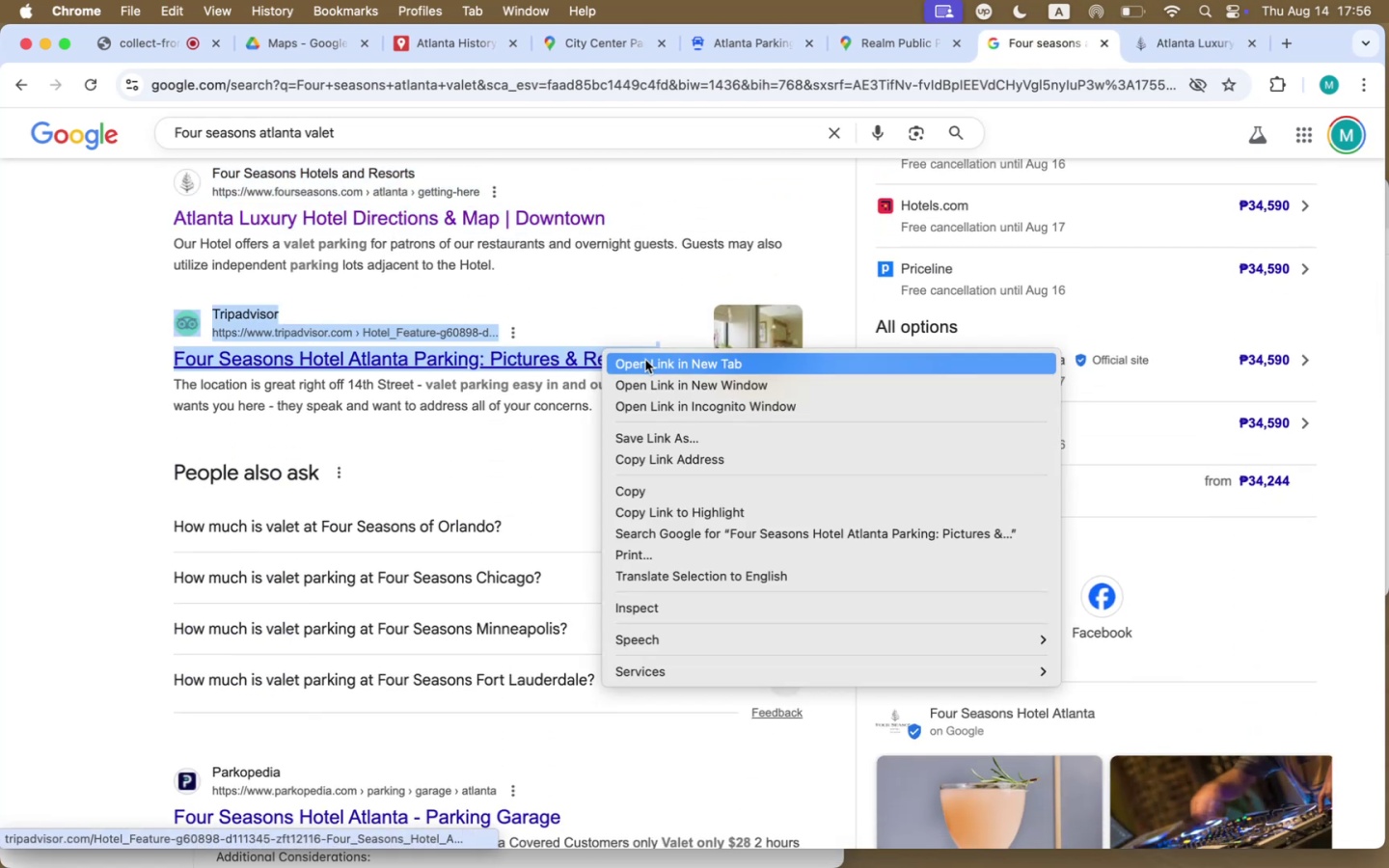 
left_click([645, 360])
 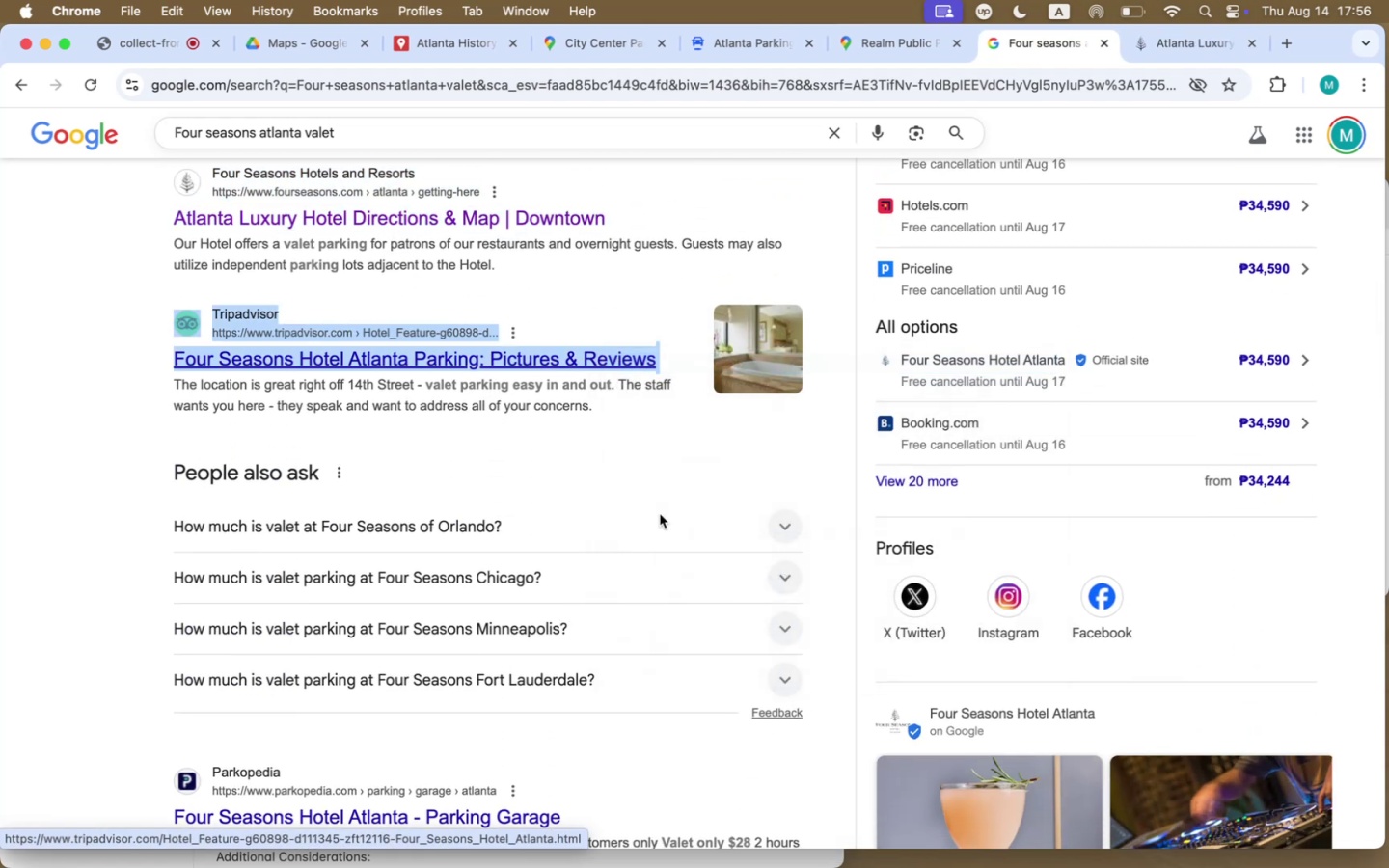 
scroll: coordinate [660, 519], scroll_direction: down, amount: 78.0
 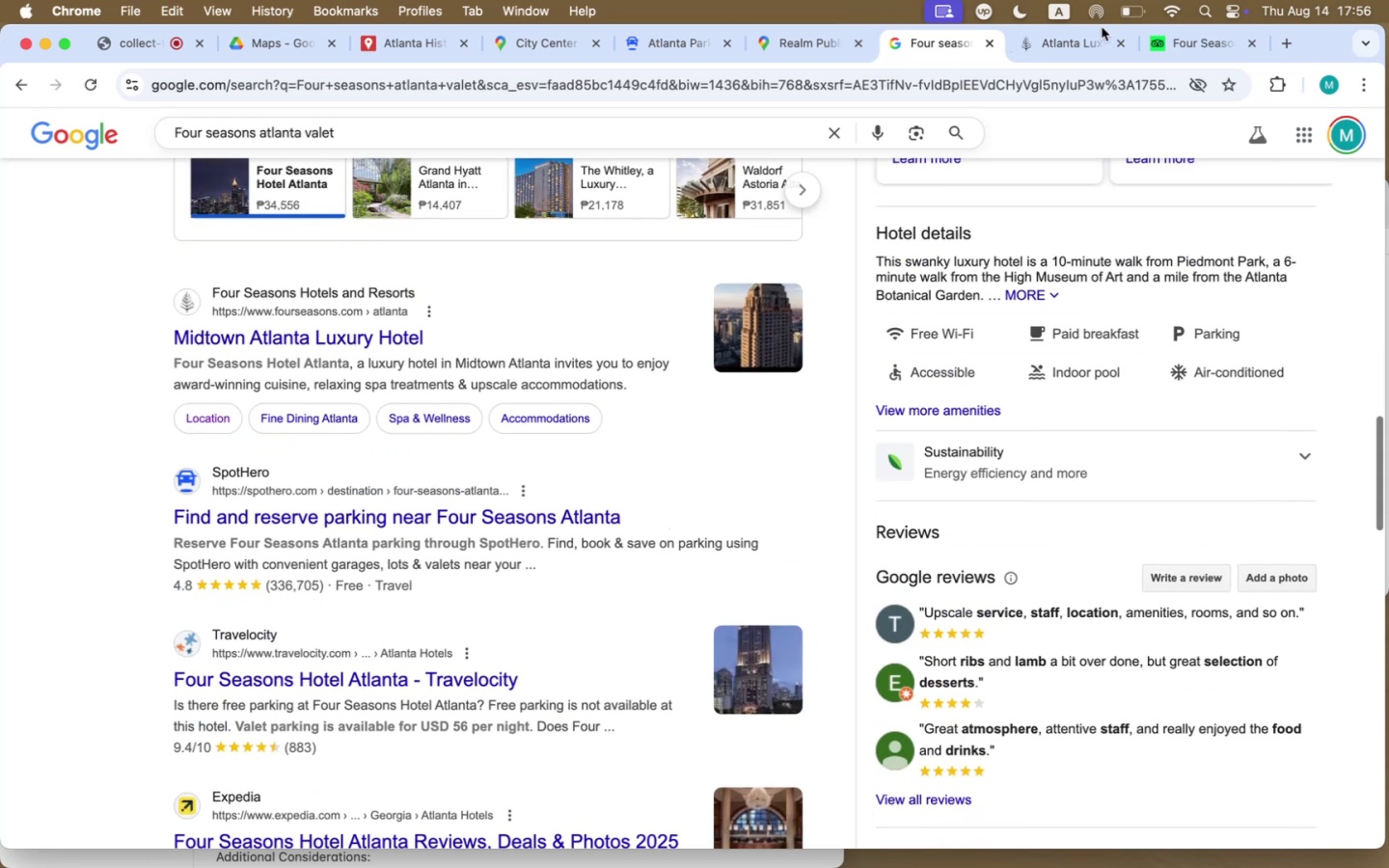 
left_click([1216, 42])
 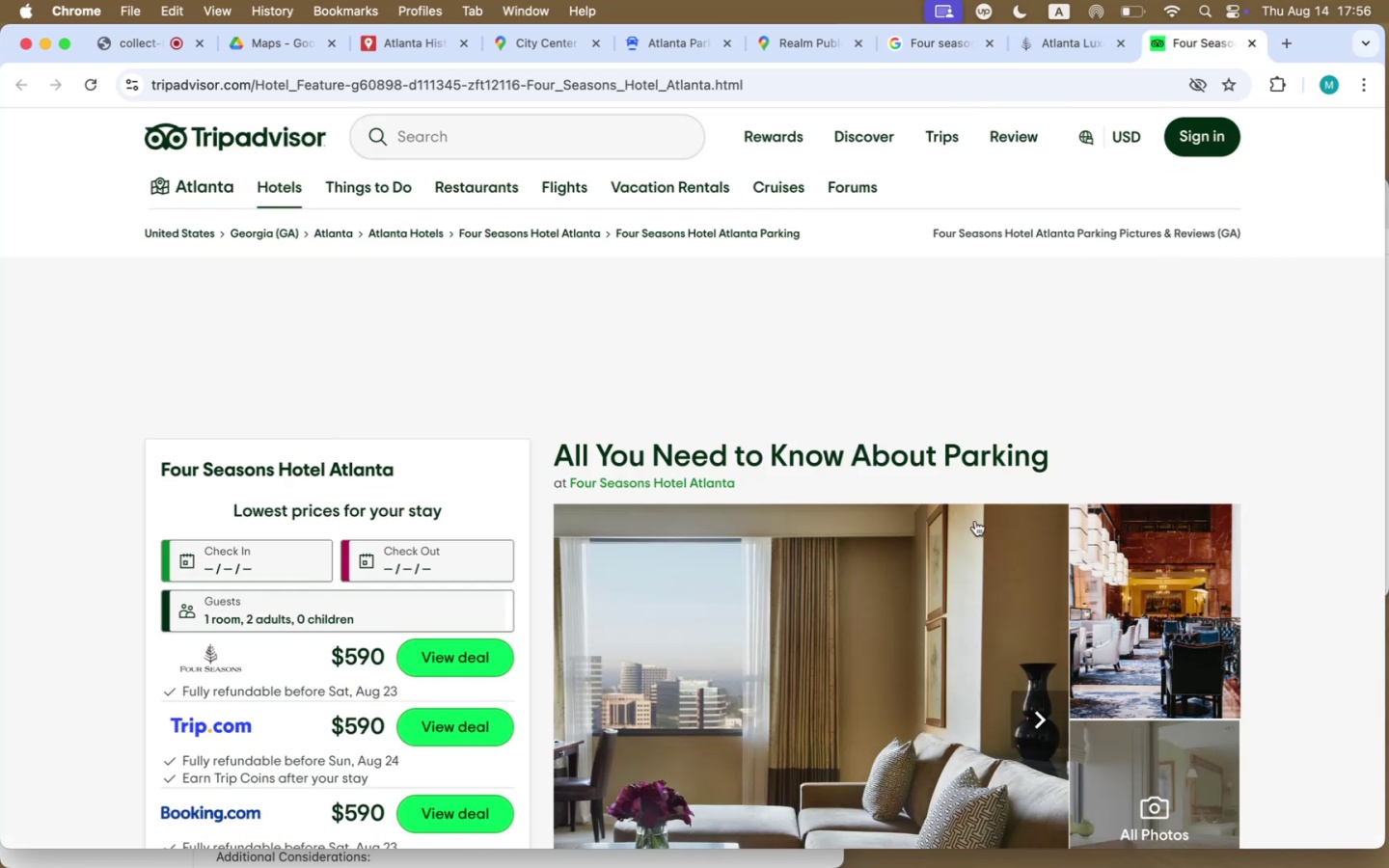 
scroll: coordinate [873, 539], scroll_direction: down, amount: 58.0
 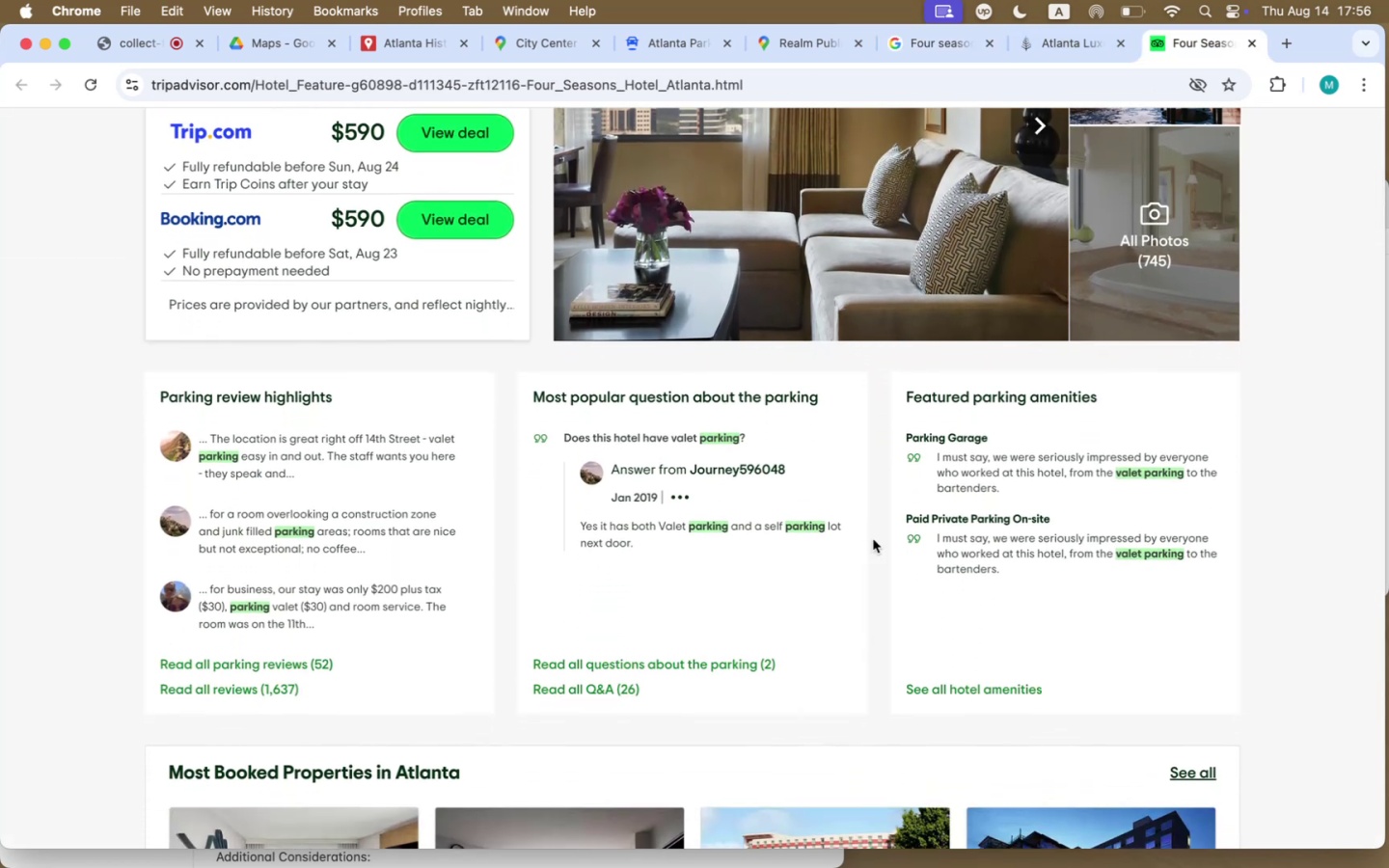 
scroll: coordinate [873, 539], scroll_direction: up, amount: 35.0
 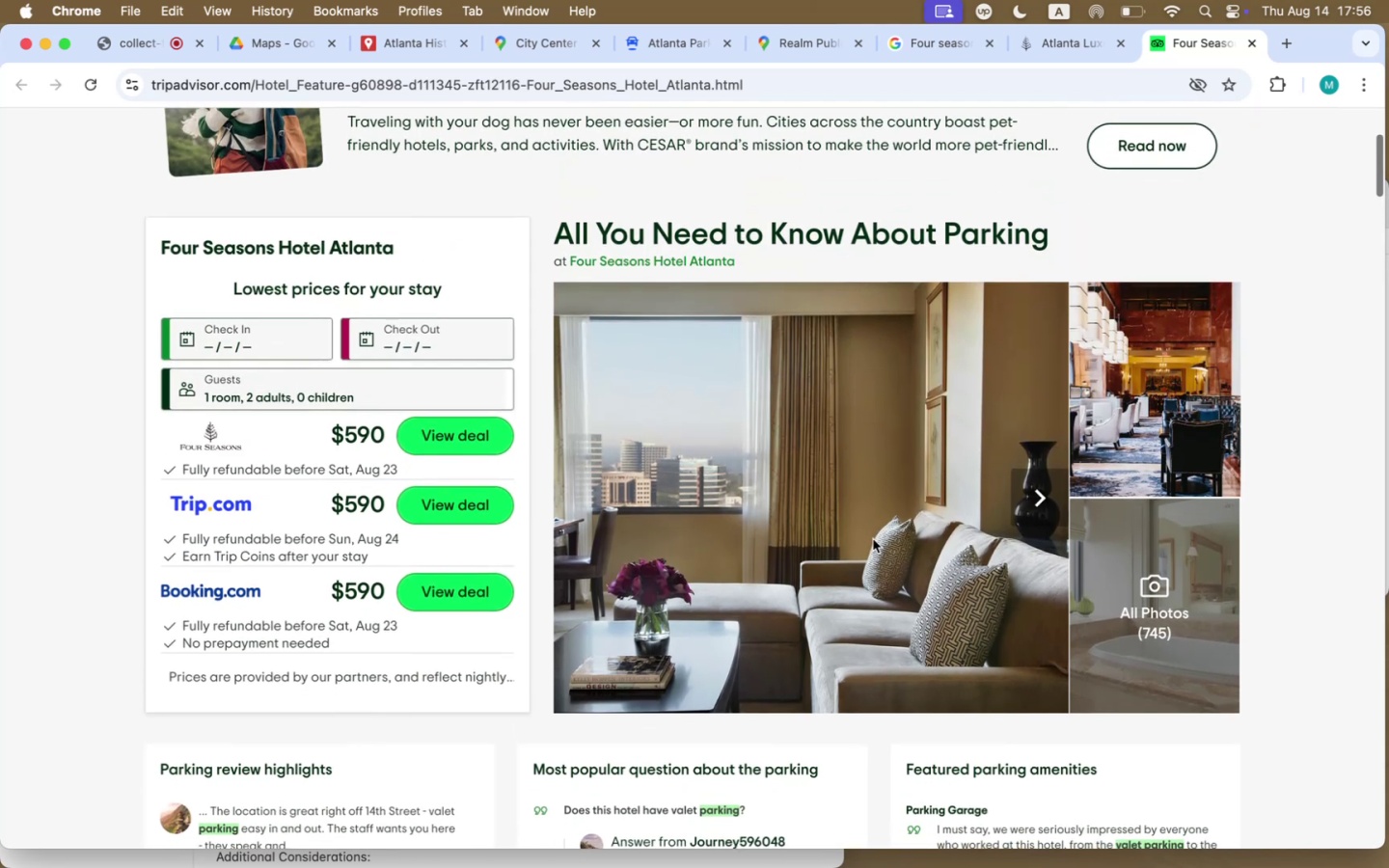 
scroll: coordinate [873, 539], scroll_direction: down, amount: 127.0
 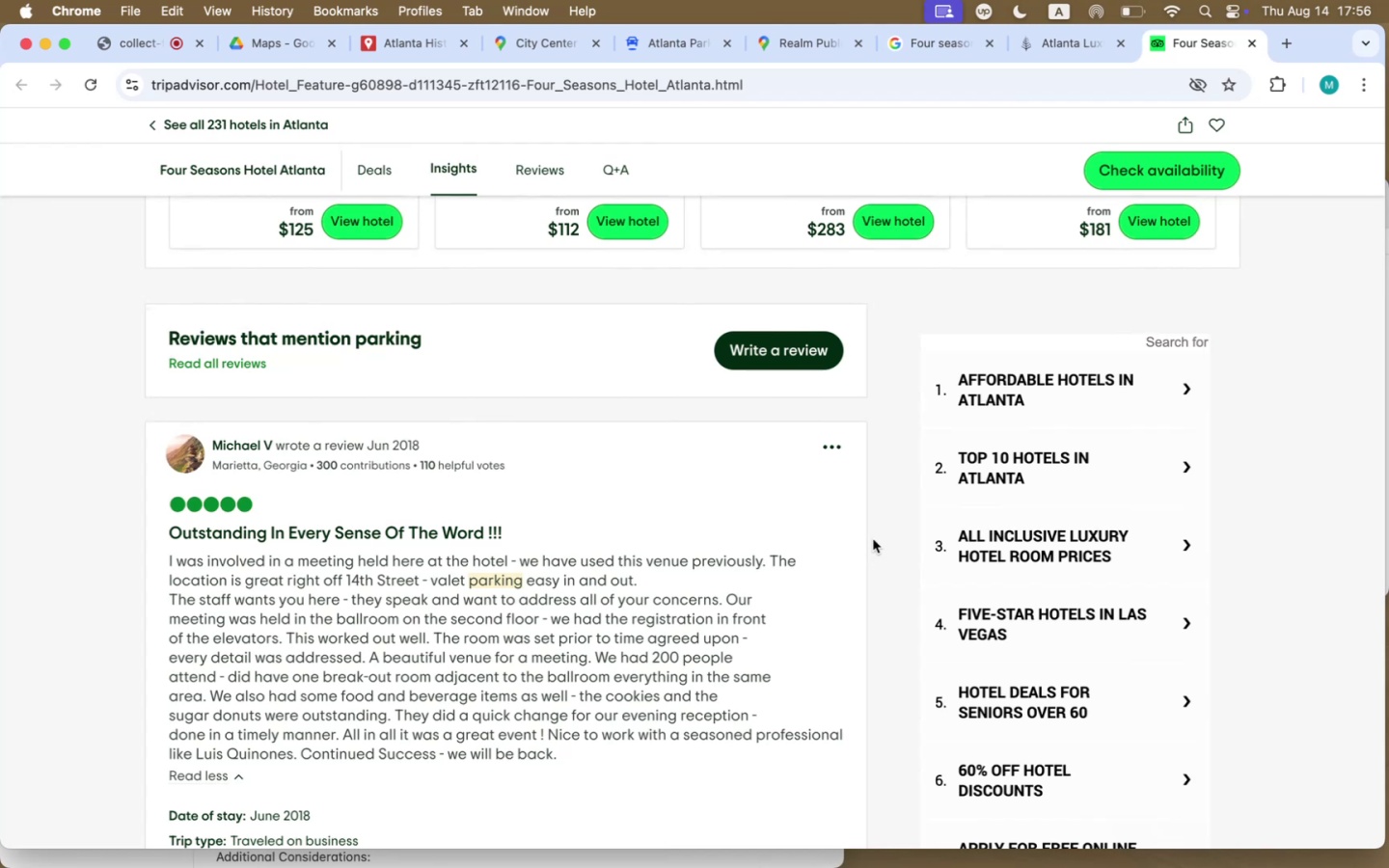 
wait(12.0)
 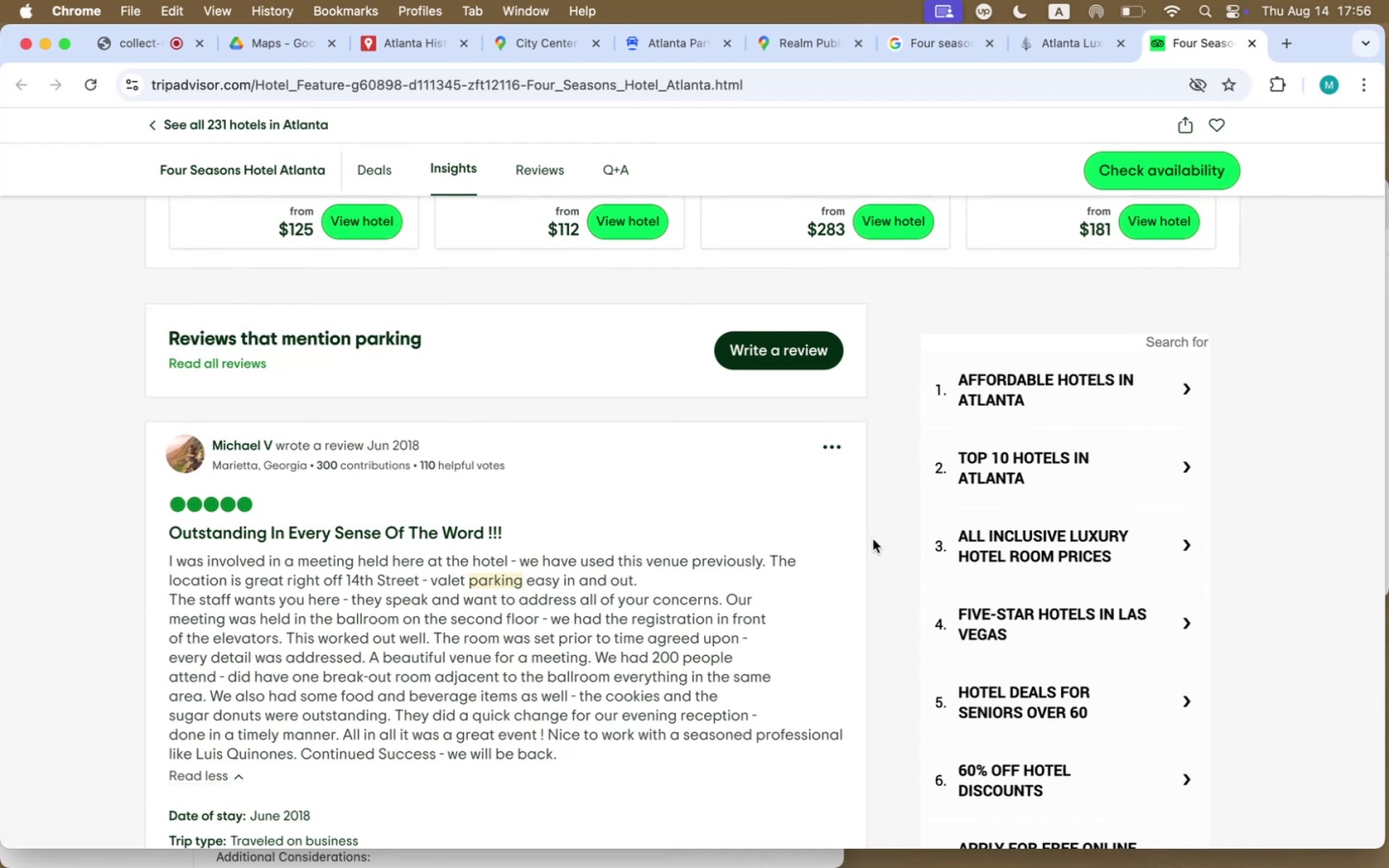 
scroll: coordinate [868, 535], scroll_direction: down, amount: 46.0
 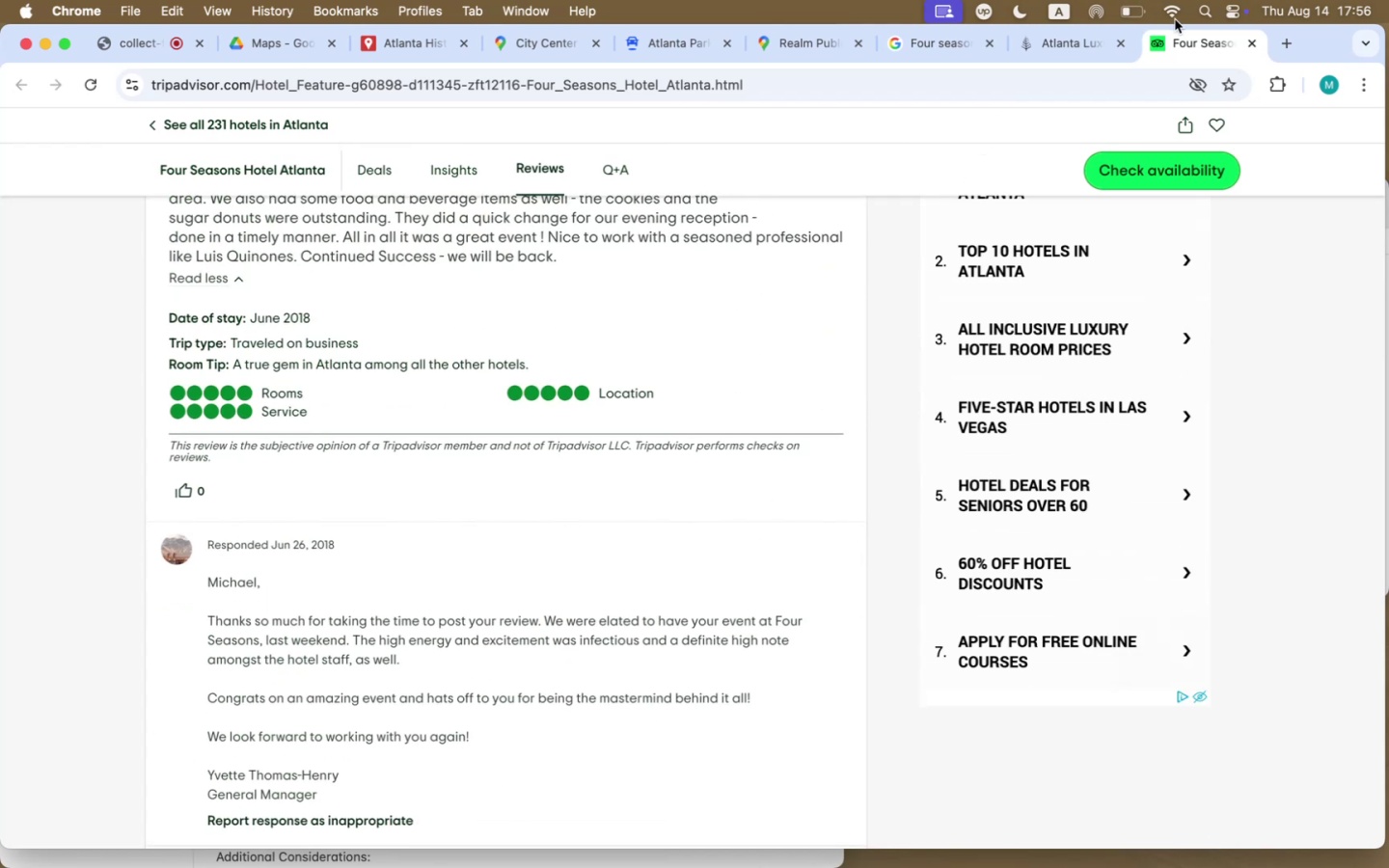 
left_click([1259, 41])
 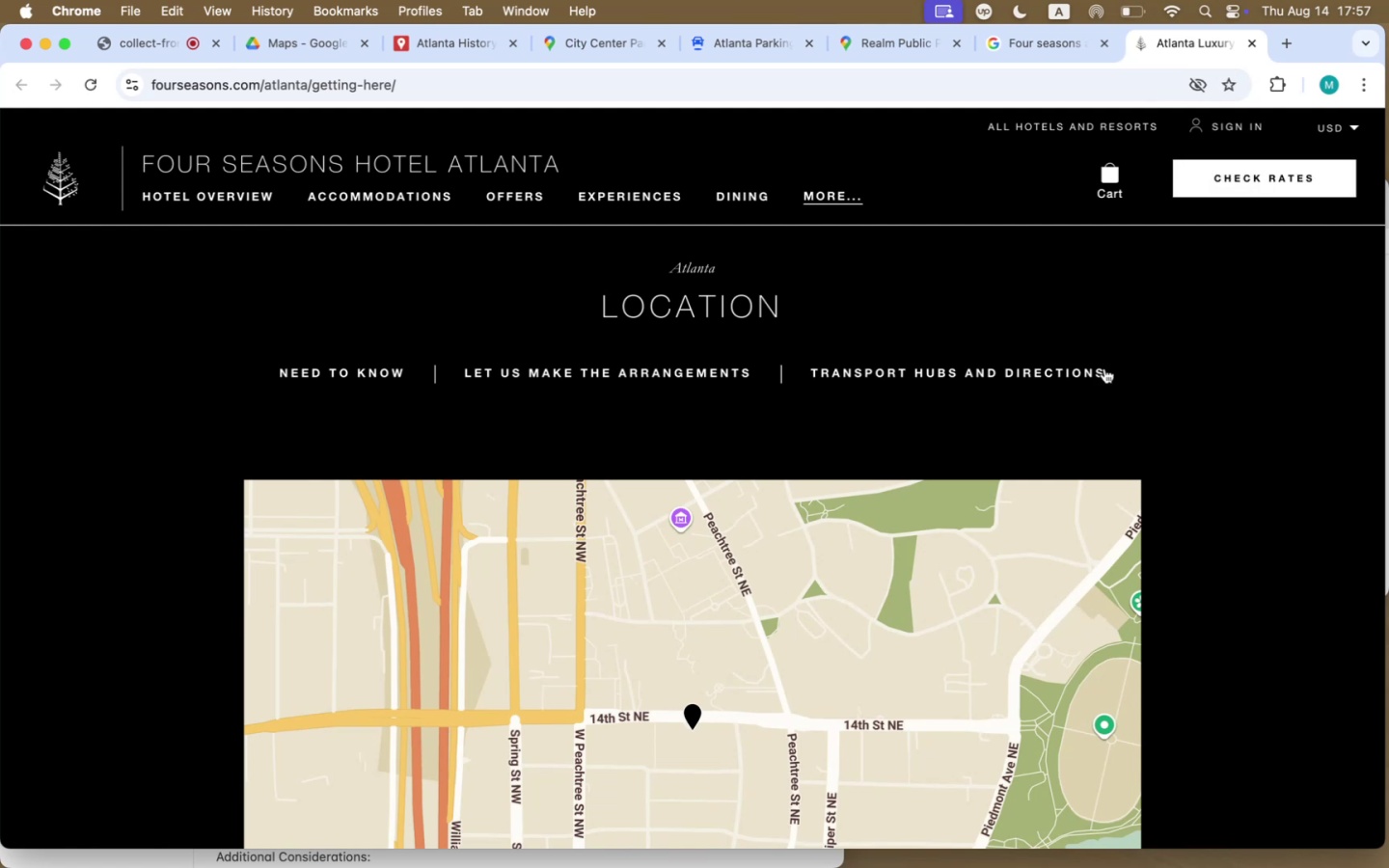 
left_click([892, 374])
 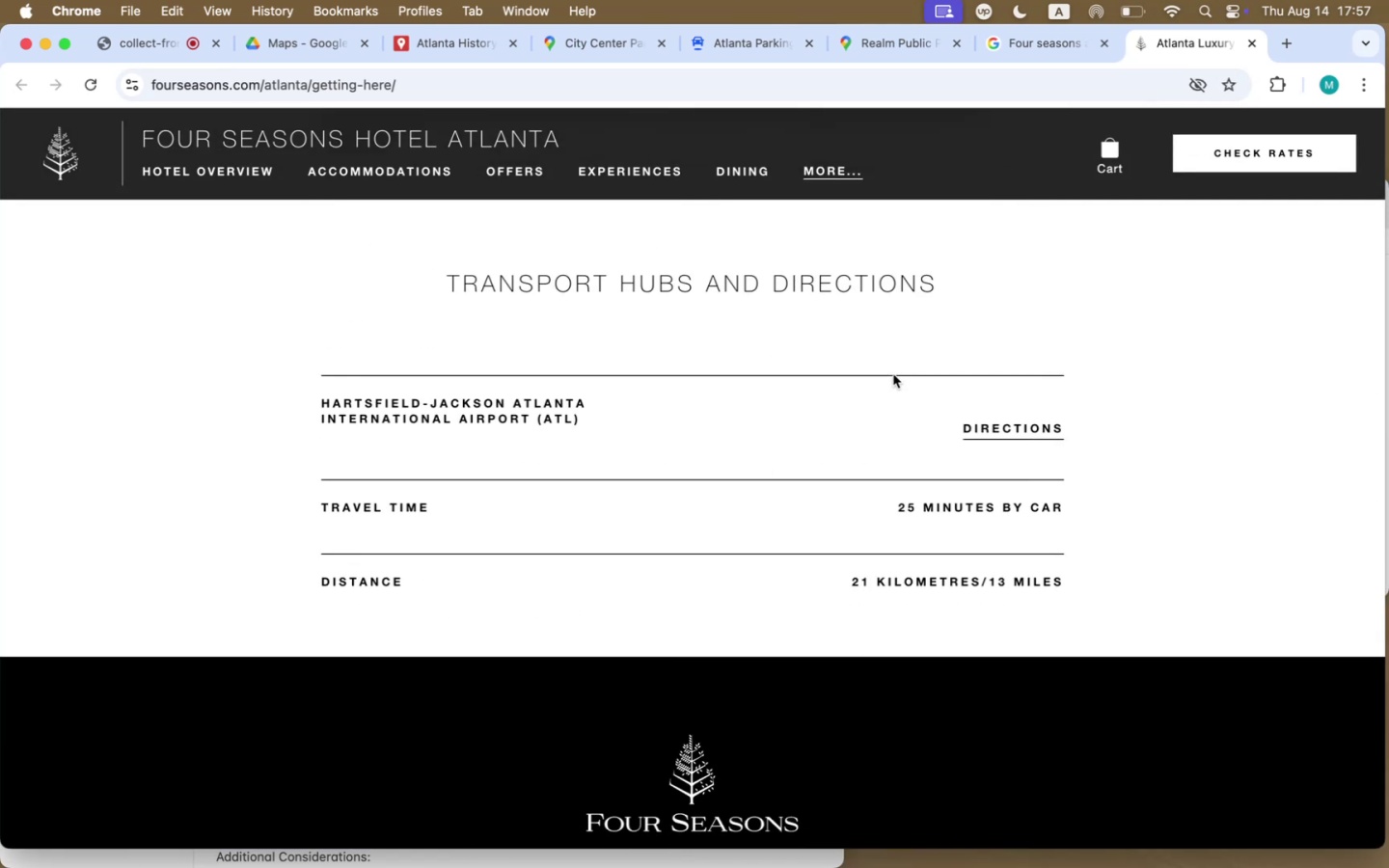 
scroll: coordinate [893, 374], scroll_direction: up, amount: 38.0
 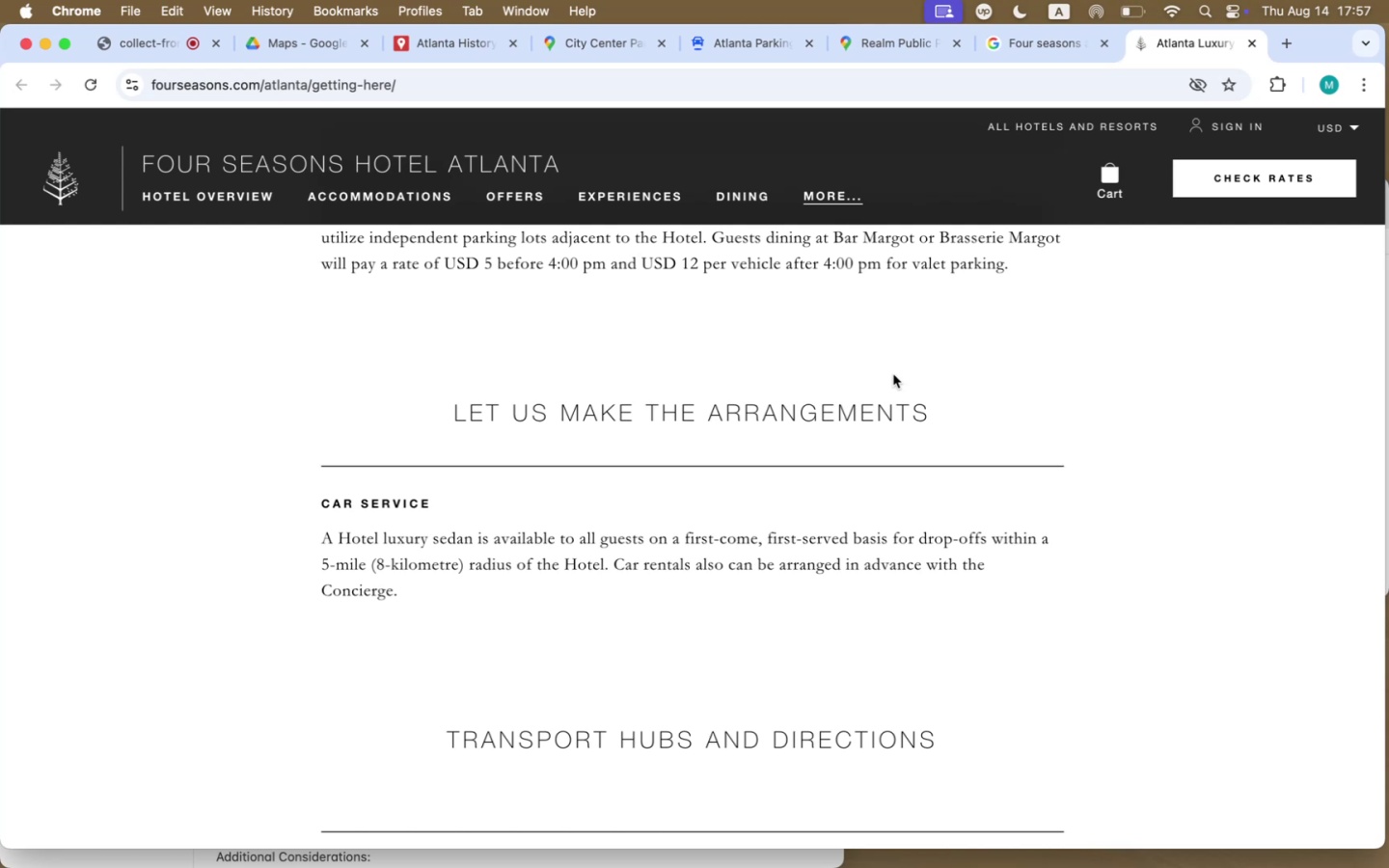 
wait(6.5)
 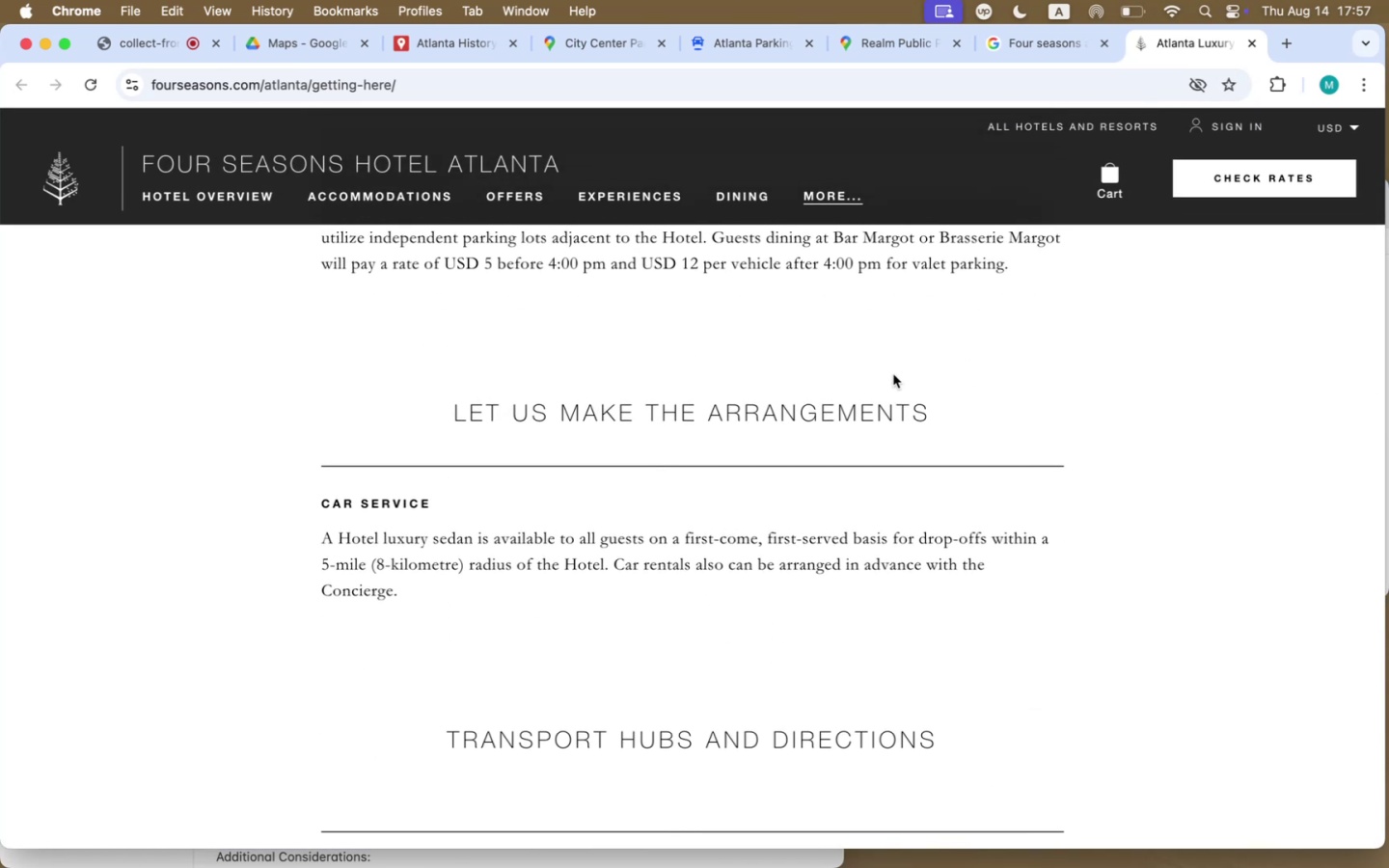 
scroll: coordinate [893, 374], scroll_direction: up, amount: 24.0
 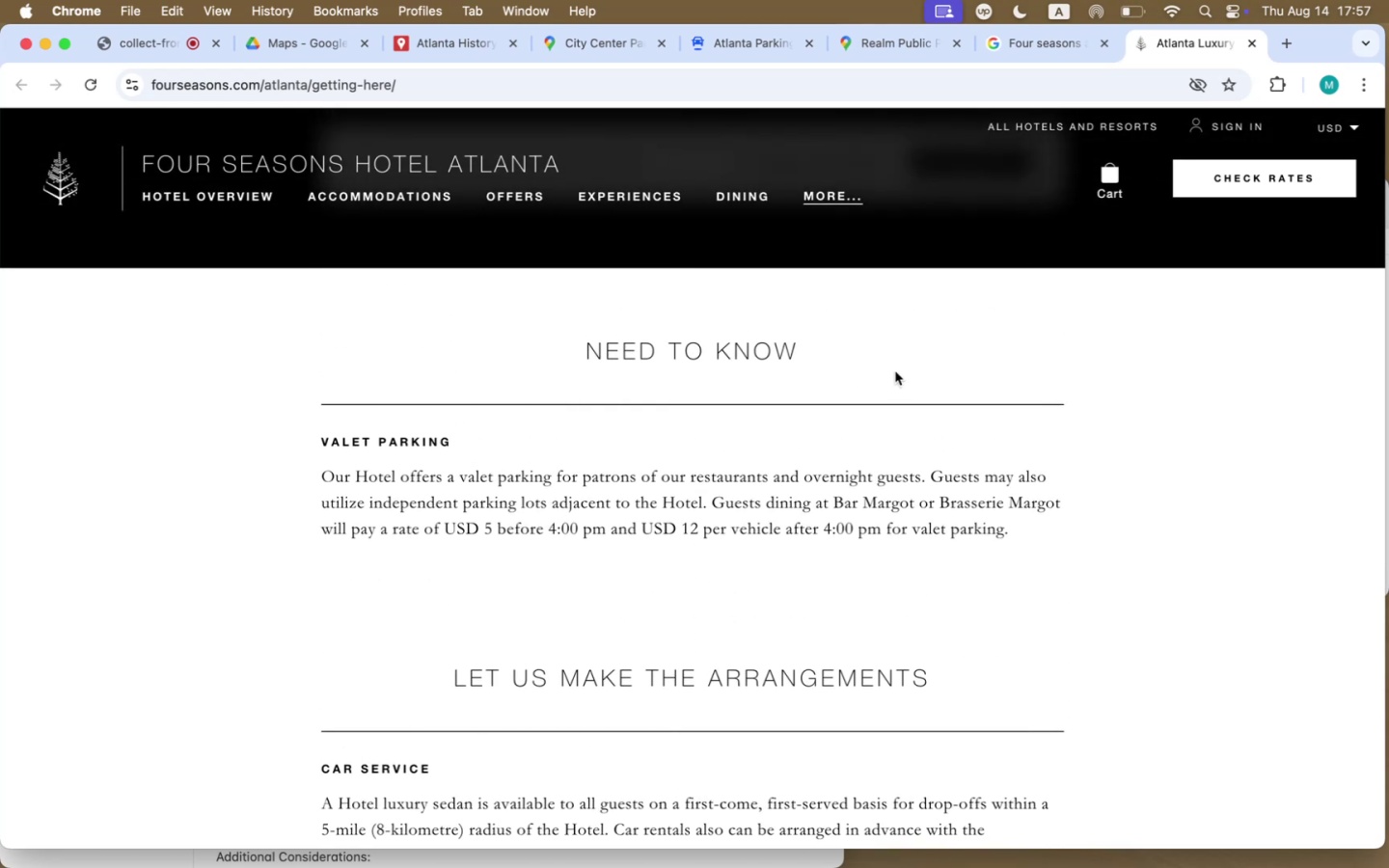 
wait(11.4)
 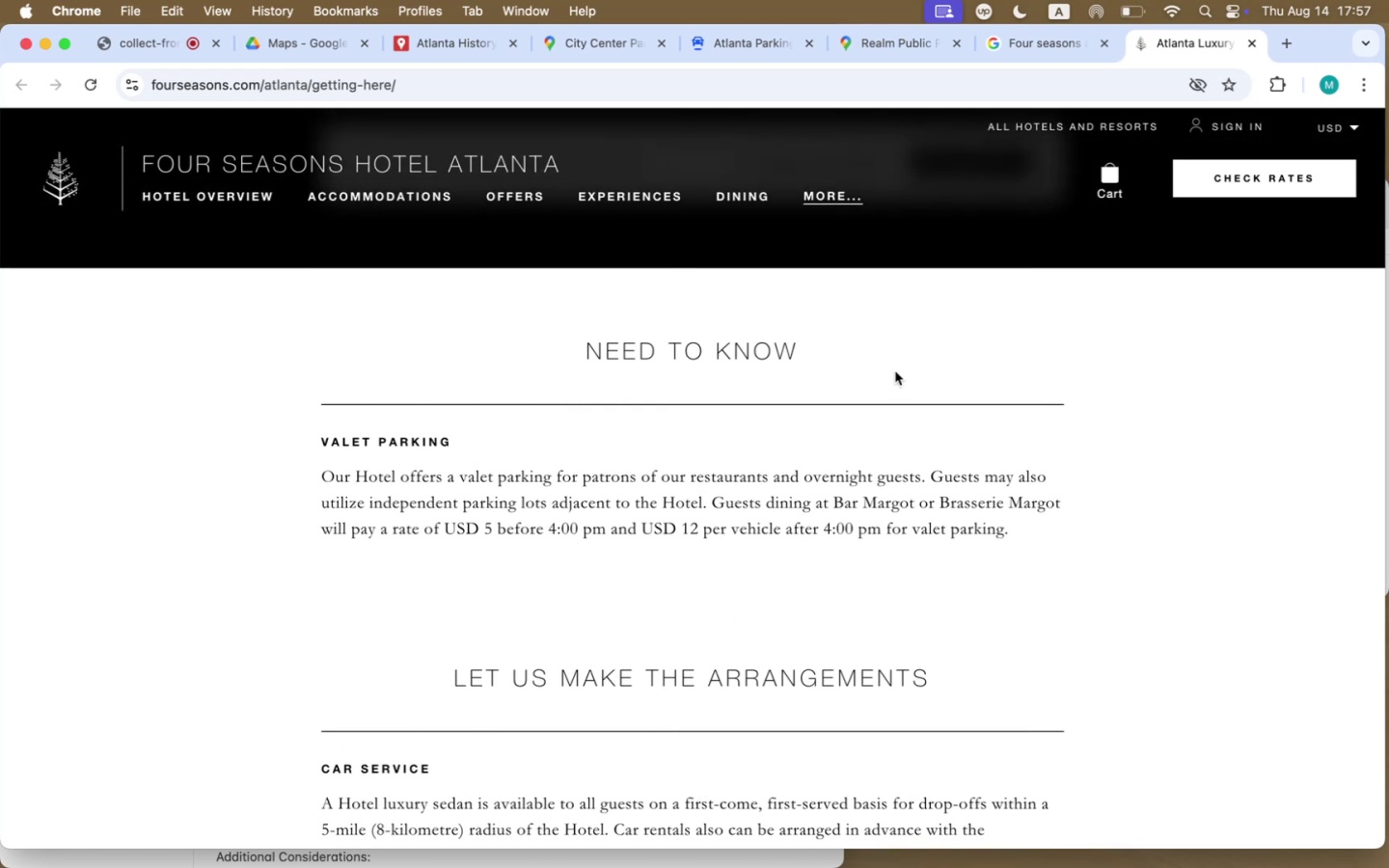 
scroll: coordinate [895, 371], scroll_direction: down, amount: 11.0
 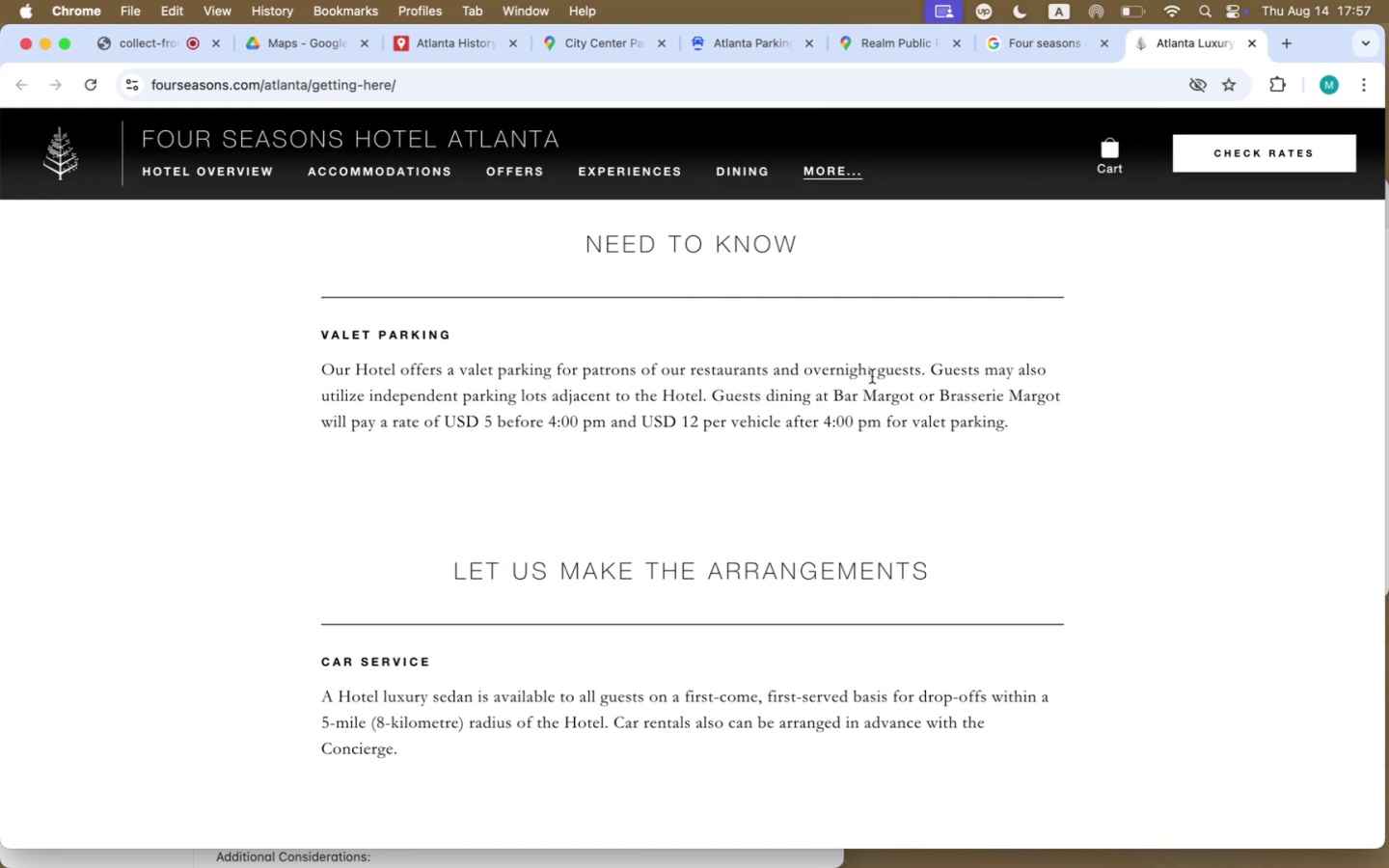 
scroll: coordinate [830, 400], scroll_direction: up, amount: 131.0
 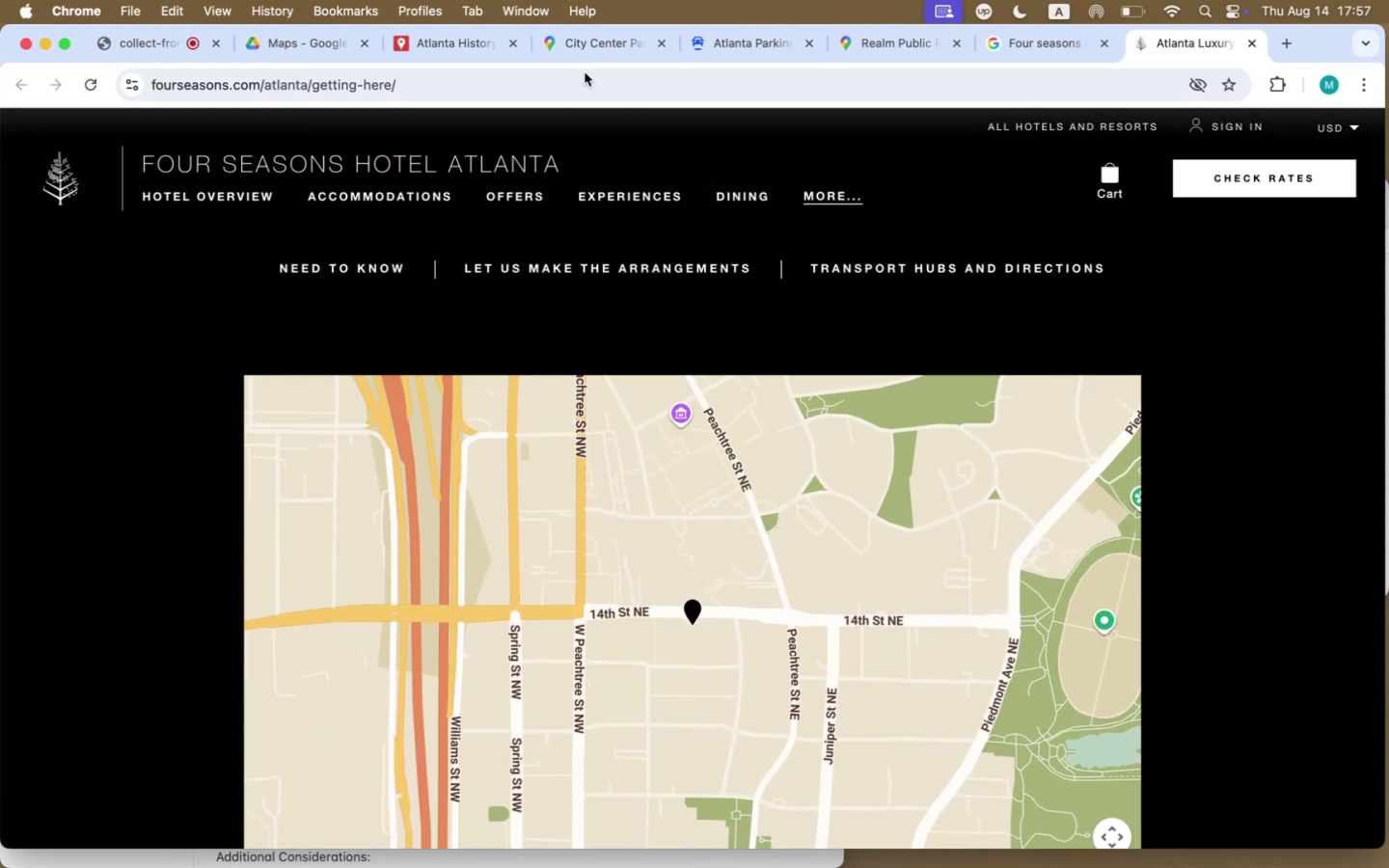 
left_click([467, 50])
 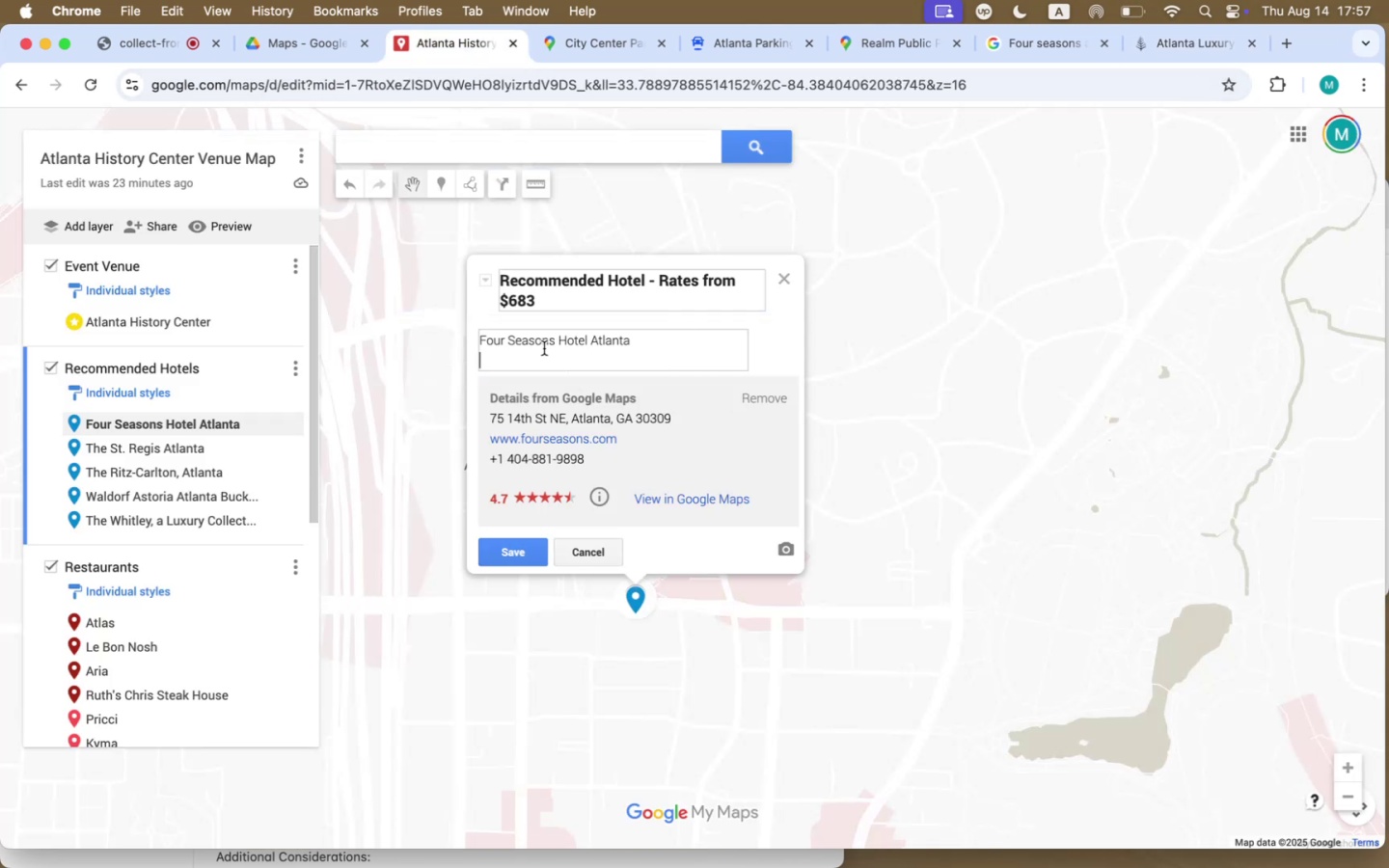 
type(Valet Parking )
key(Backspace)
 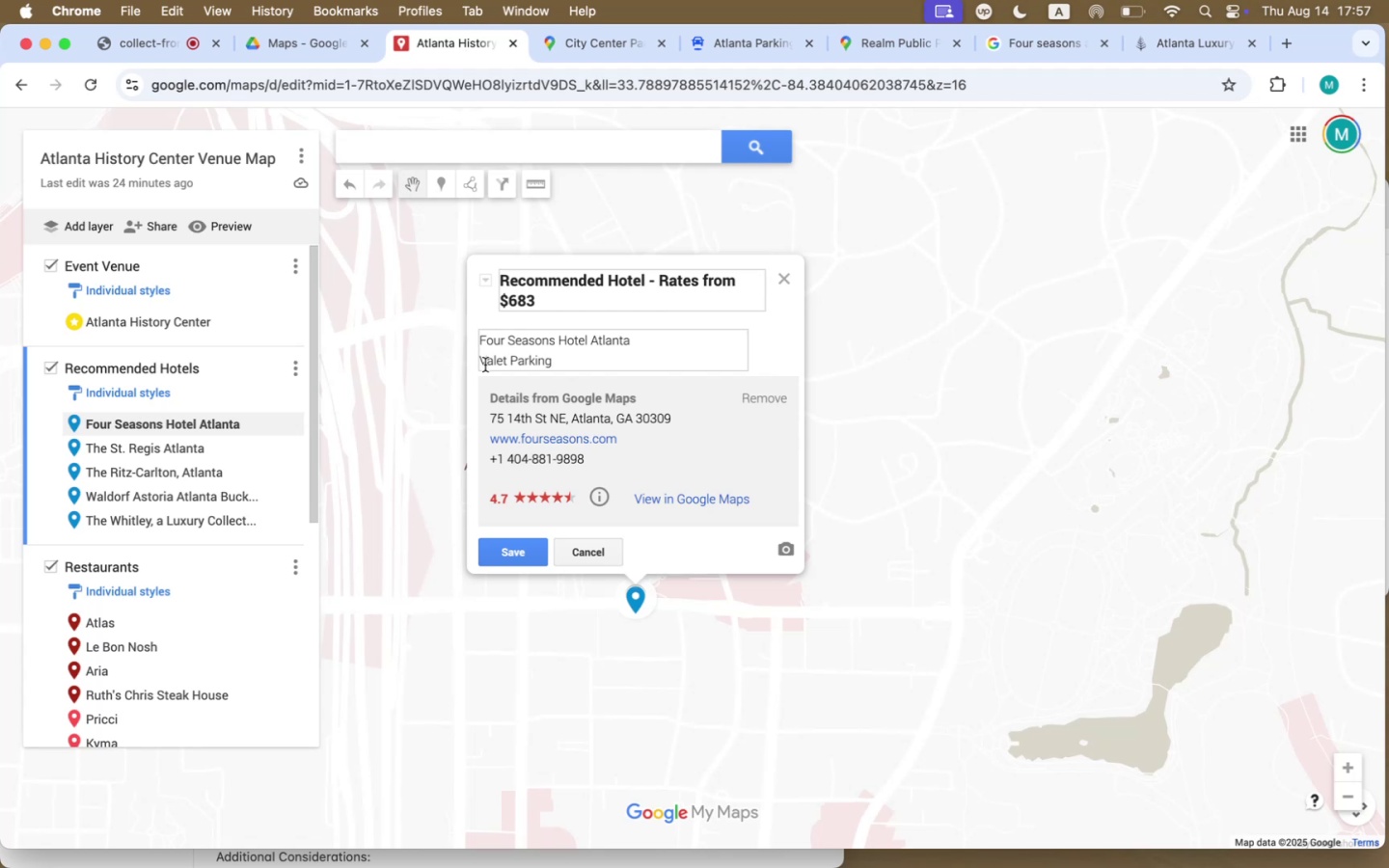 
left_click([484, 361])
 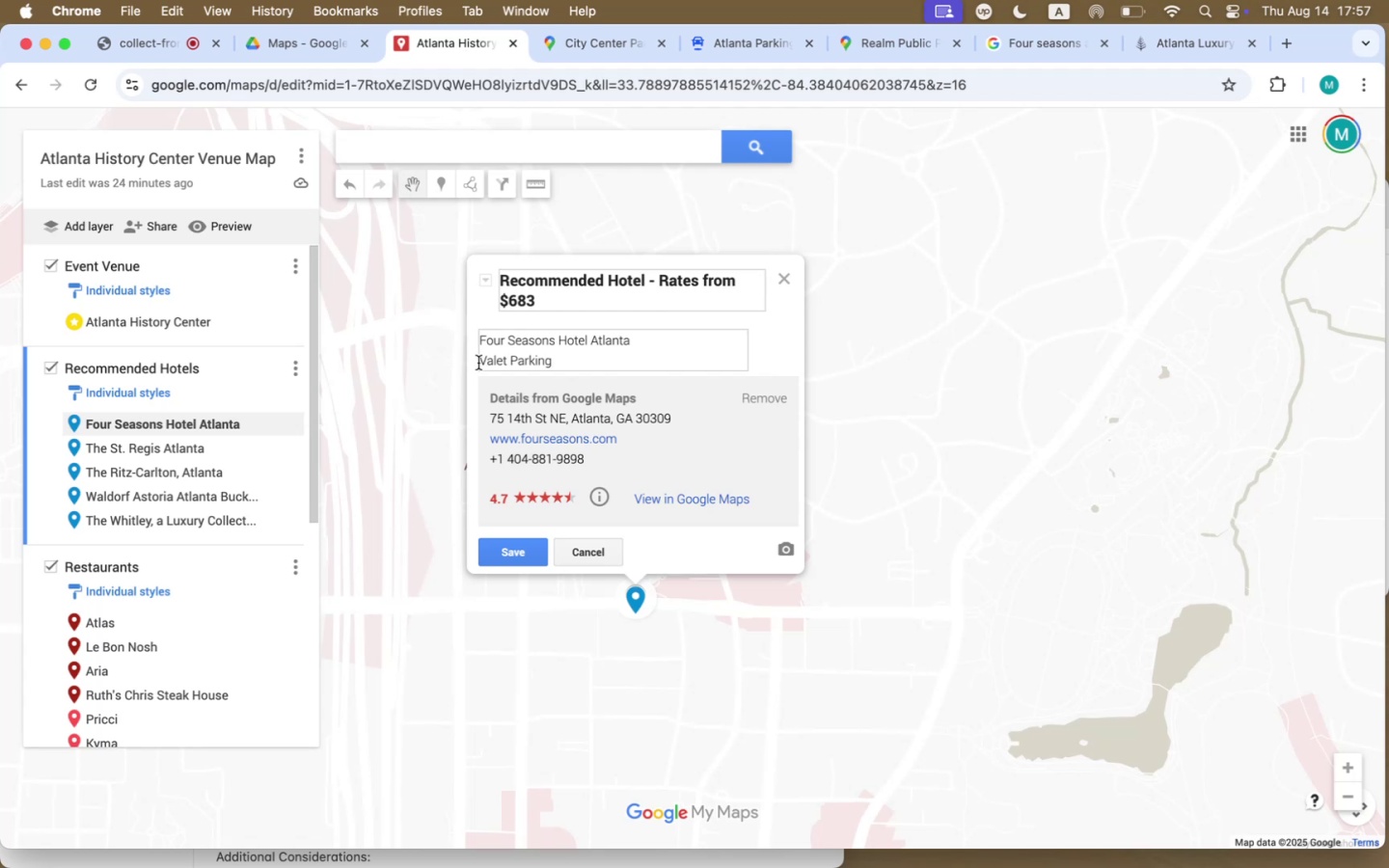 
left_click([477, 363])
 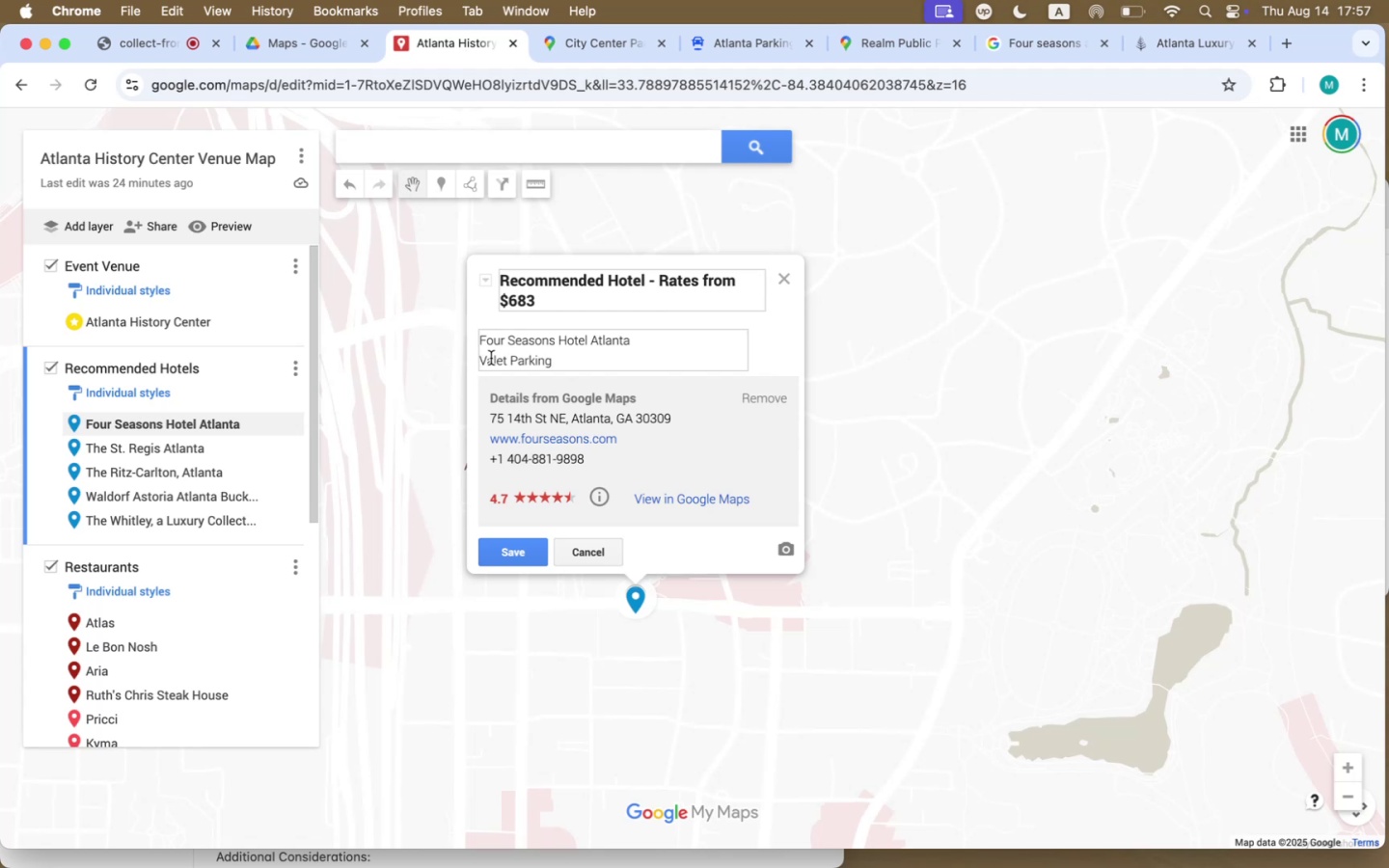 
left_click([483, 359])
 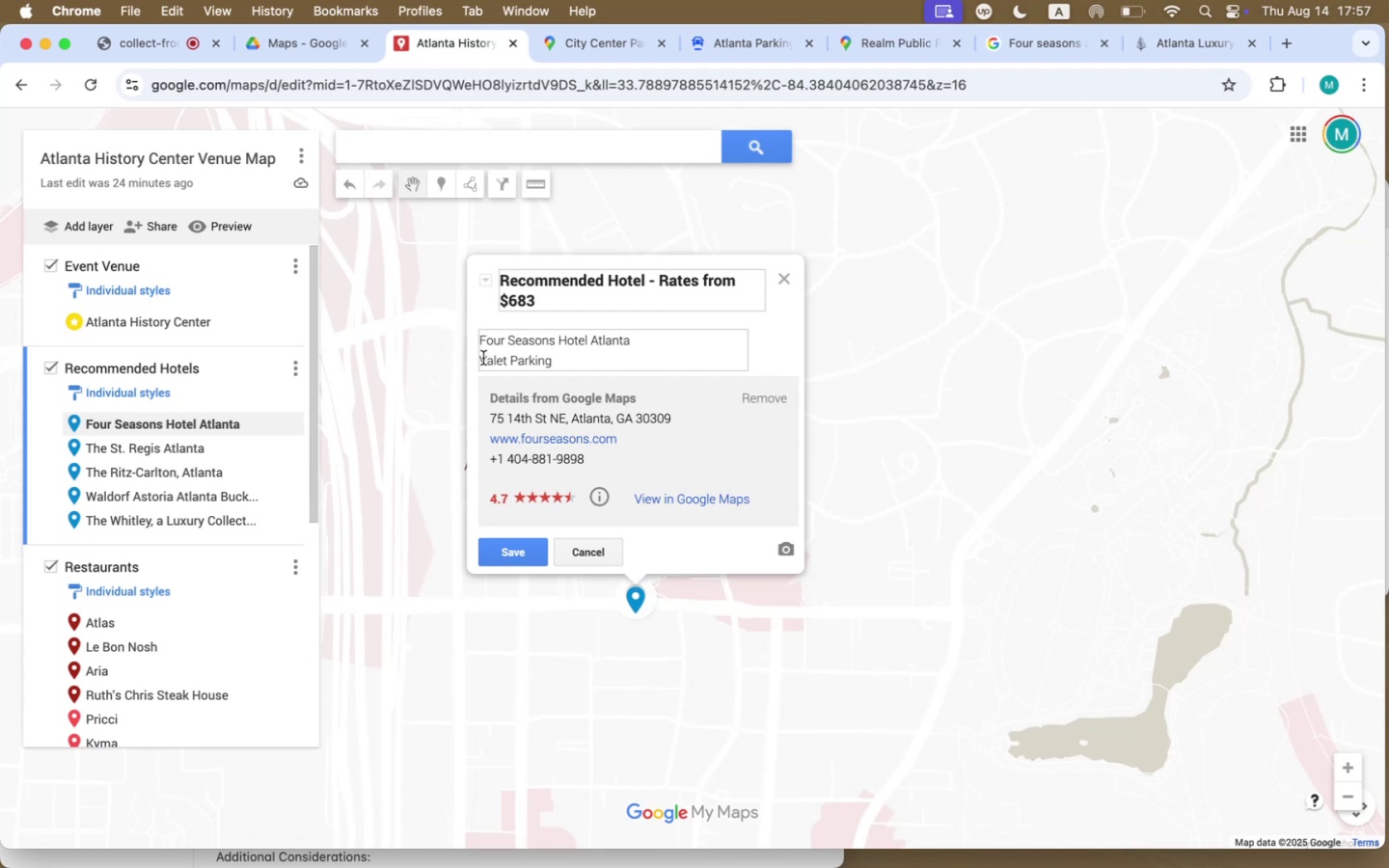 
key(ArrowLeft)
 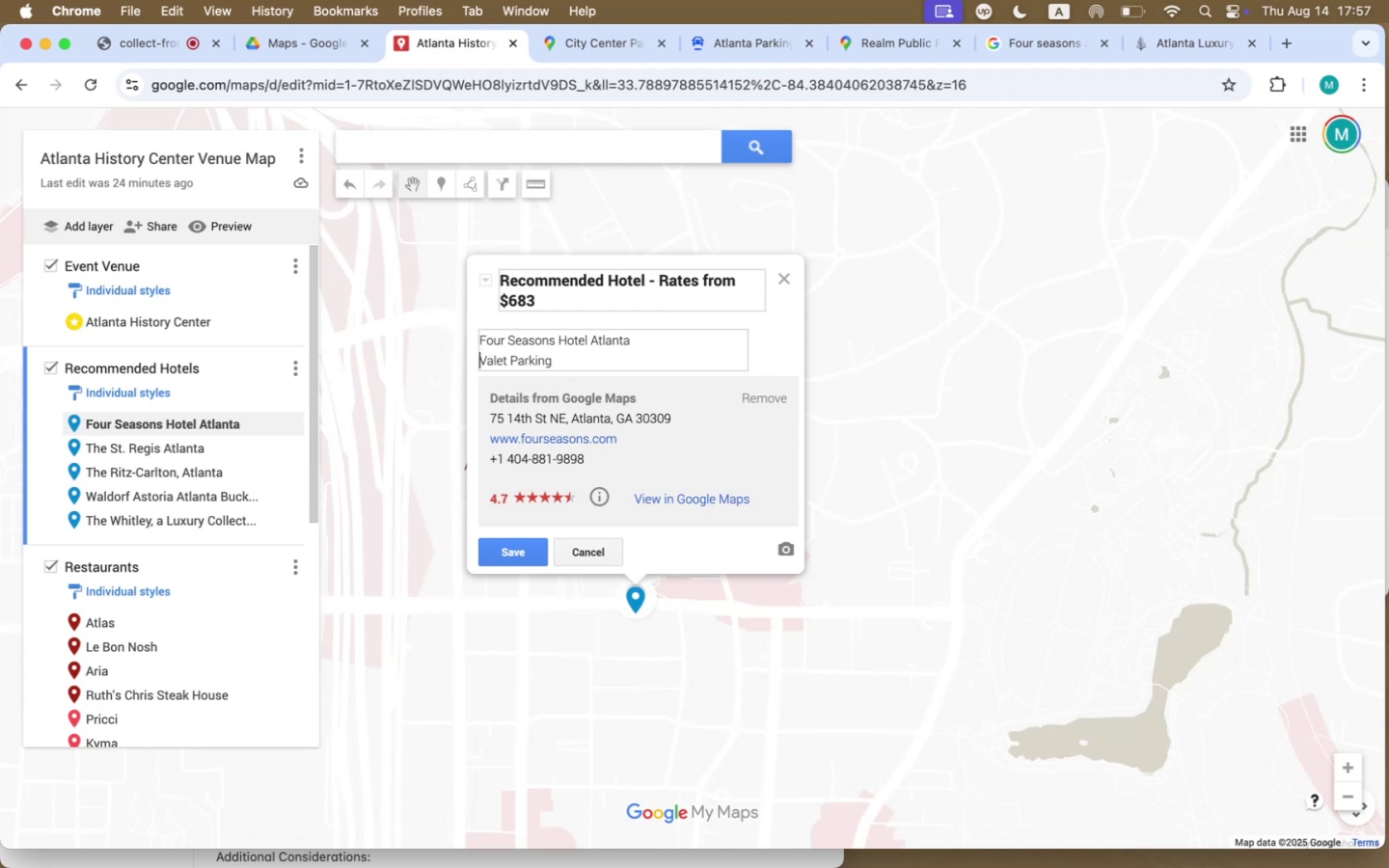 
key(Fn)
 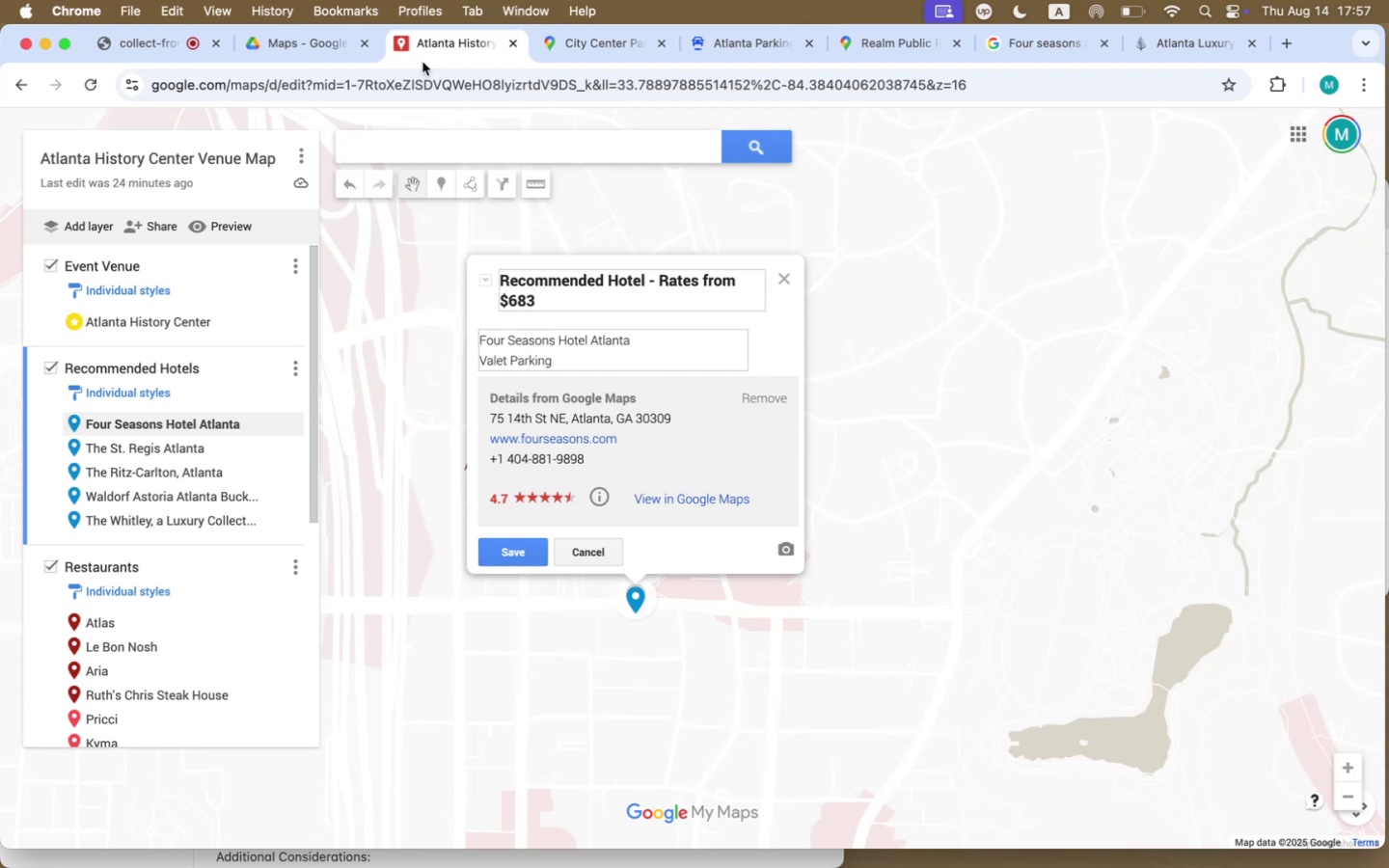 
left_click([759, 217])
 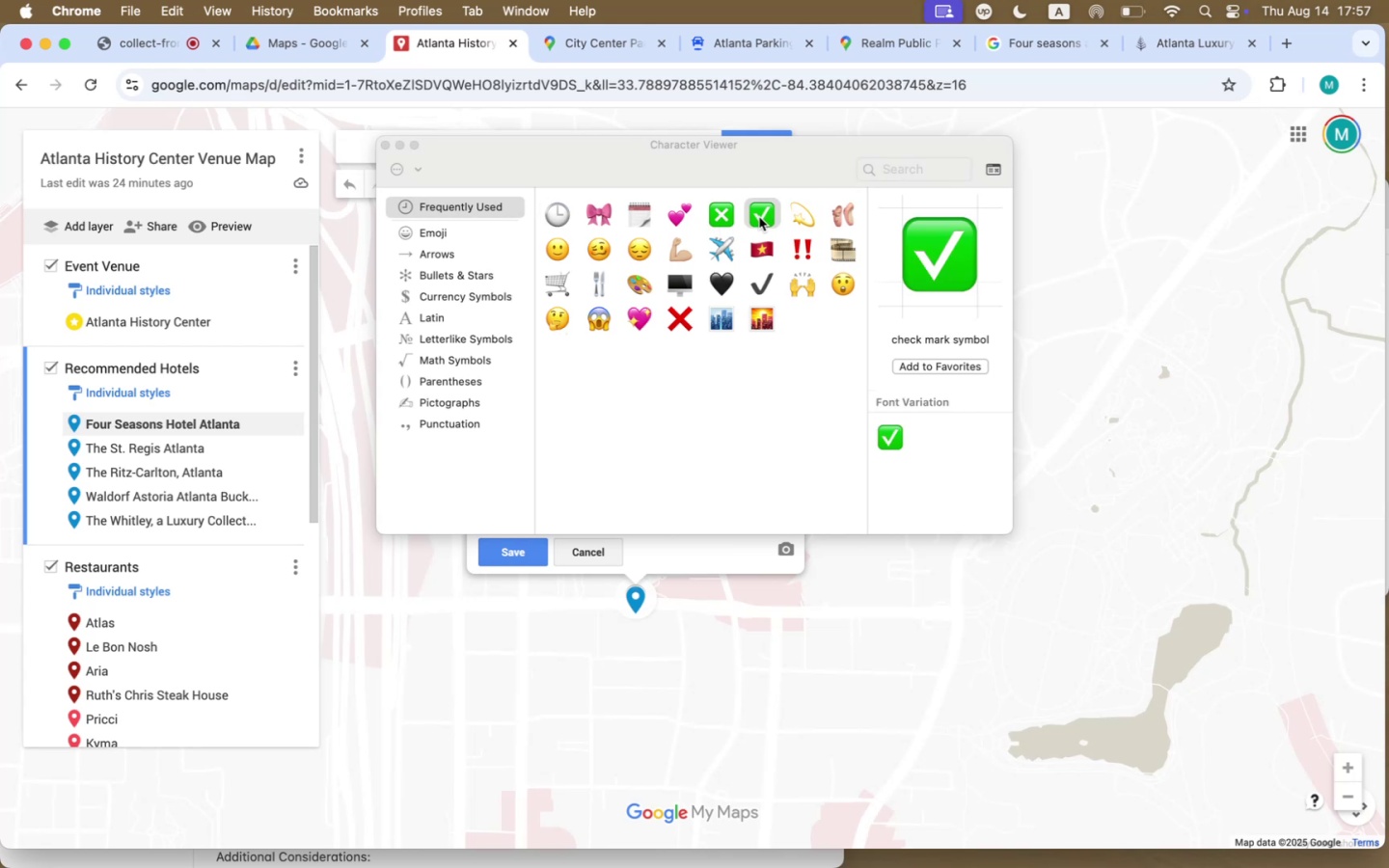 
scroll: coordinate [759, 217], scroll_direction: up, amount: 3.0
 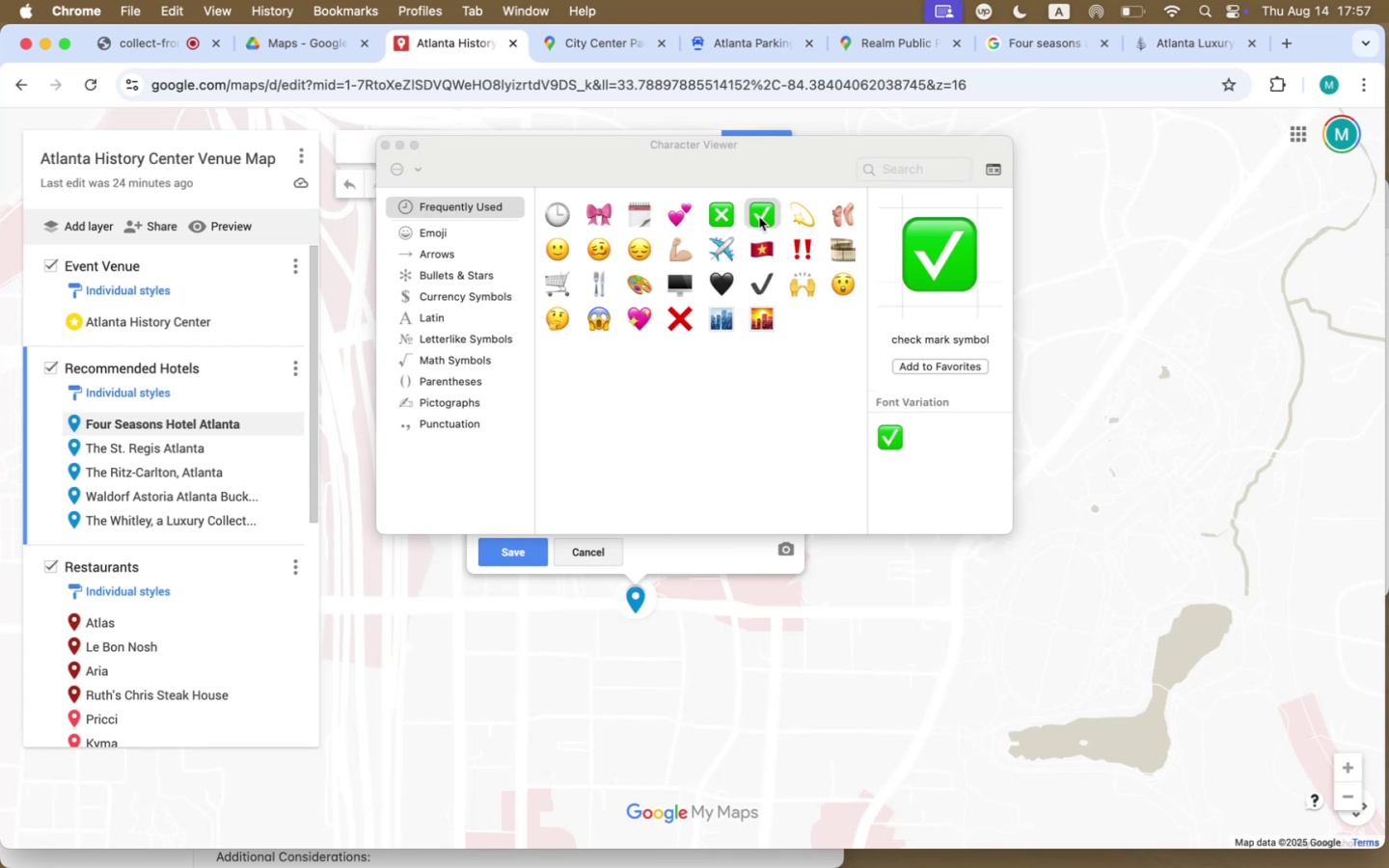 
left_click([759, 217])
 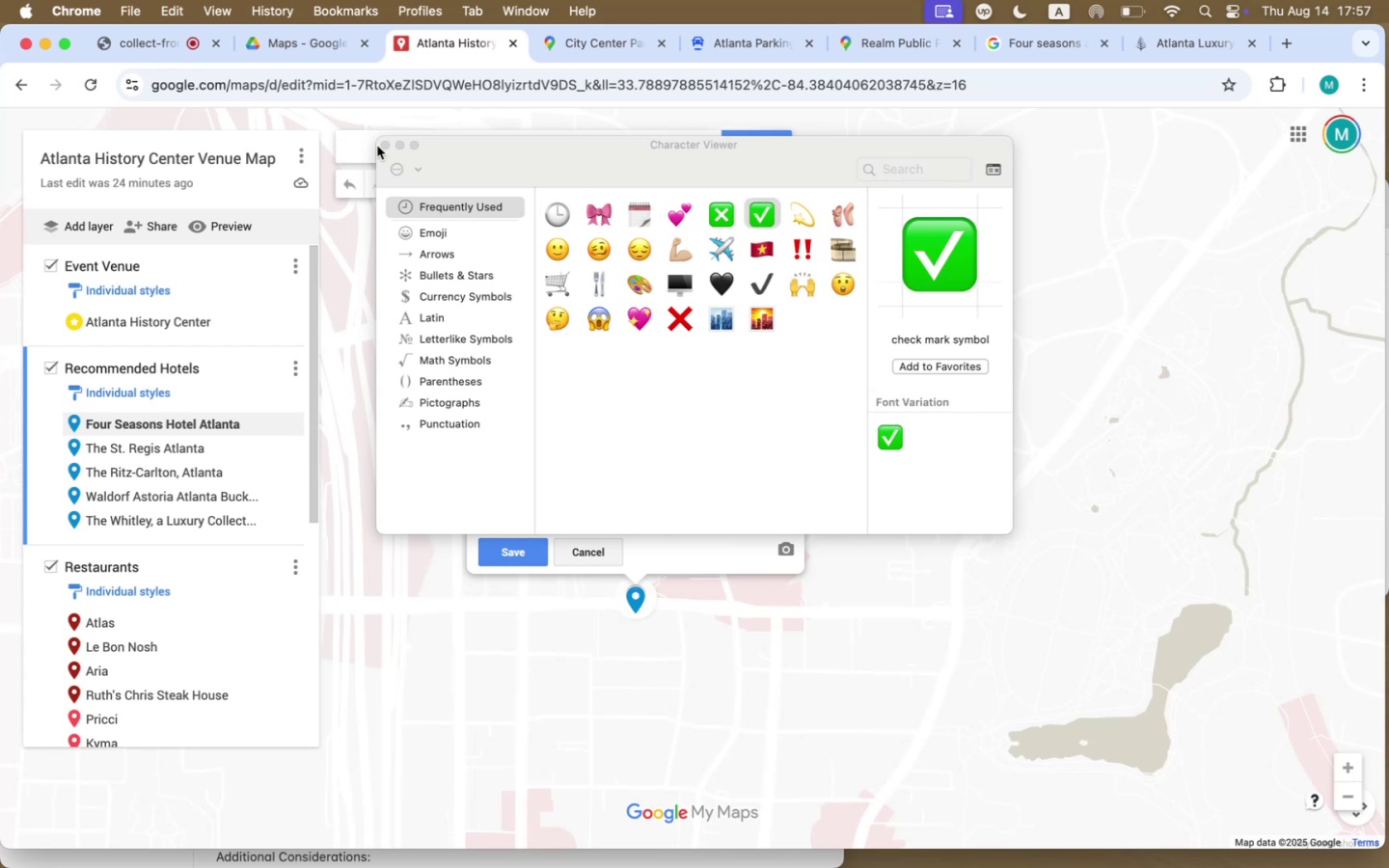 
left_click_drag(start_coordinate=[494, 152], to_coordinate=[922, 334])
 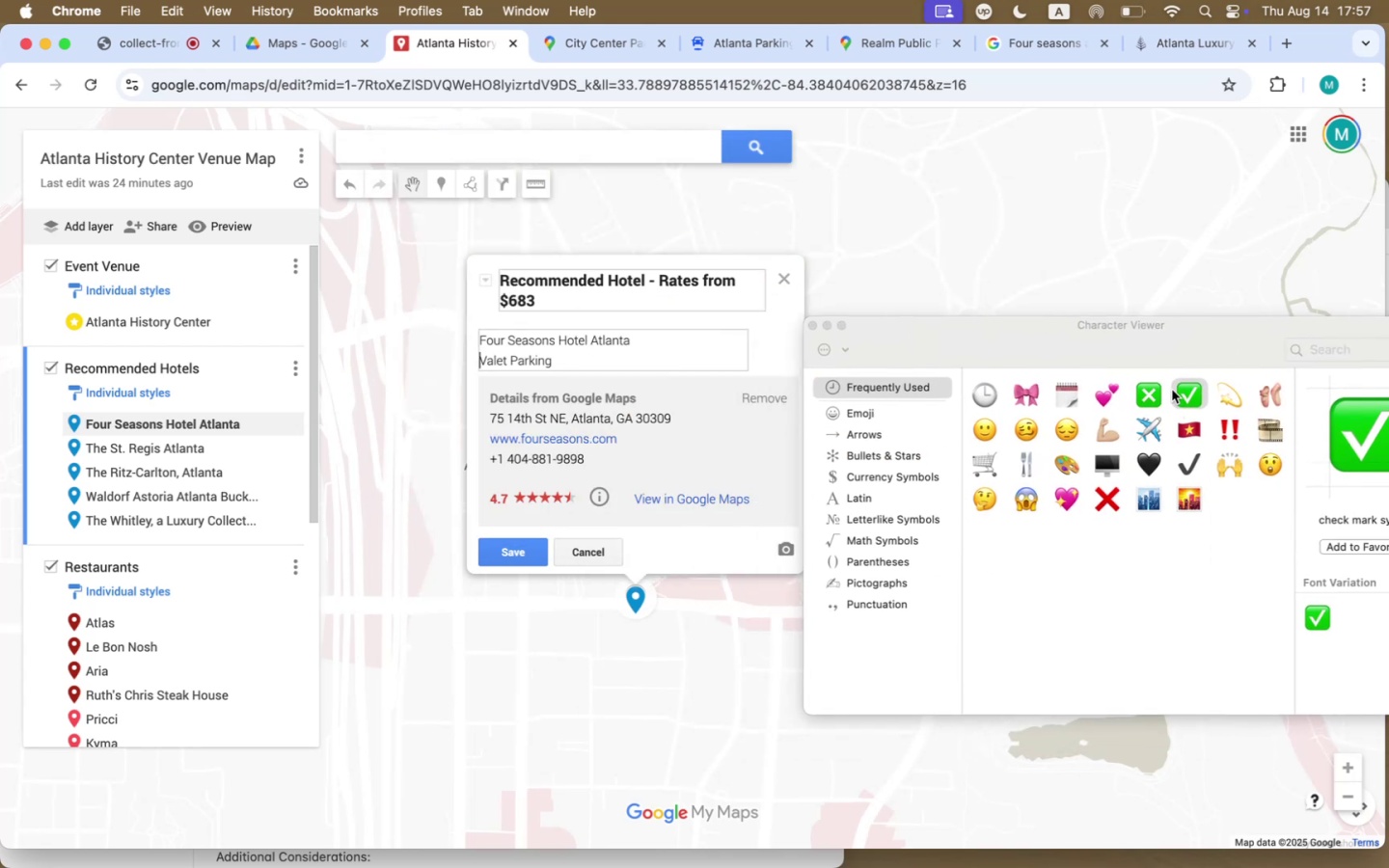 
left_click([1193, 388])
 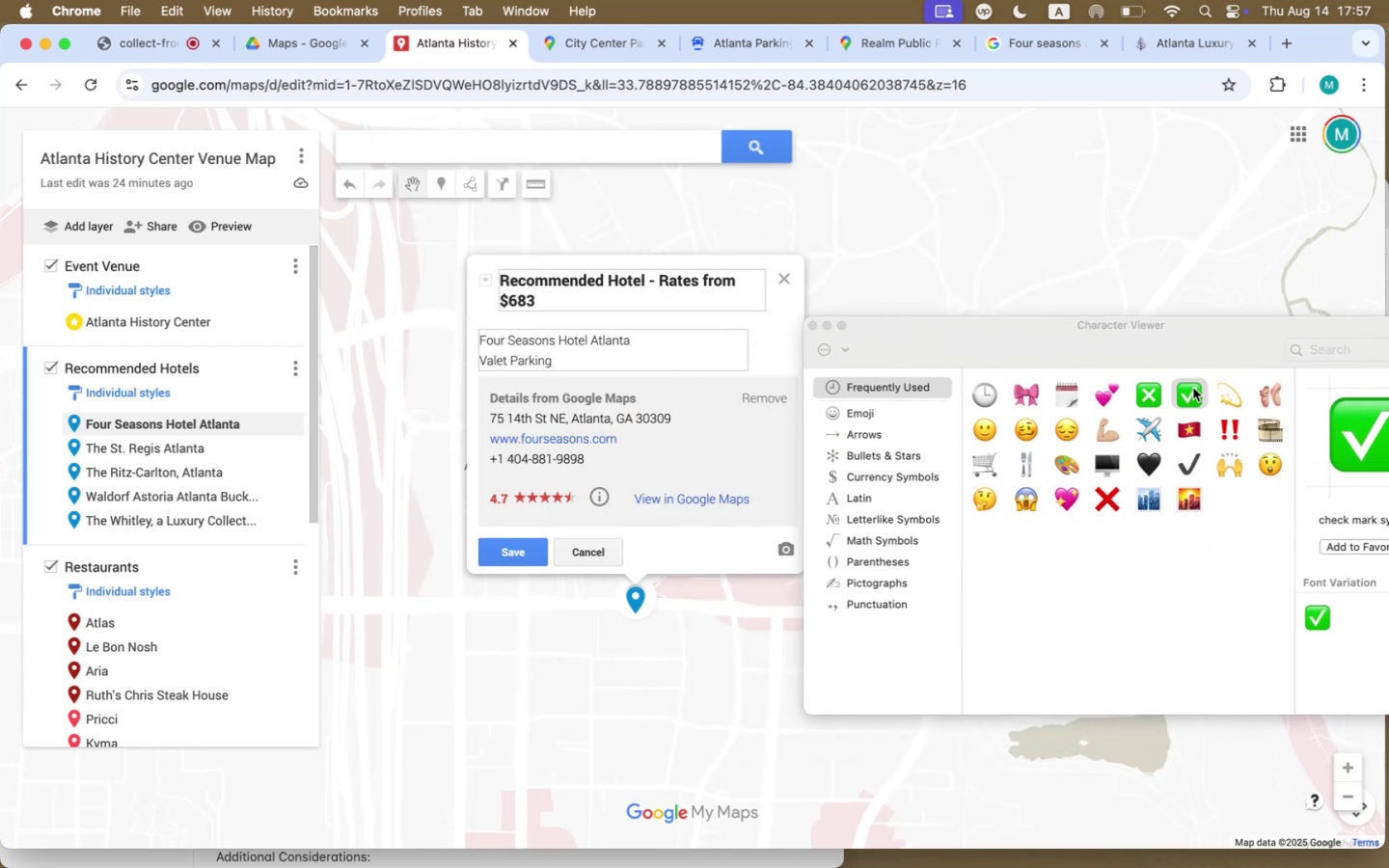 
left_click([1193, 388])
 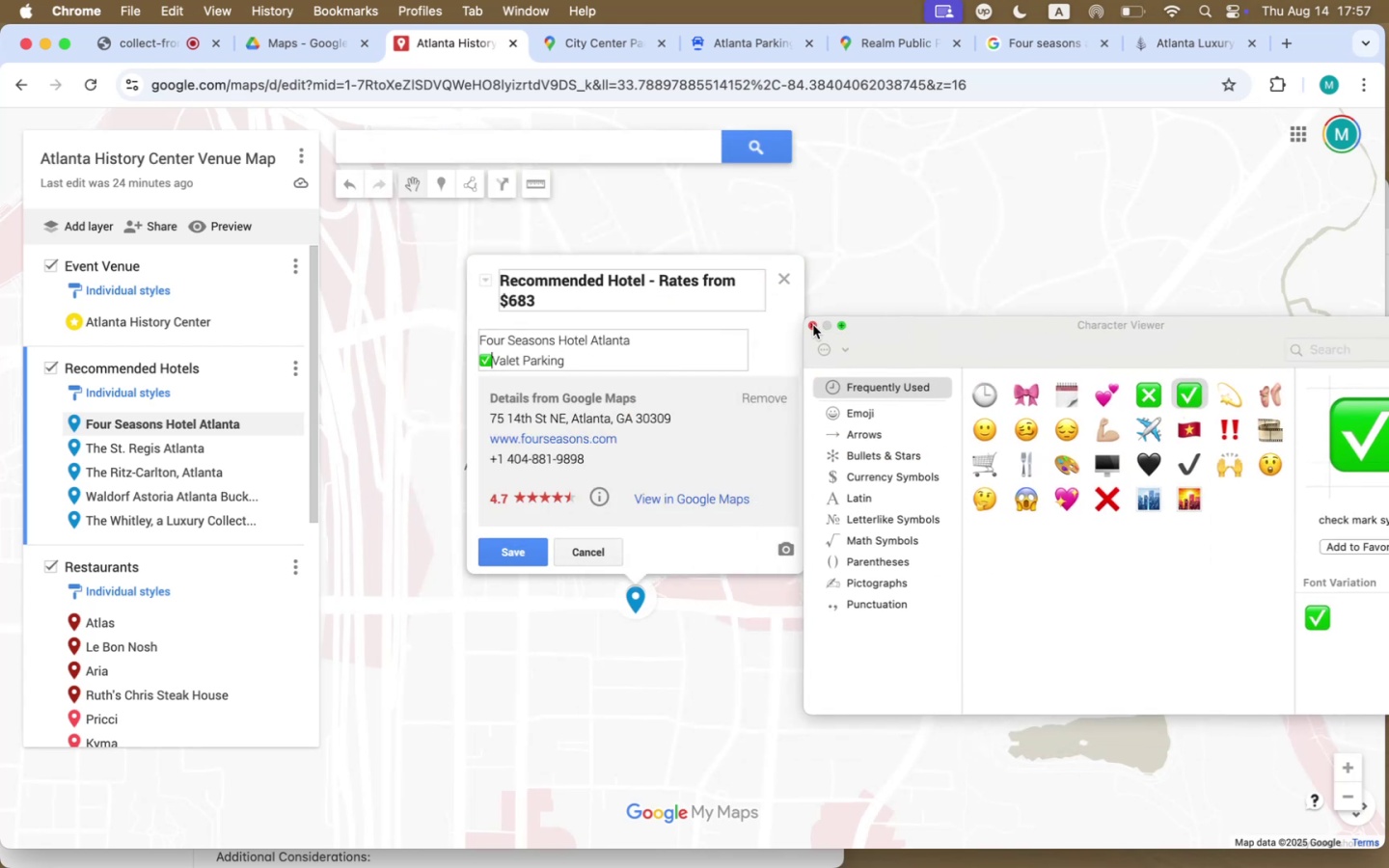 
left_click([813, 325])
 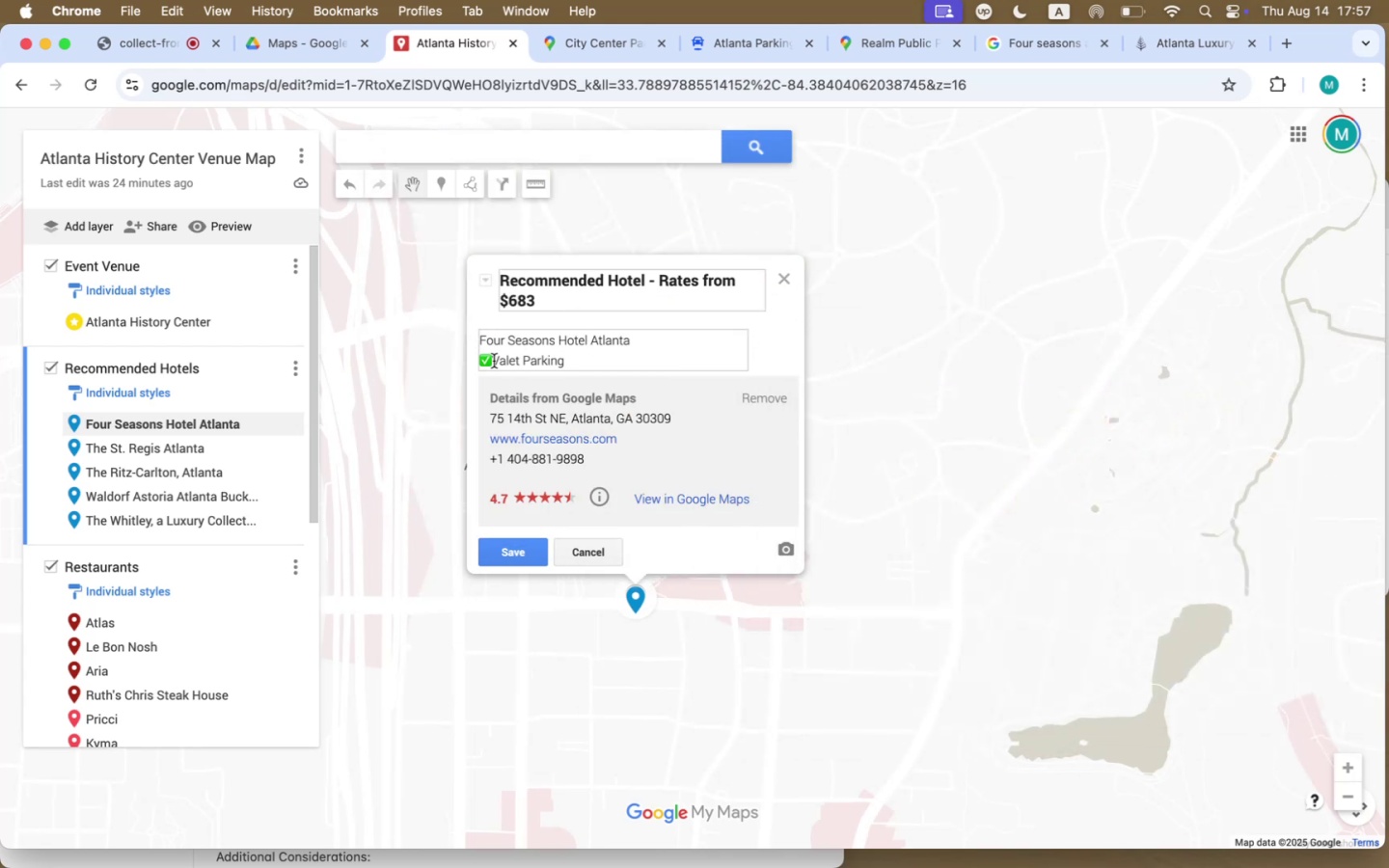 
key(Space)
 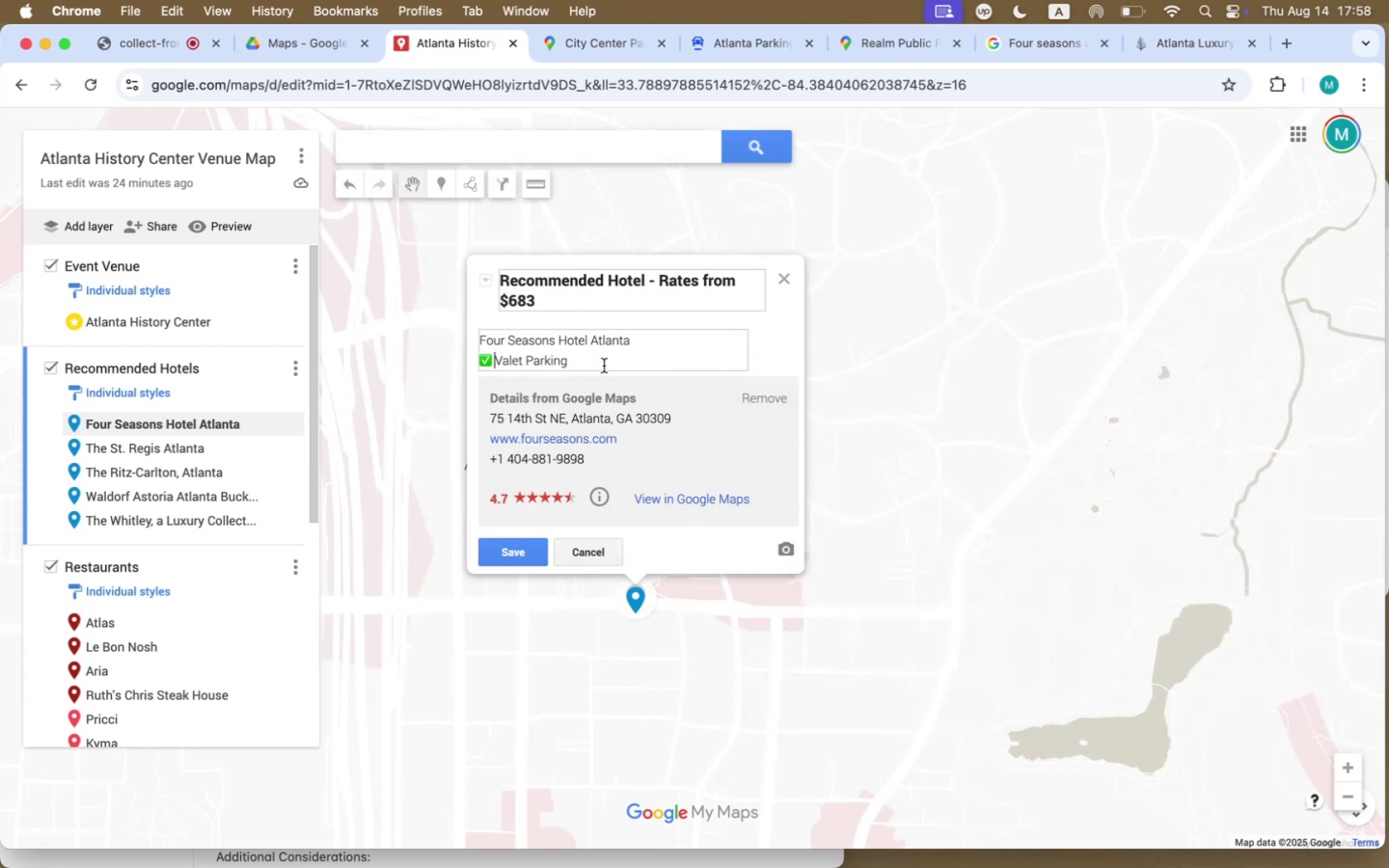 
left_click([594, 352])
 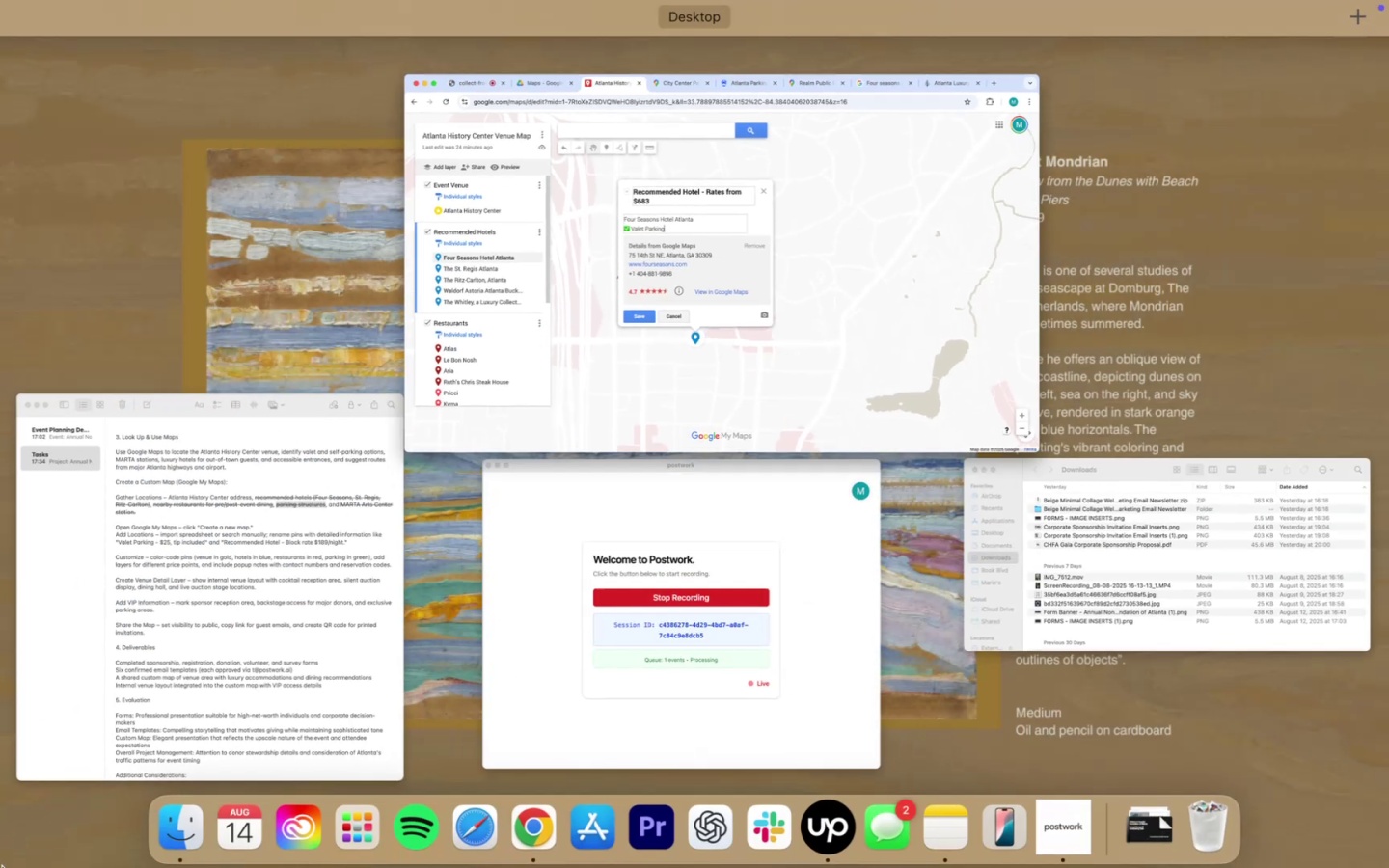 
wait(5.36)
 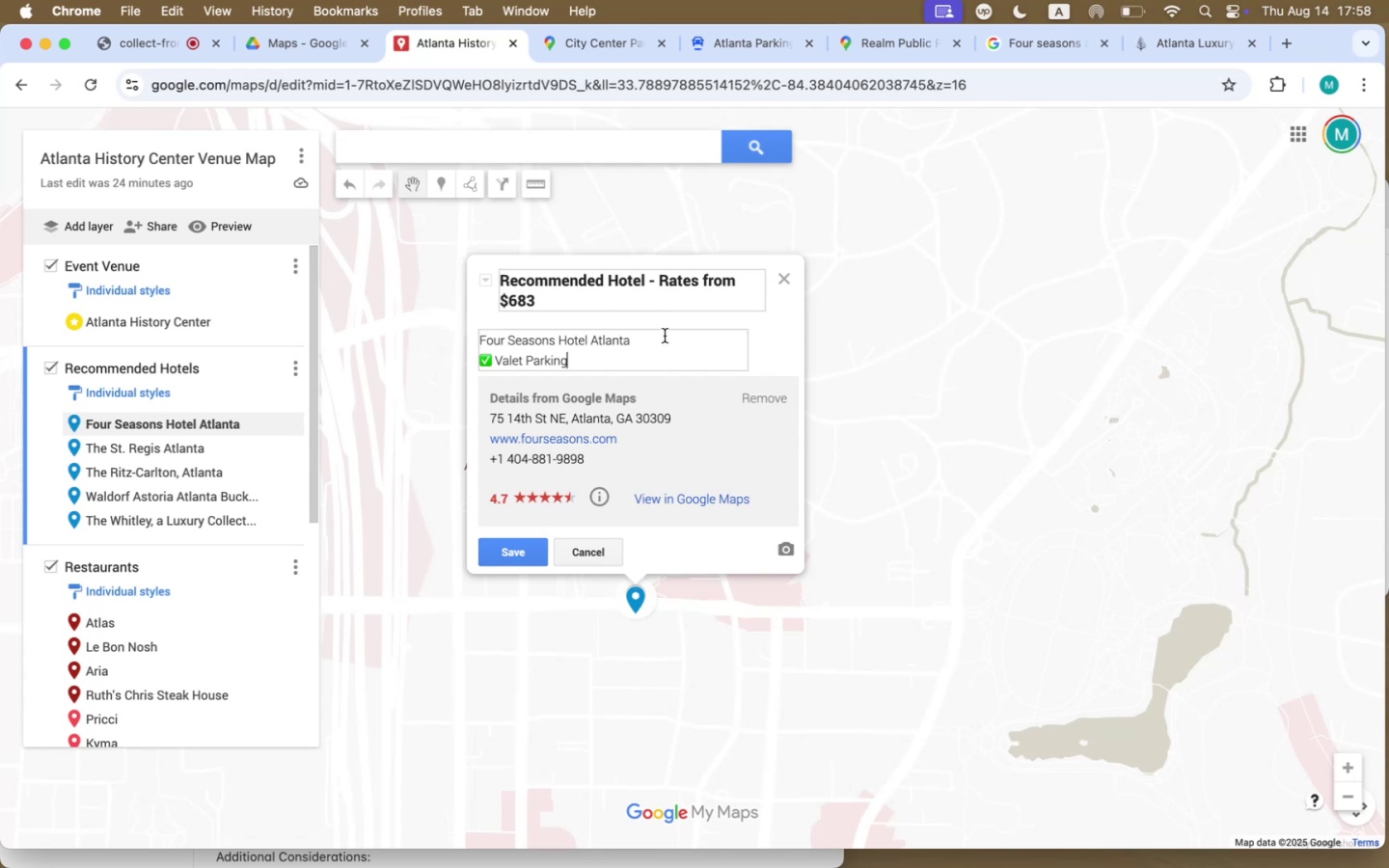 
left_click([221, 575])
 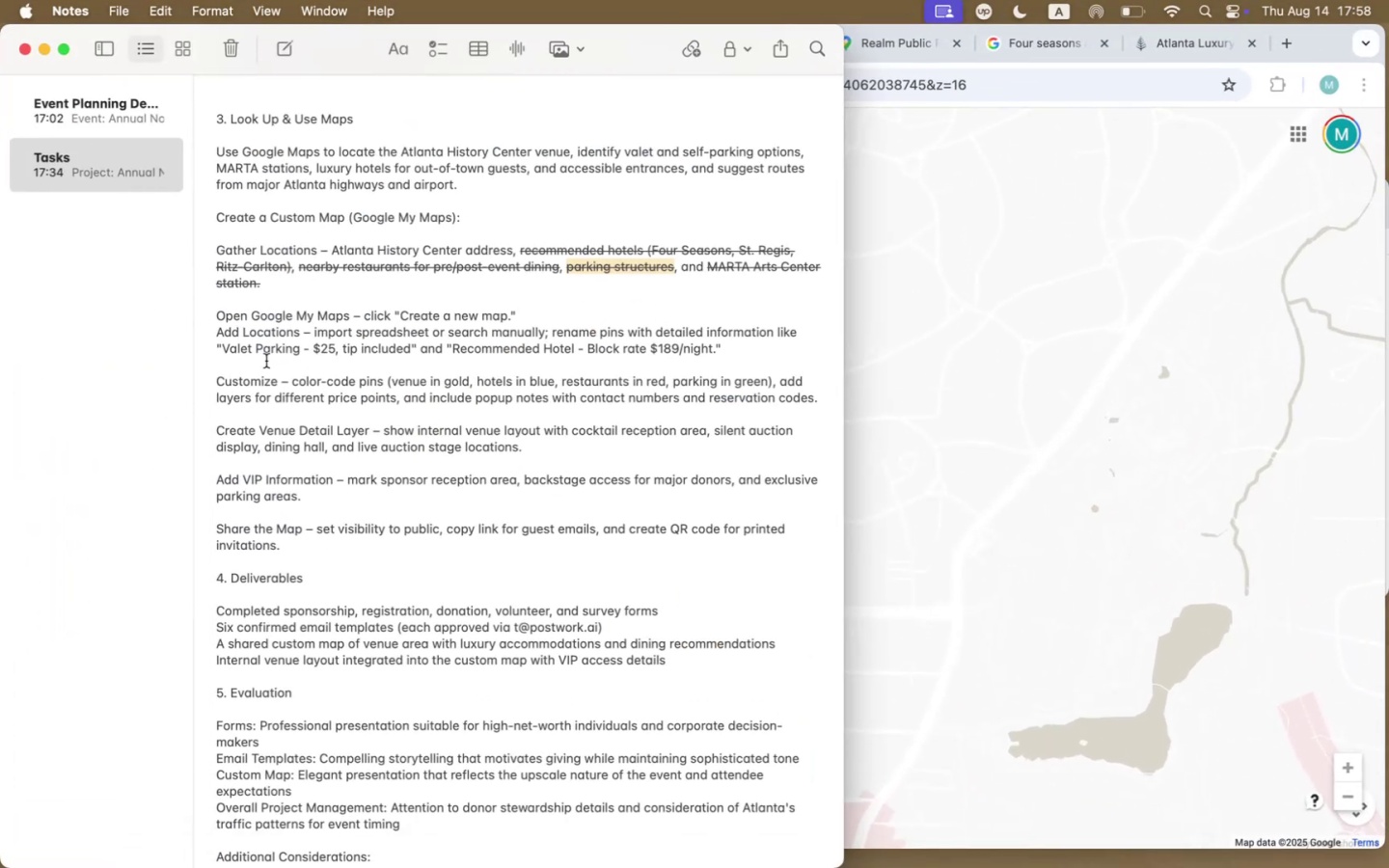 
left_click_drag(start_coordinate=[281, 339], to_coordinate=[392, 345])
 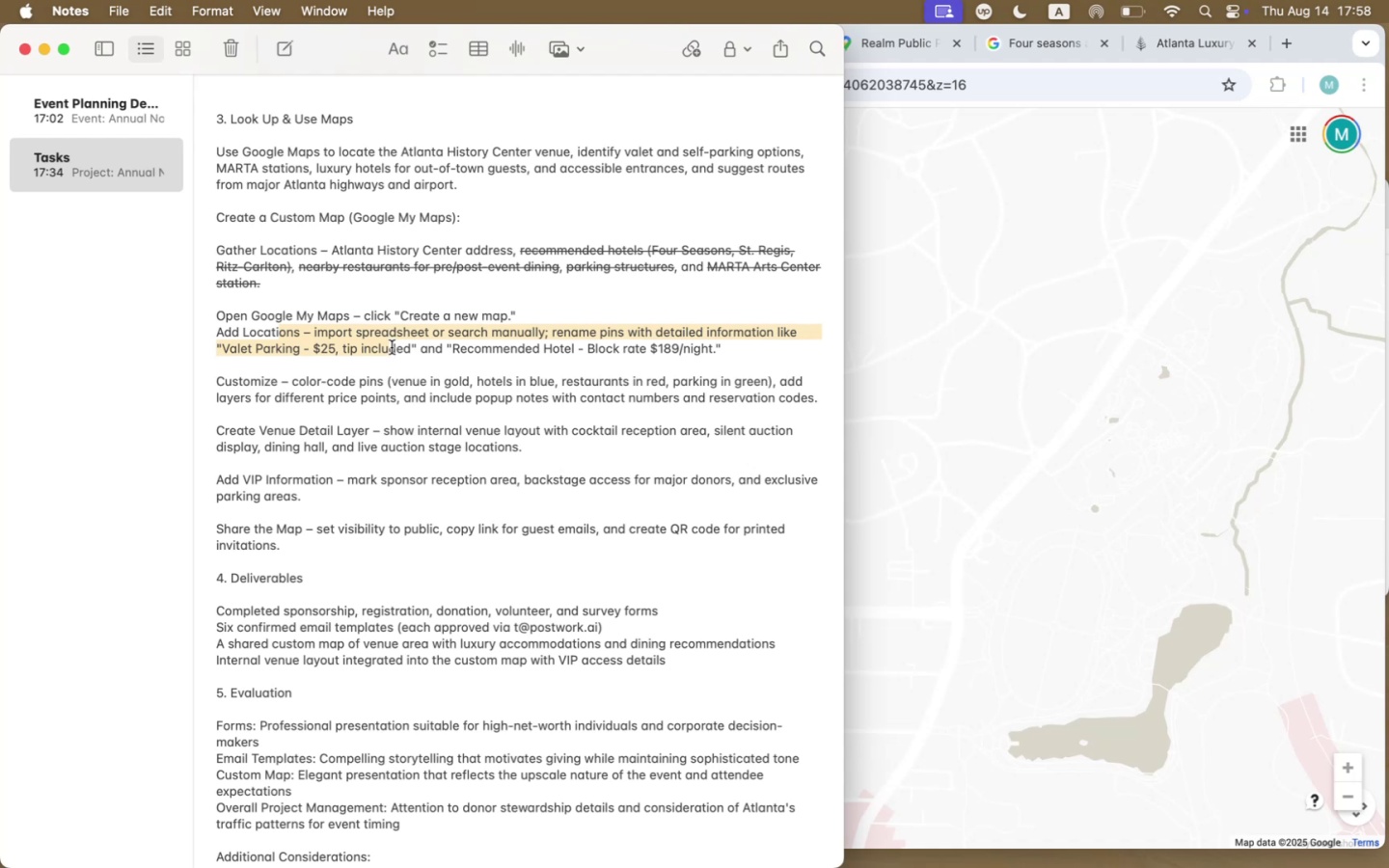 
wait(9.78)
 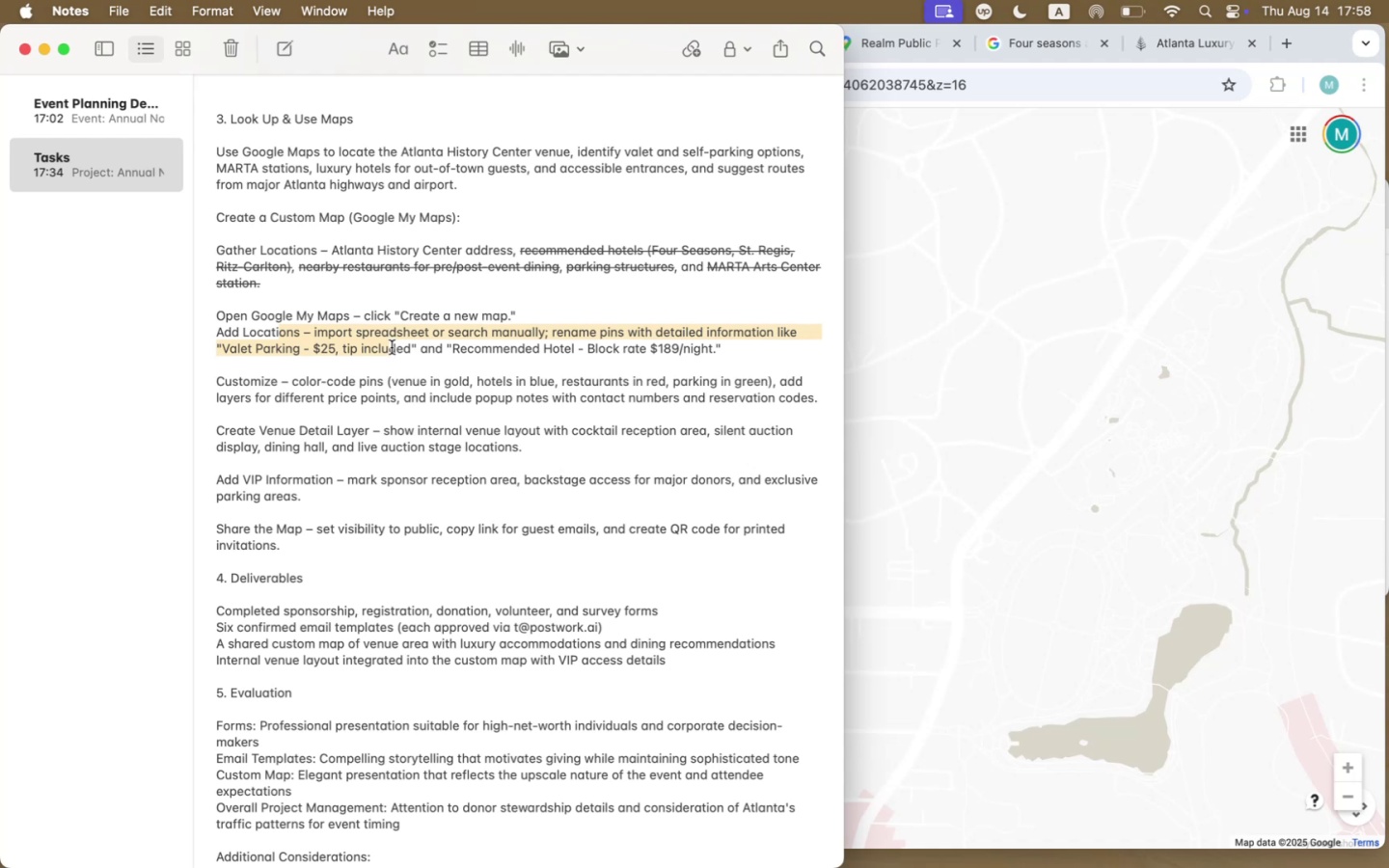 
left_click([1060, 552])
 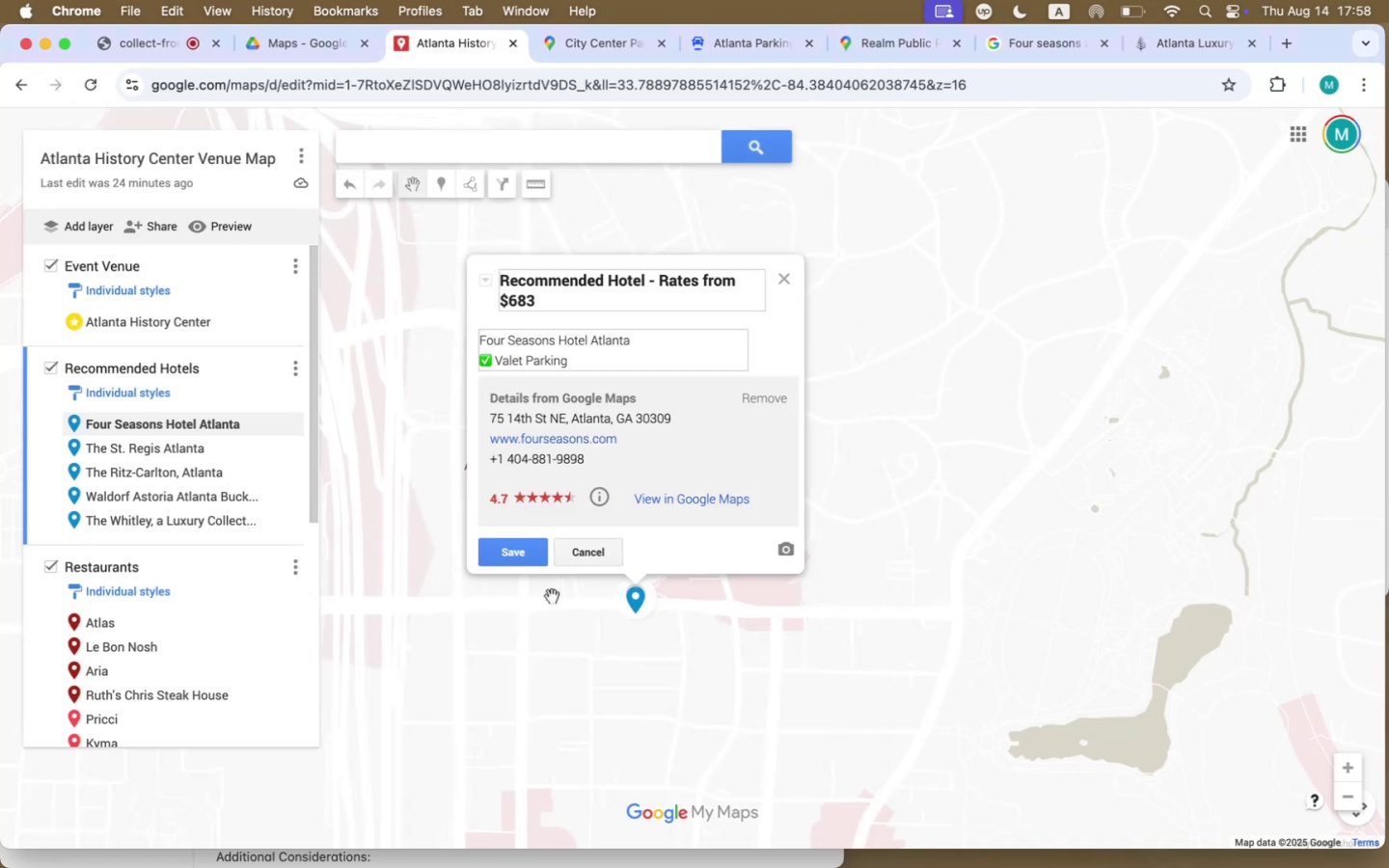 
left_click([518, 558])
 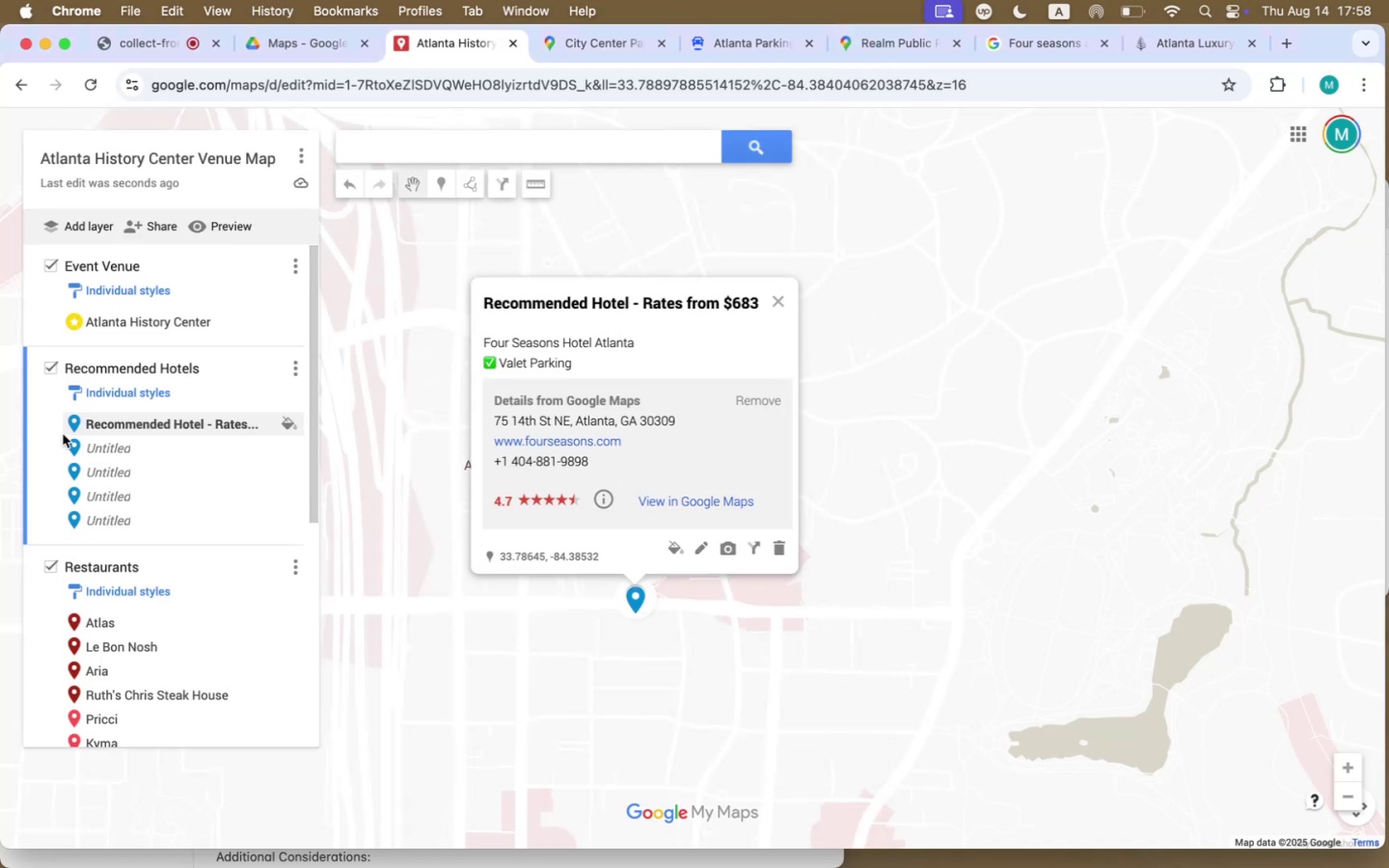 
left_click([115, 449])
 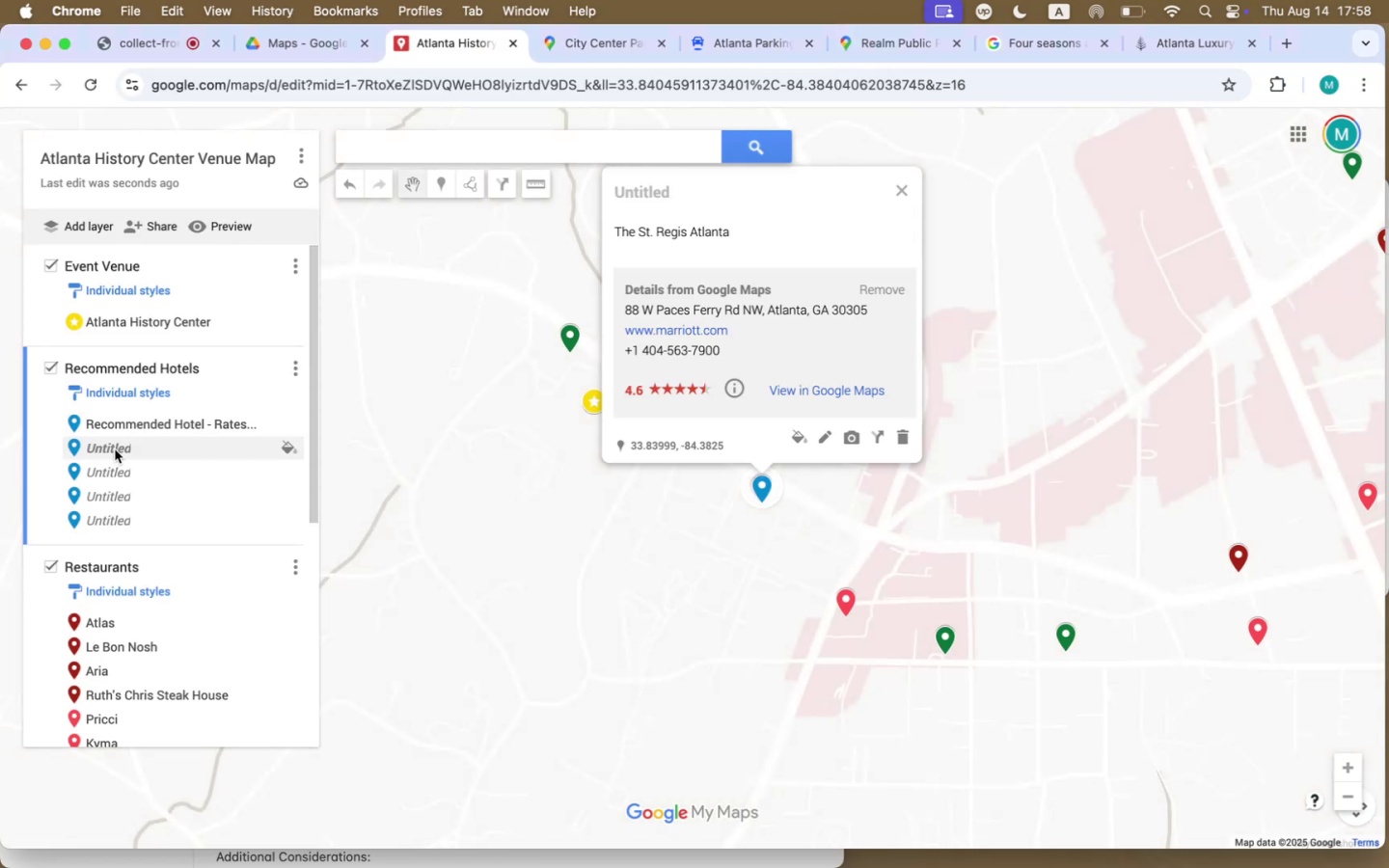 
left_click([127, 428])
 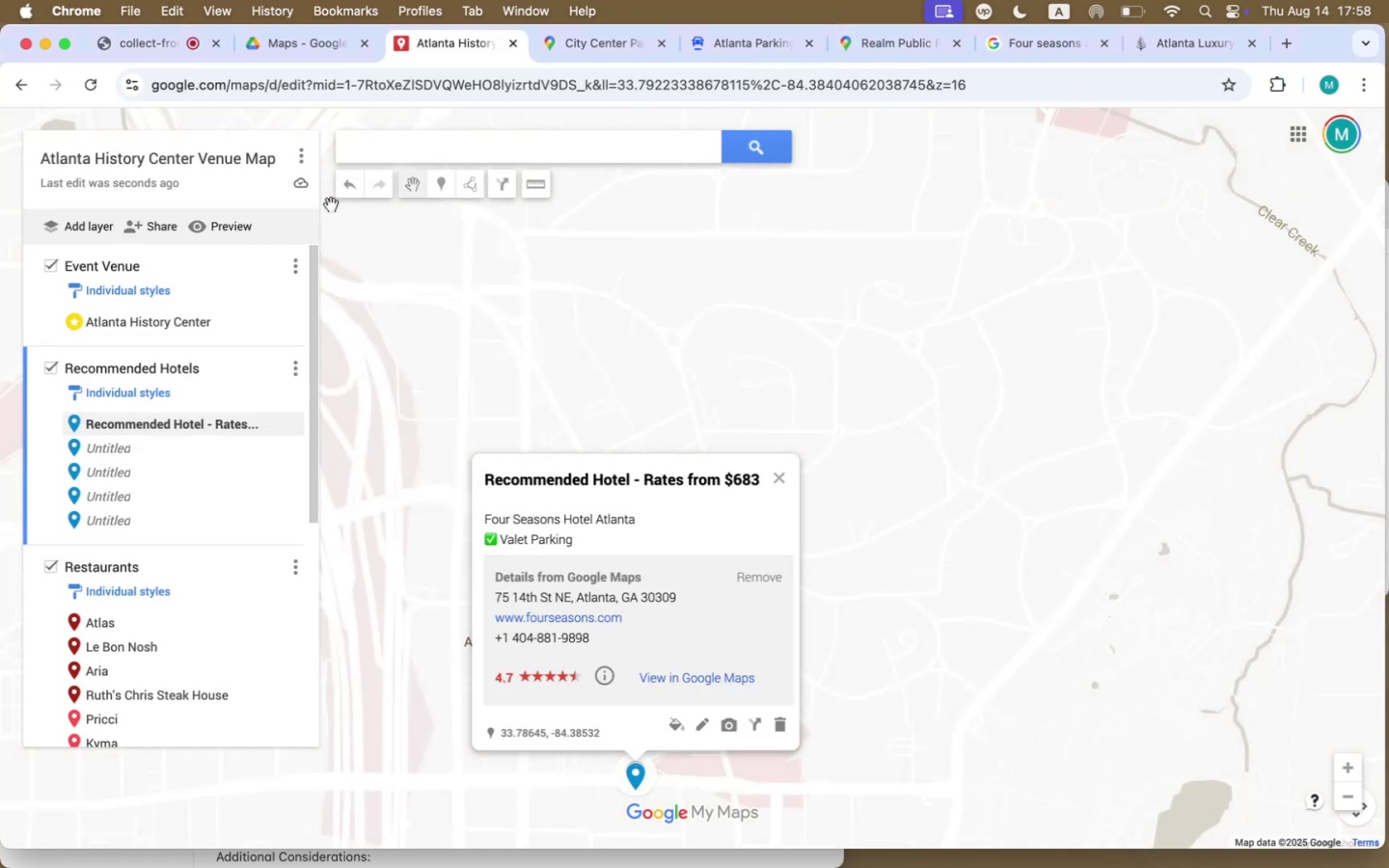 
left_click([228, 222])
 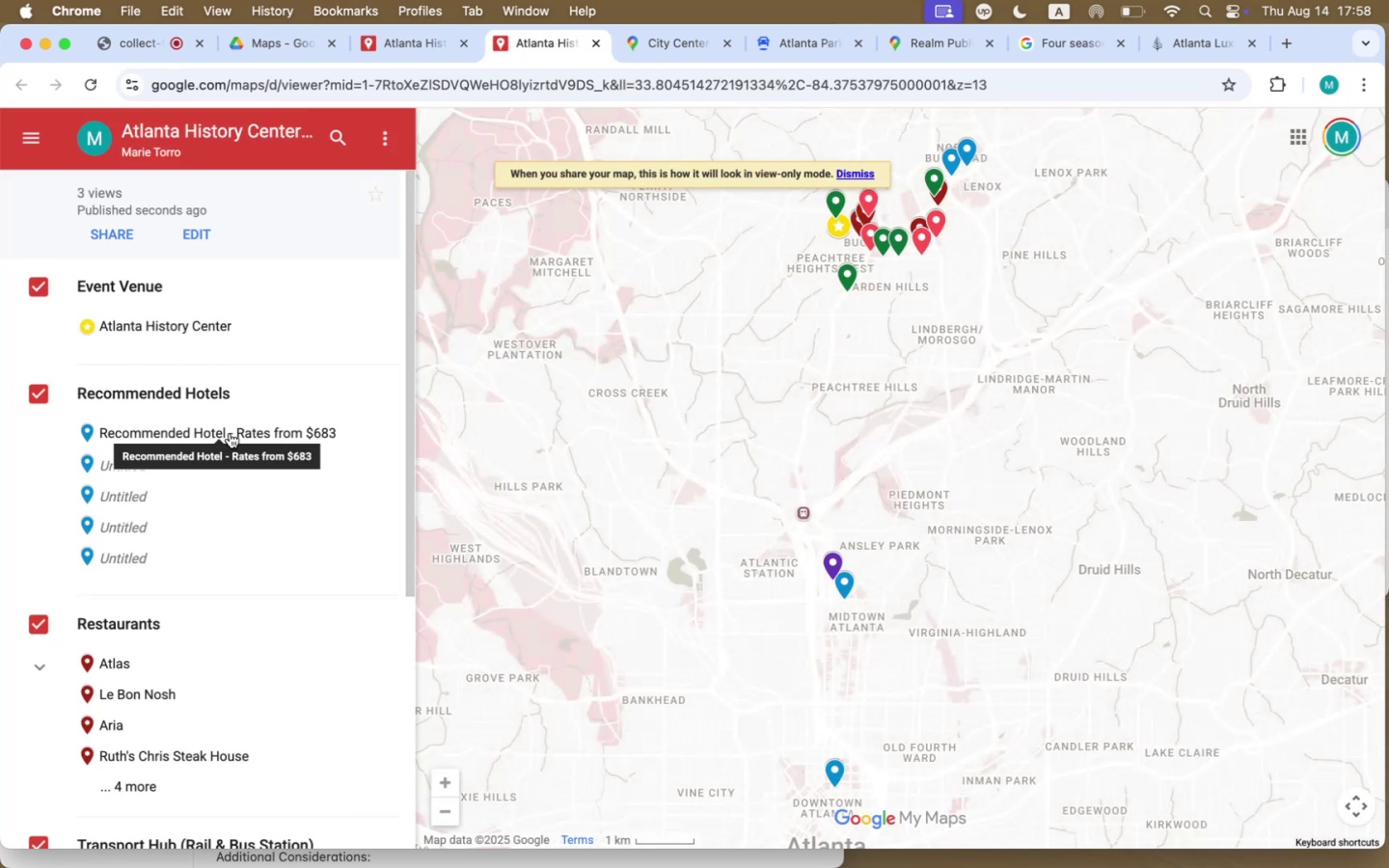 
wait(6.99)
 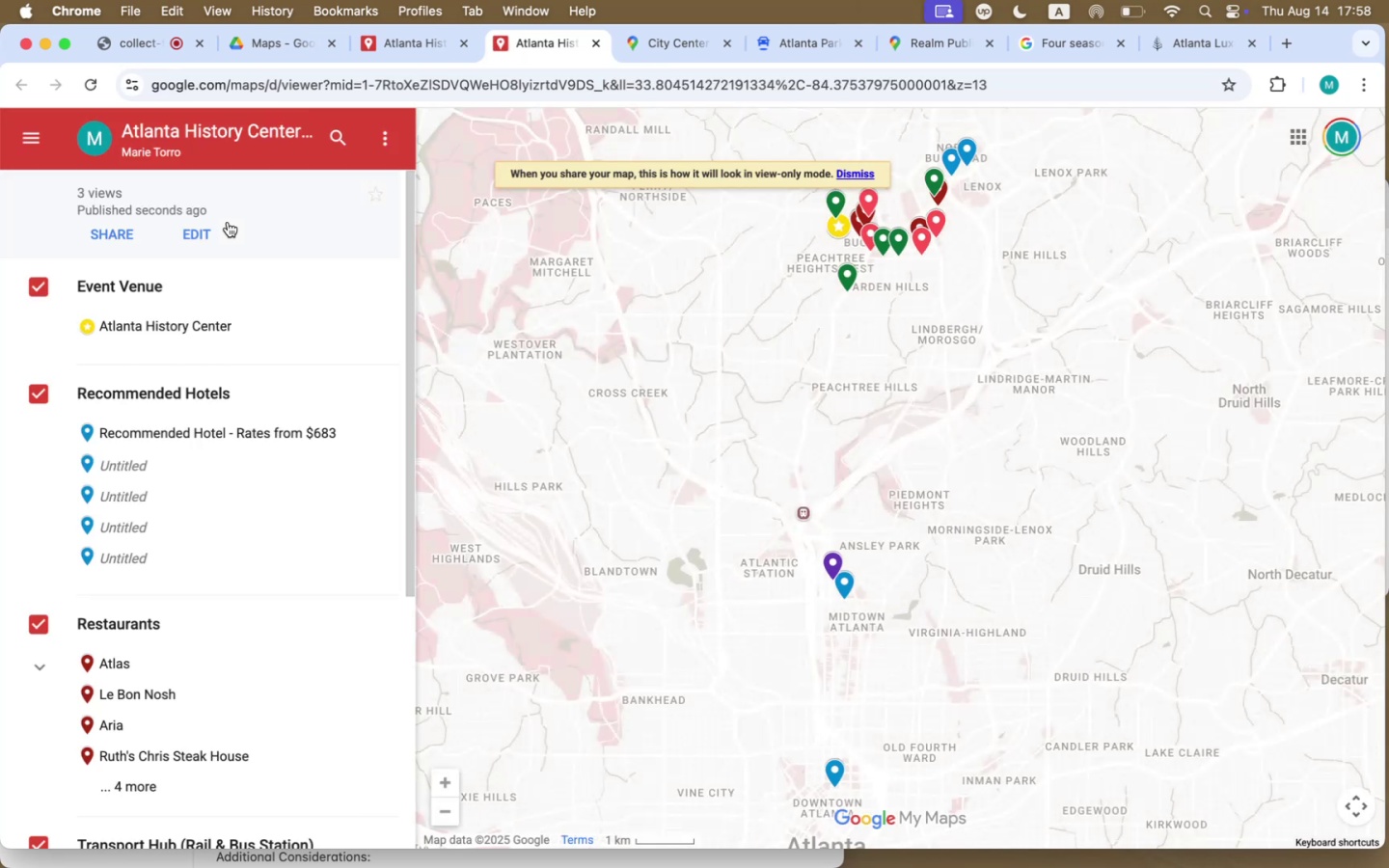 
left_click([230, 433])
 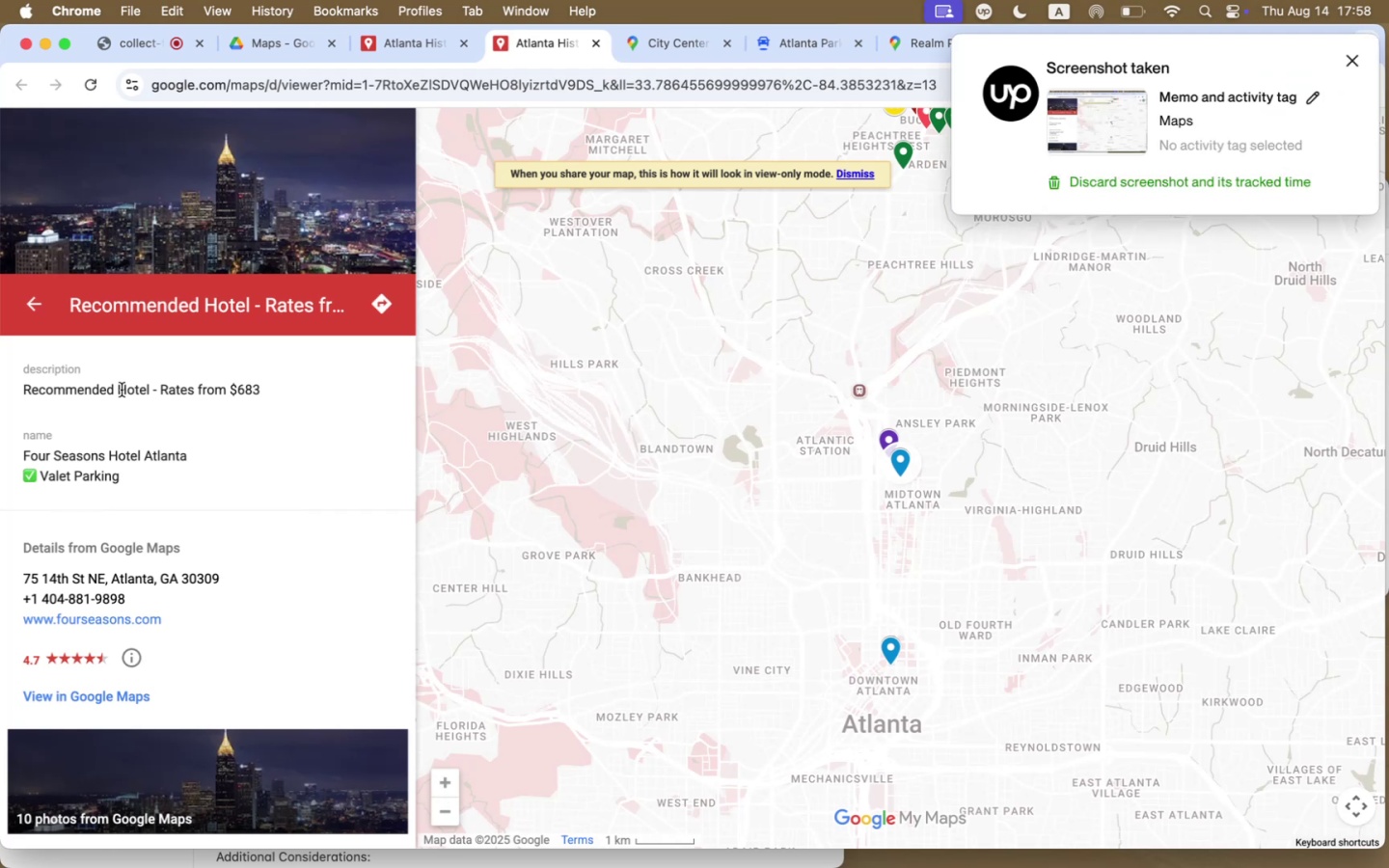 
wait(9.86)
 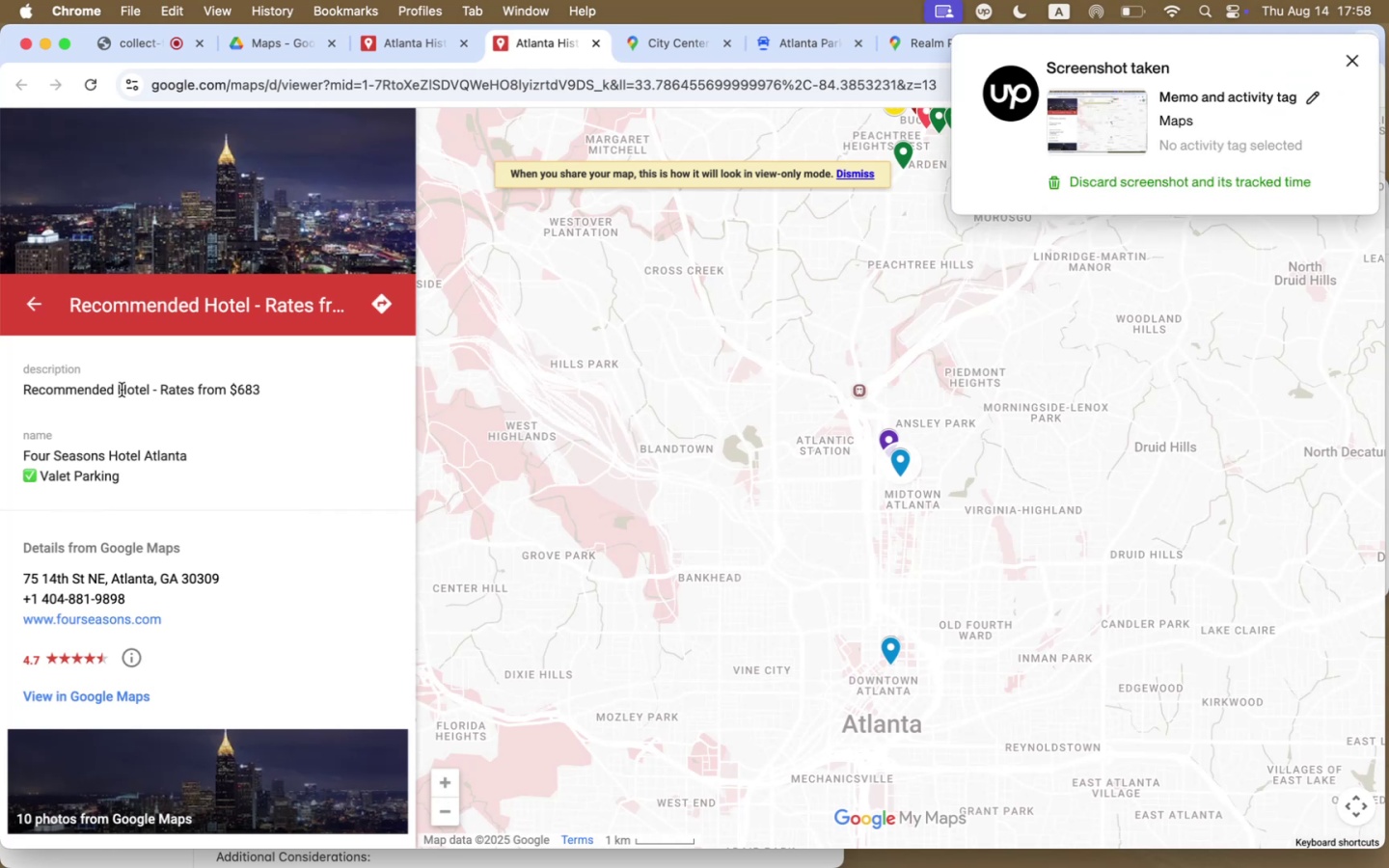 
scroll: coordinate [278, 639], scroll_direction: down, amount: 45.0
 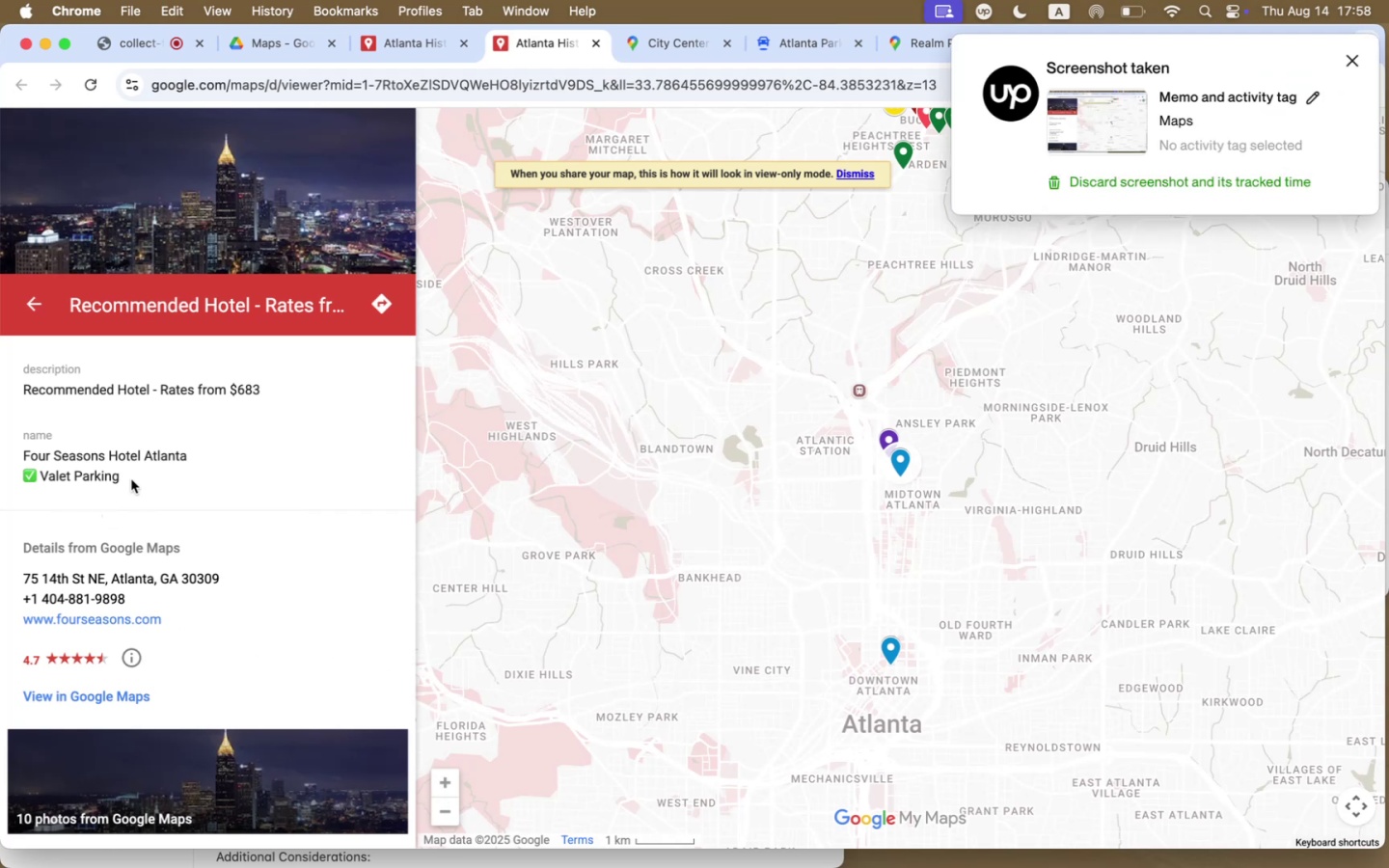 
left_click([33, 313])
 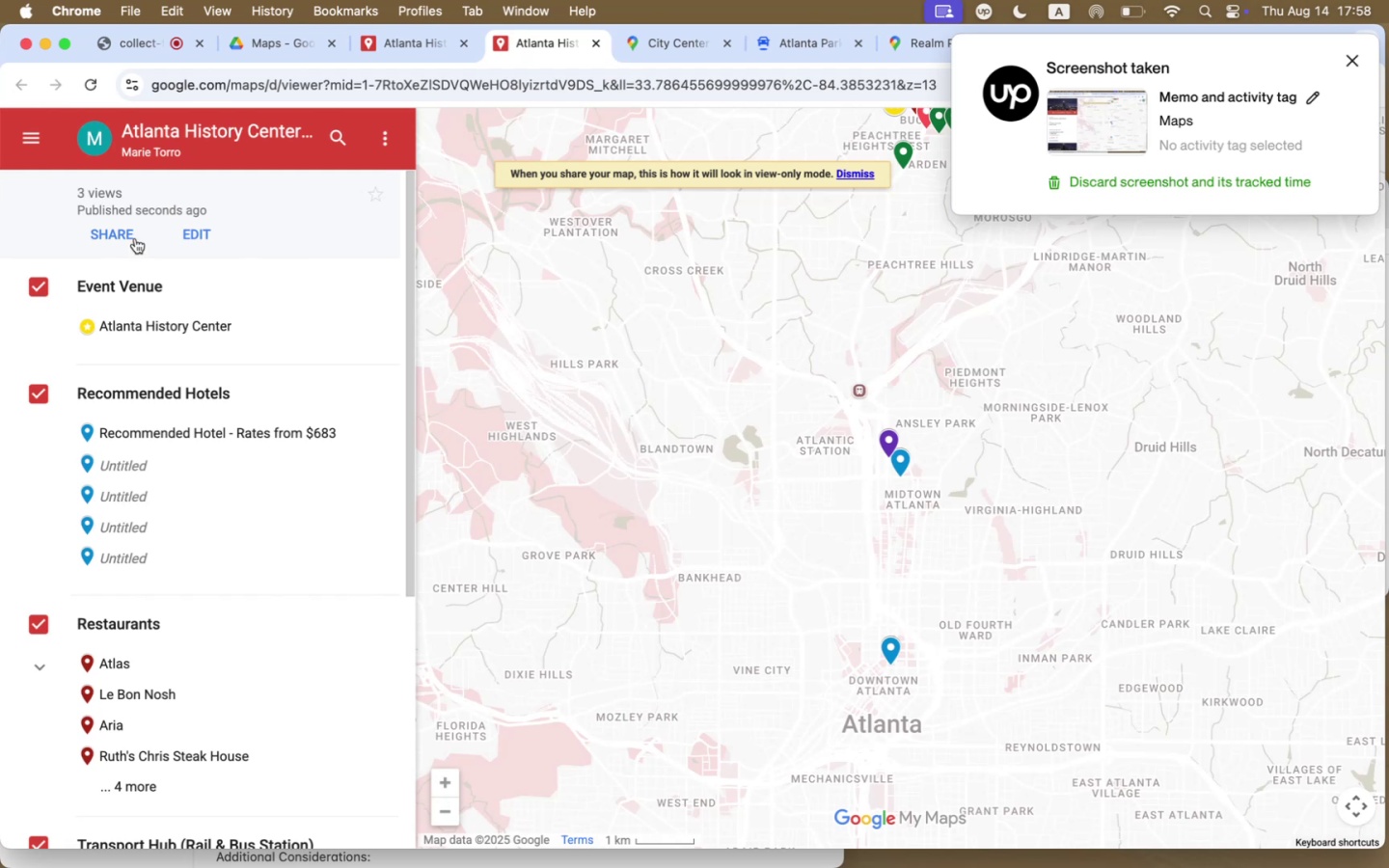 
left_click([190, 223])
 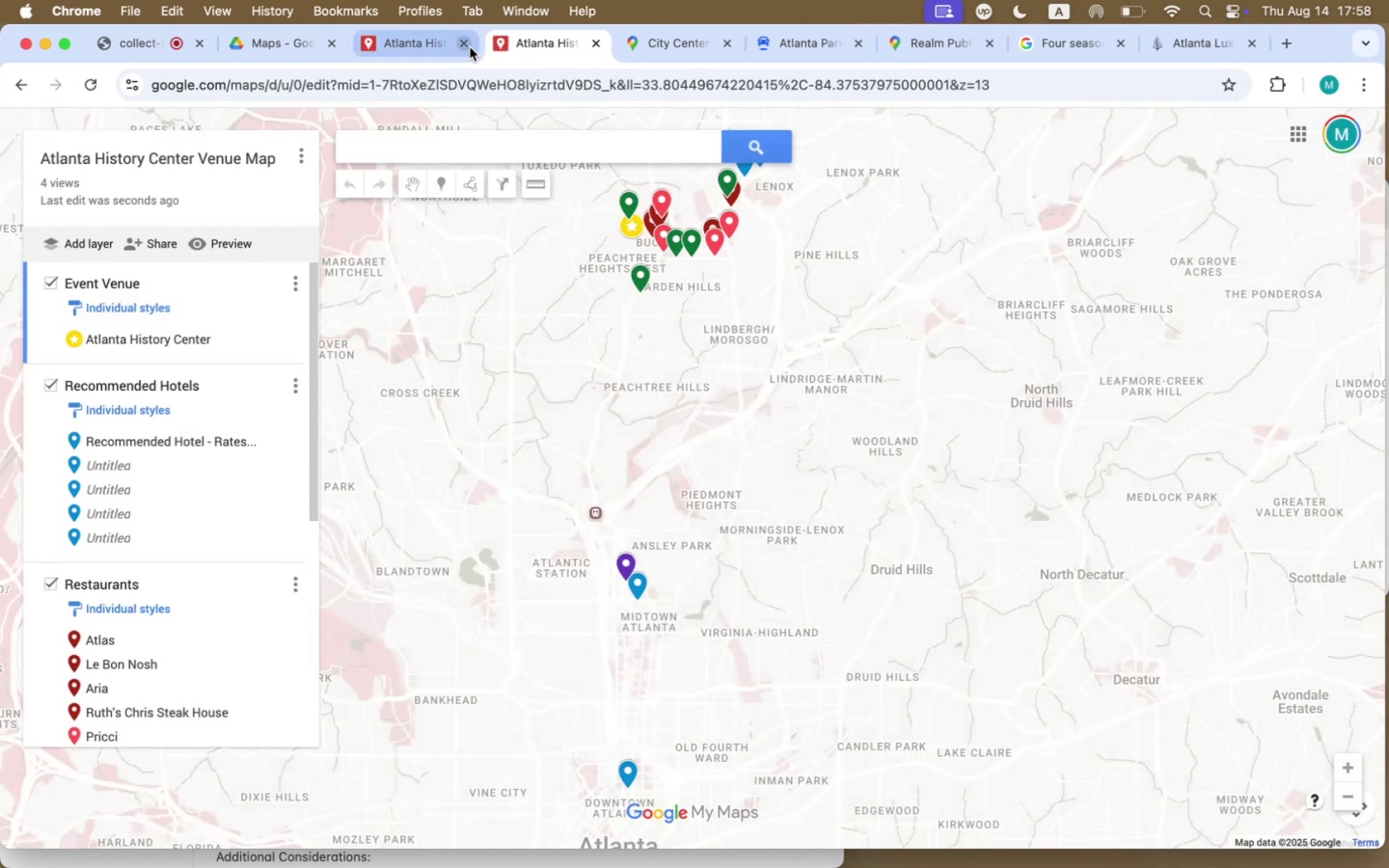 
left_click([470, 42])
 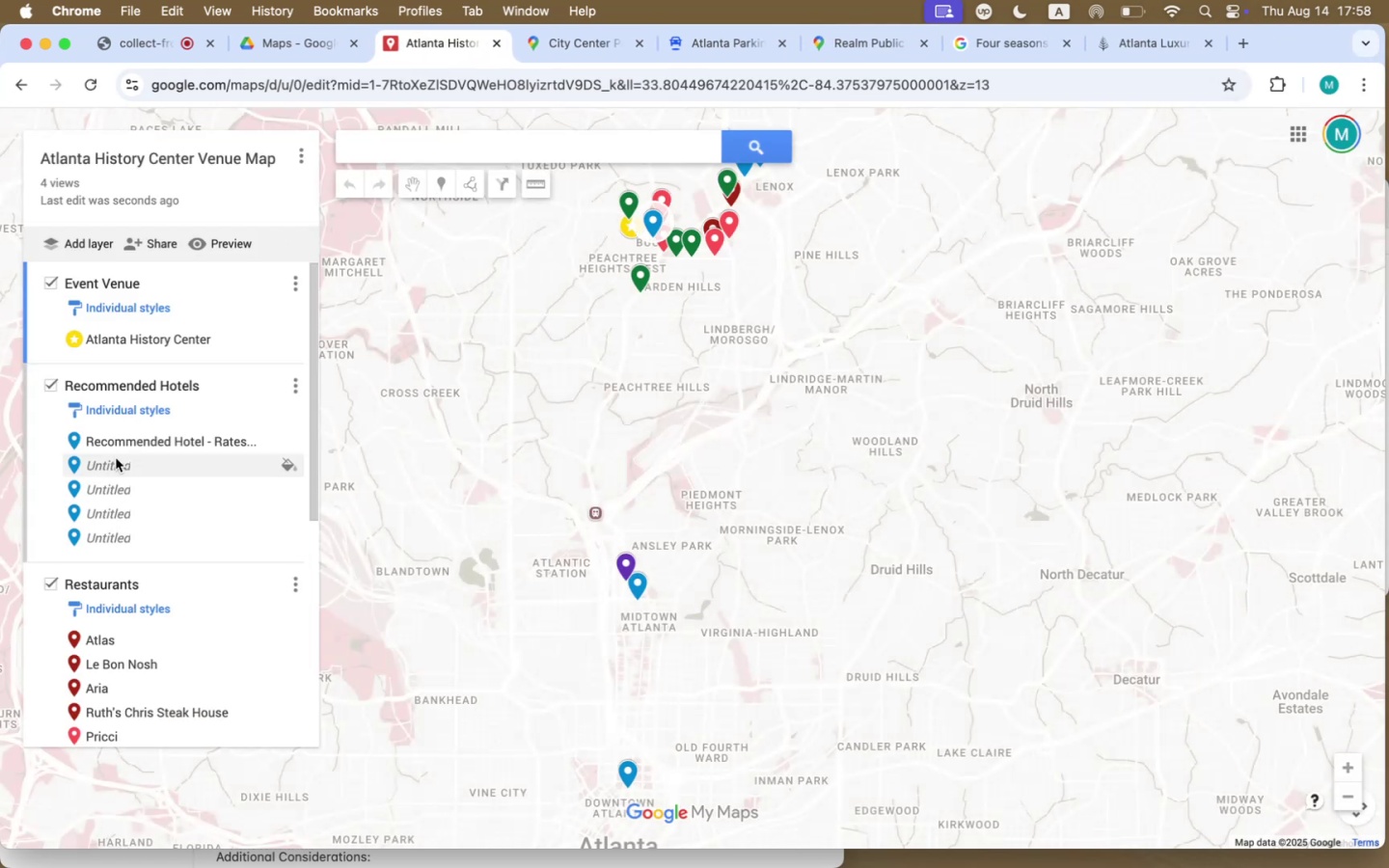 
left_click([141, 434])
 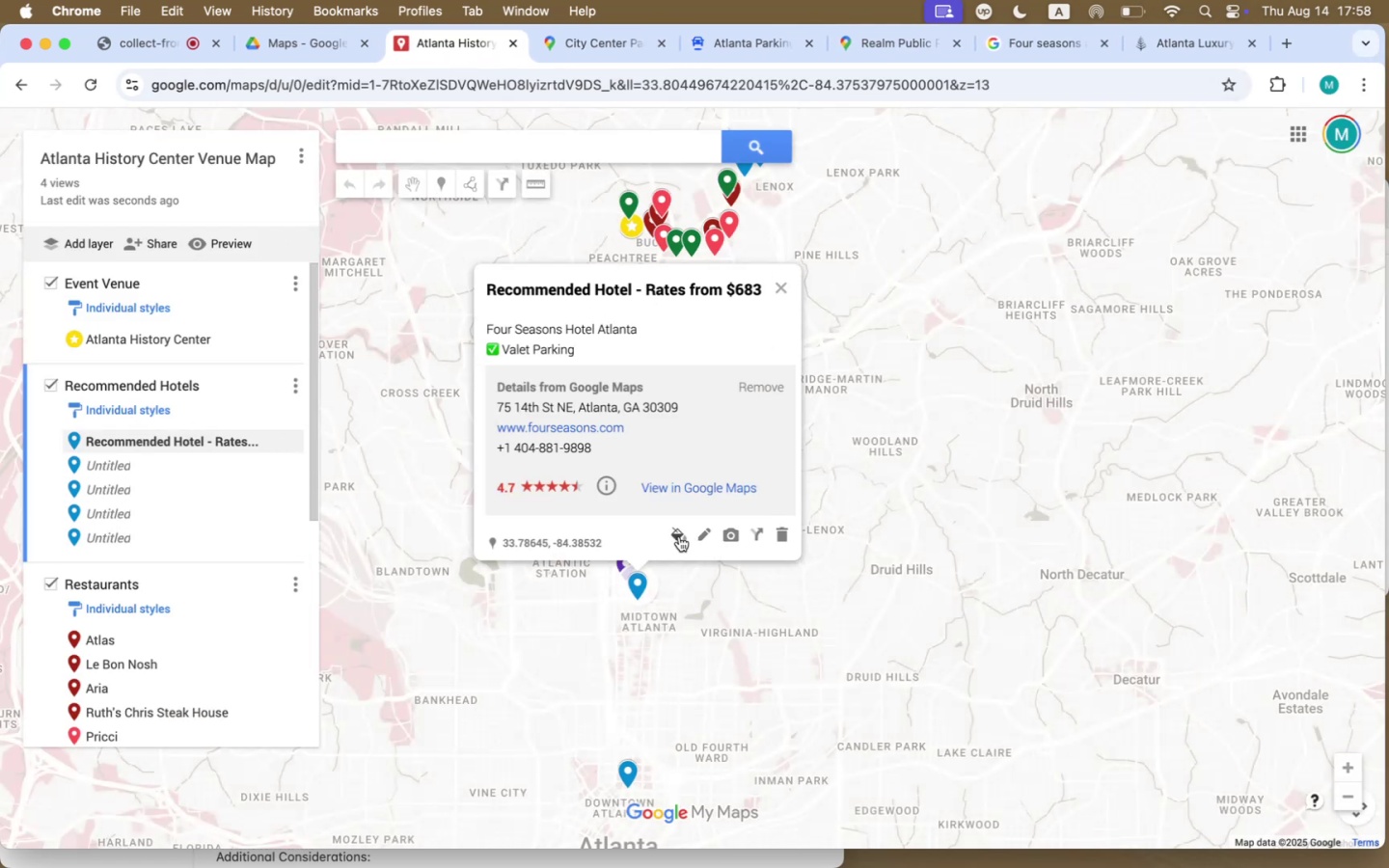 
left_click([703, 535])
 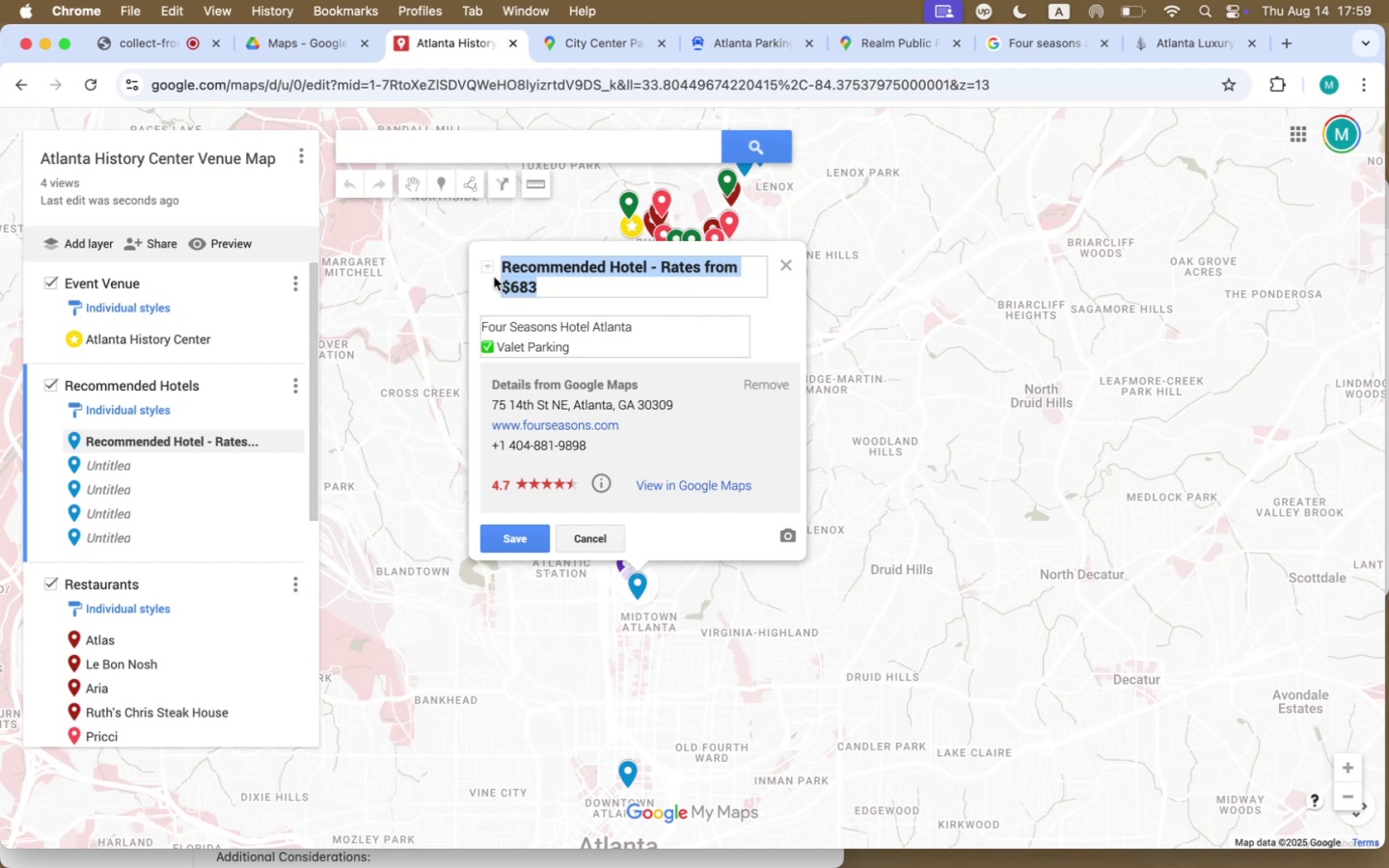 
left_click([487, 264])
 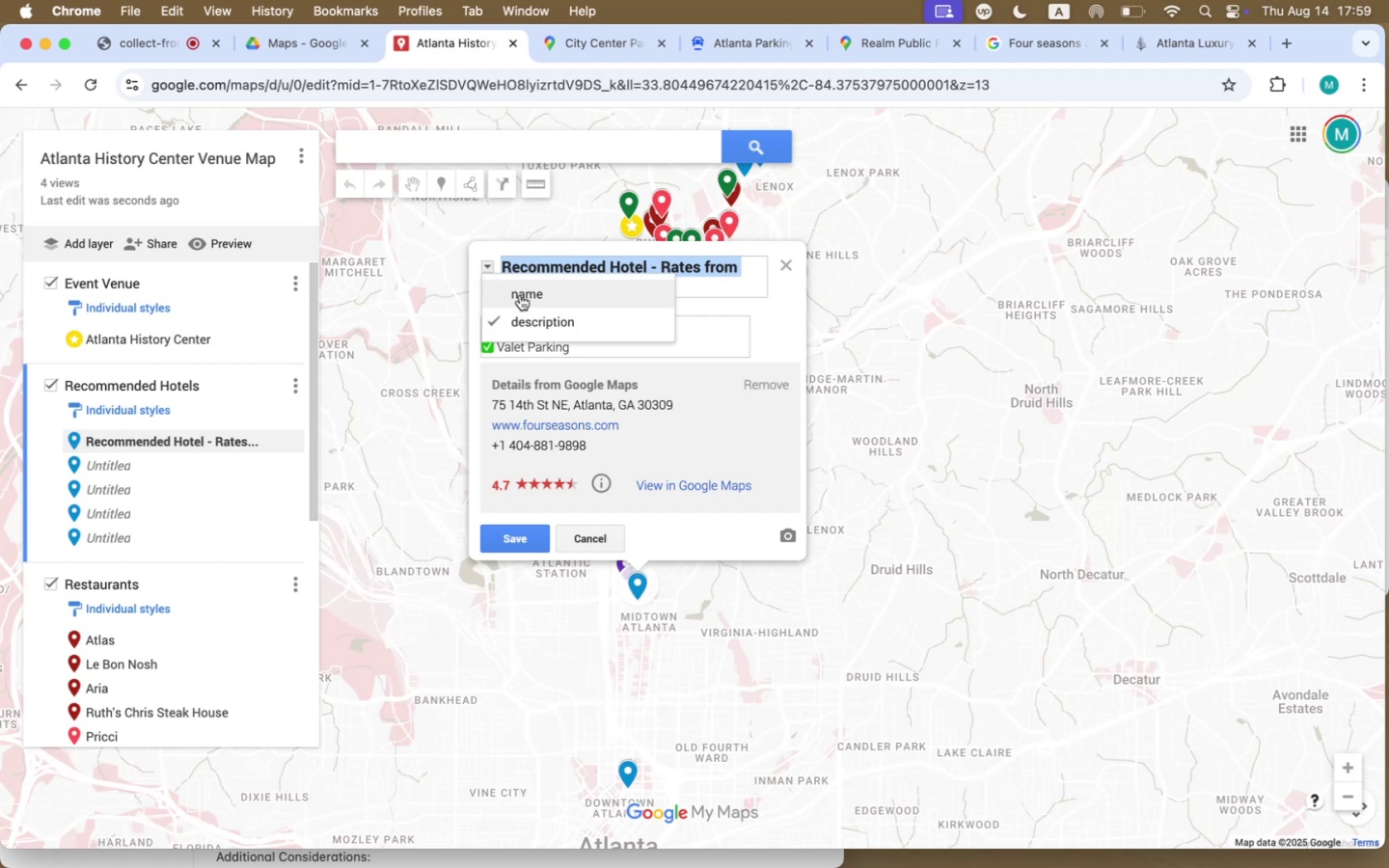 
left_click([522, 296])
 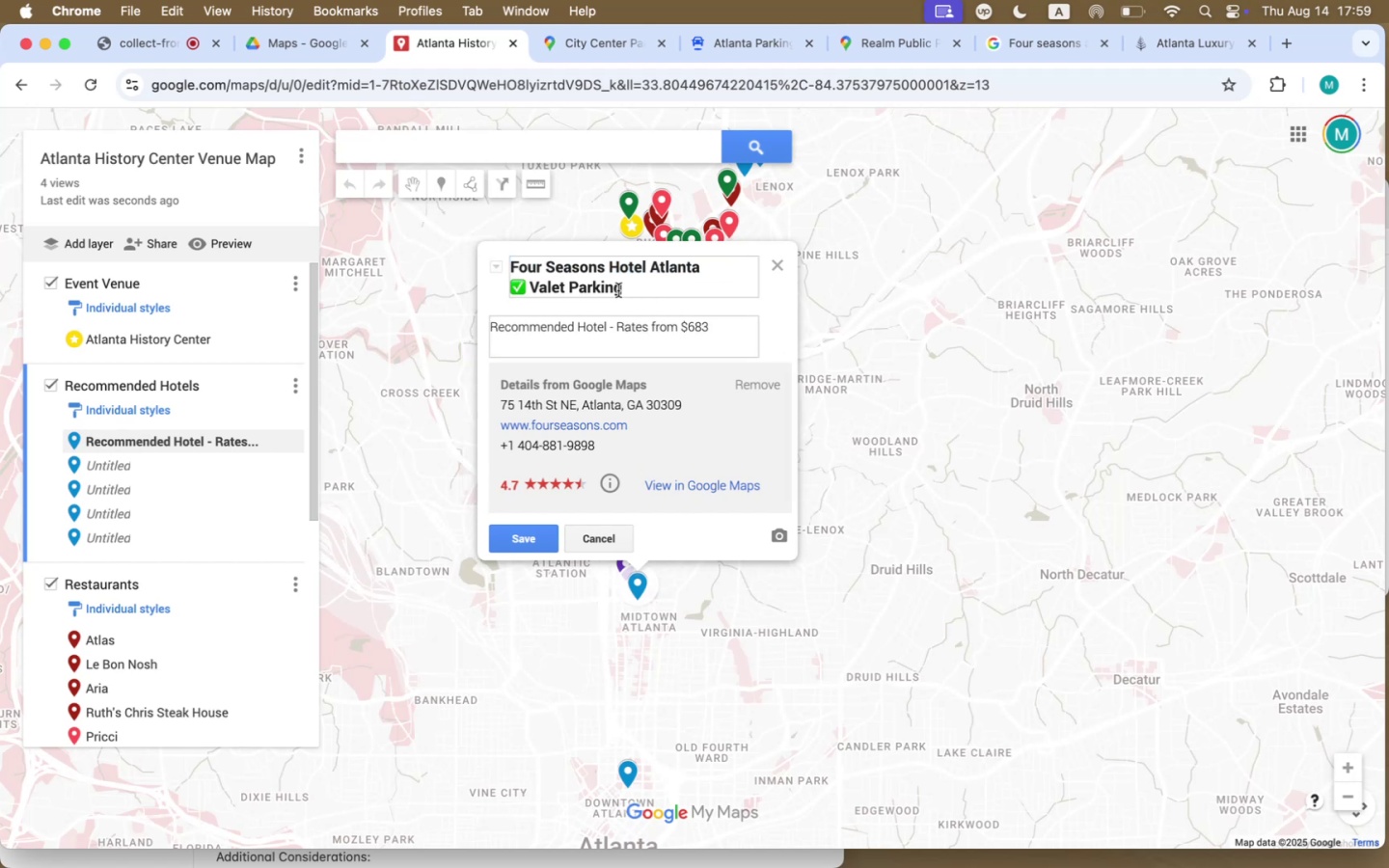 
left_click_drag(start_coordinate=[647, 288], to_coordinate=[510, 270])
 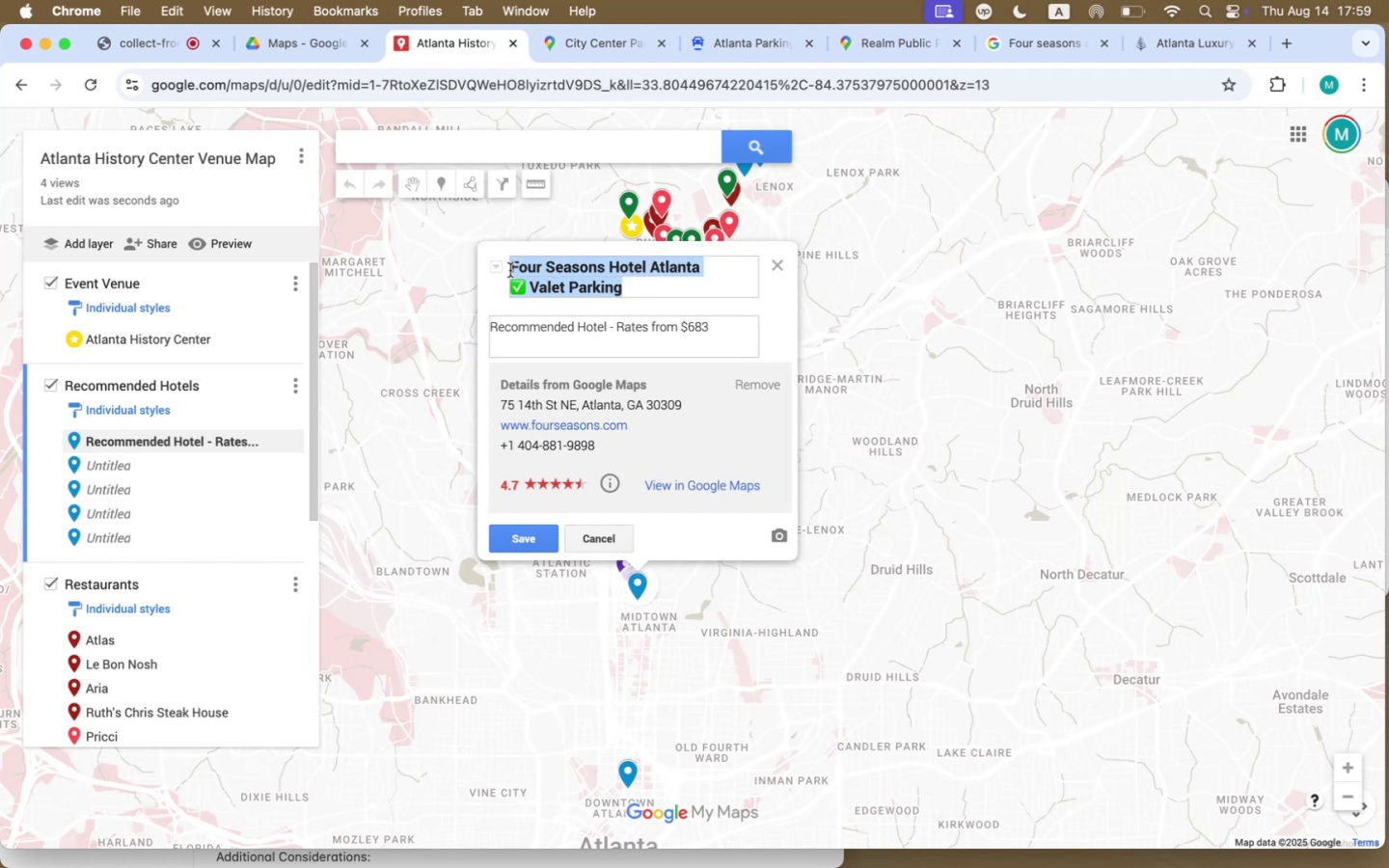 
key(Meta+CommandLeft)
 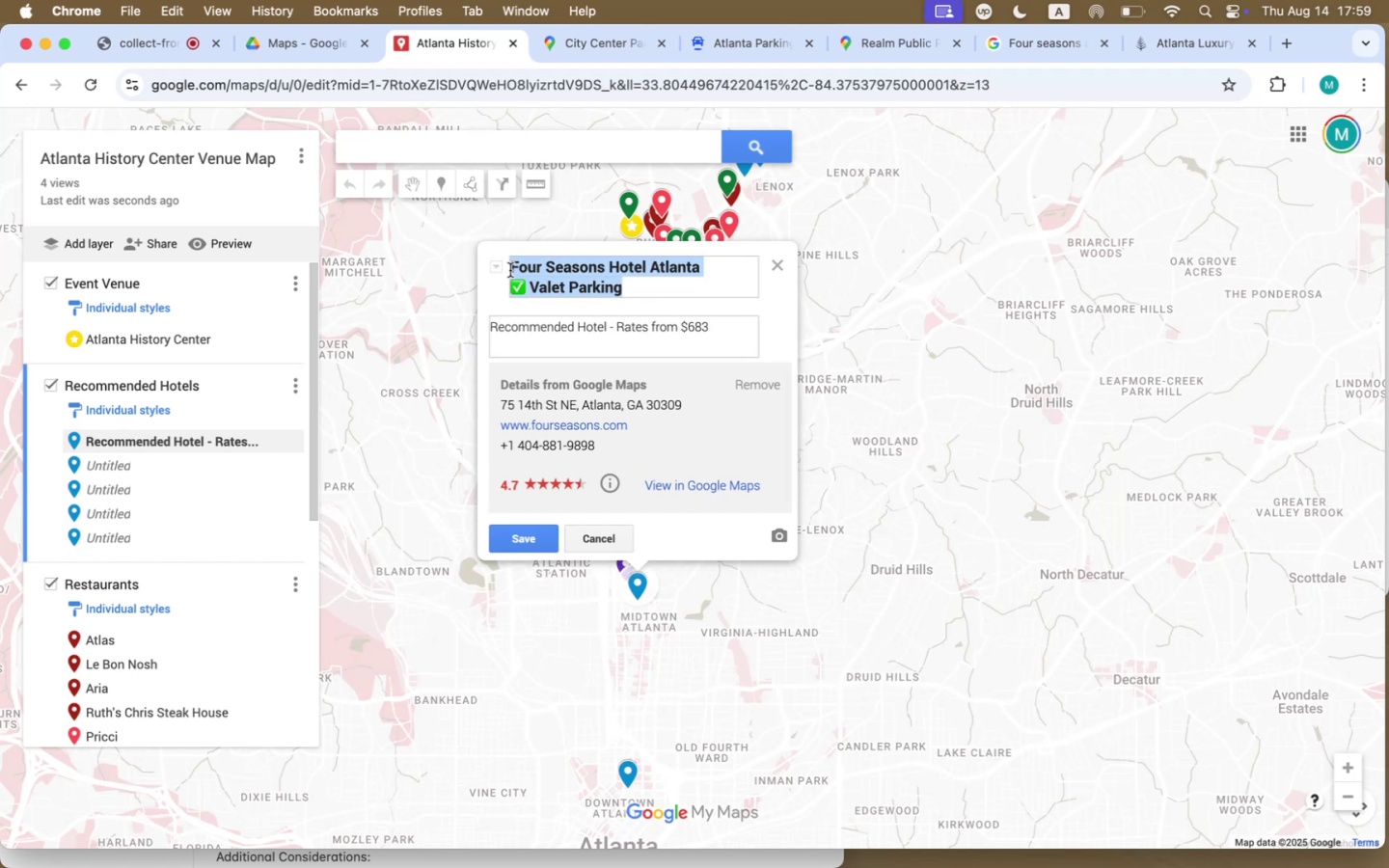 
key(Meta+C)
 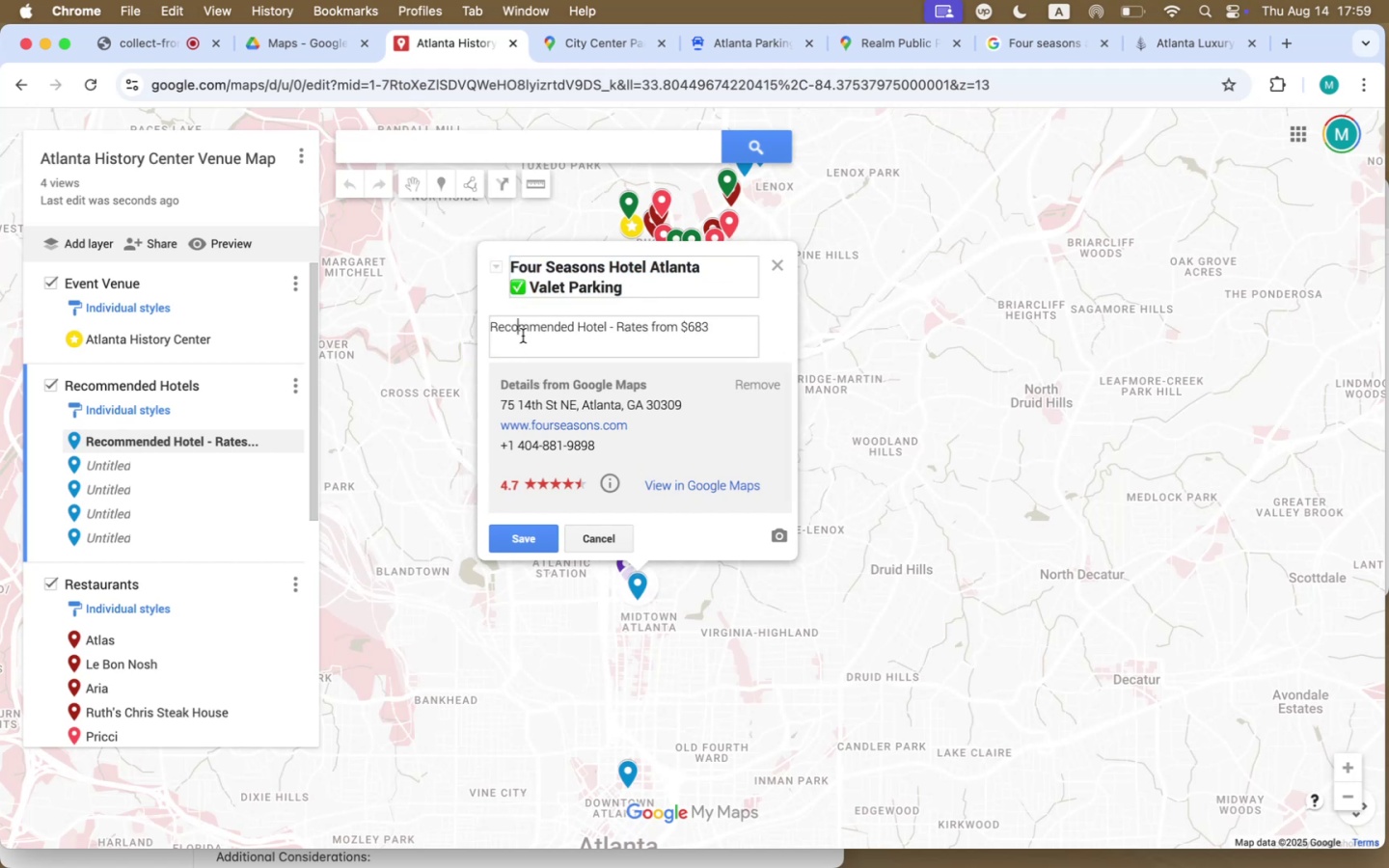 
double_click([511, 349])
 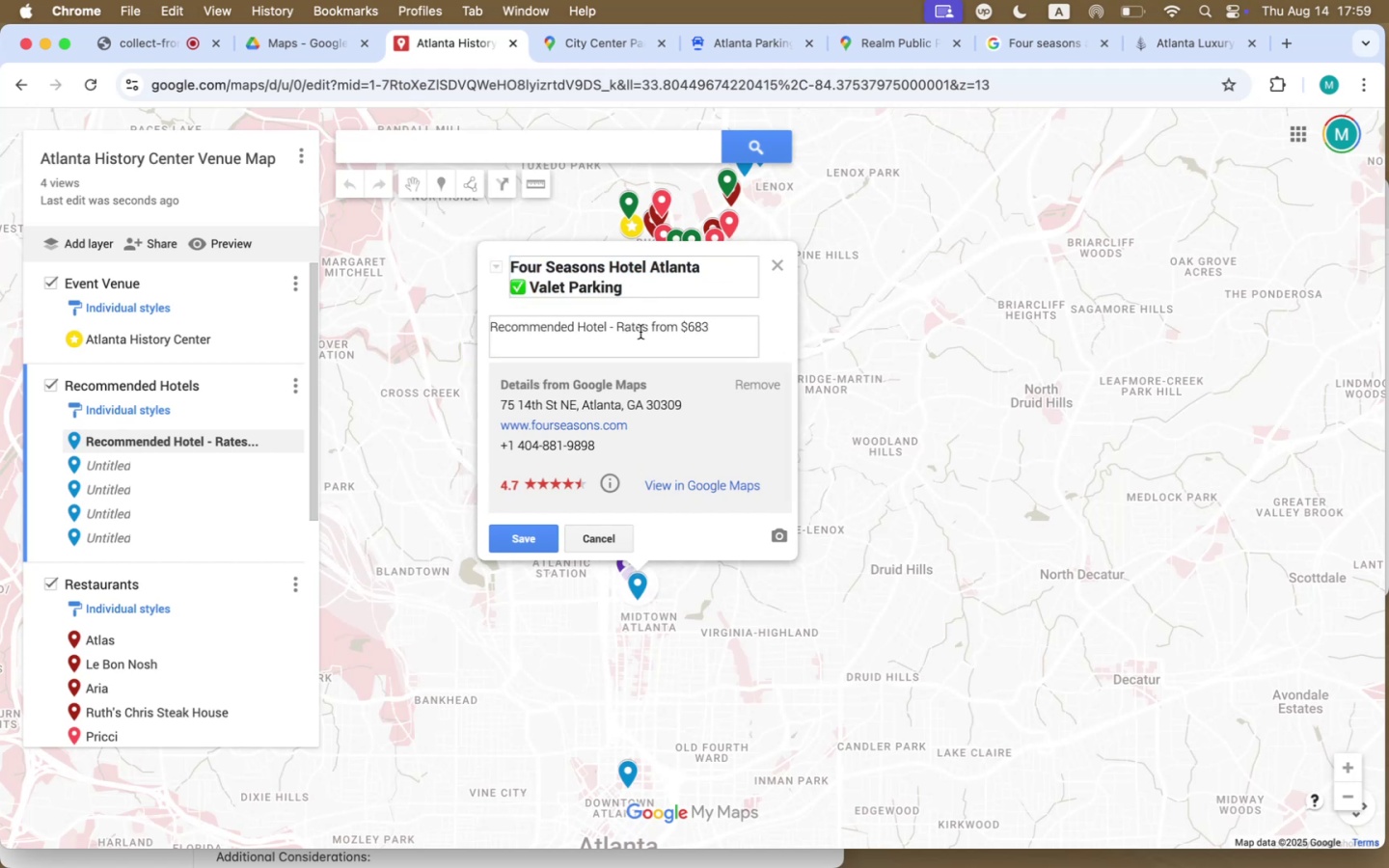 
key(Shift+Enter)
 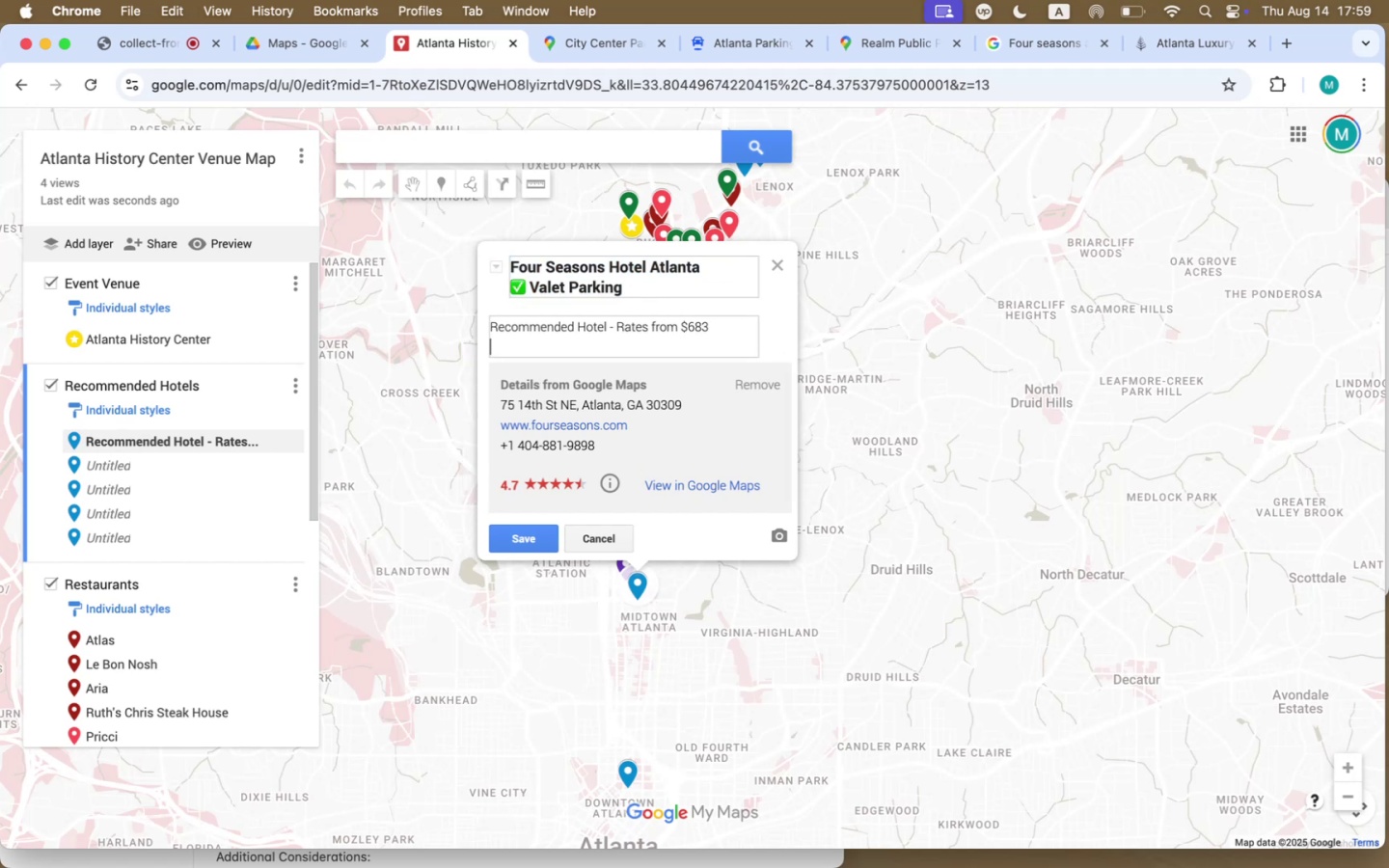 
key(Meta+V)
 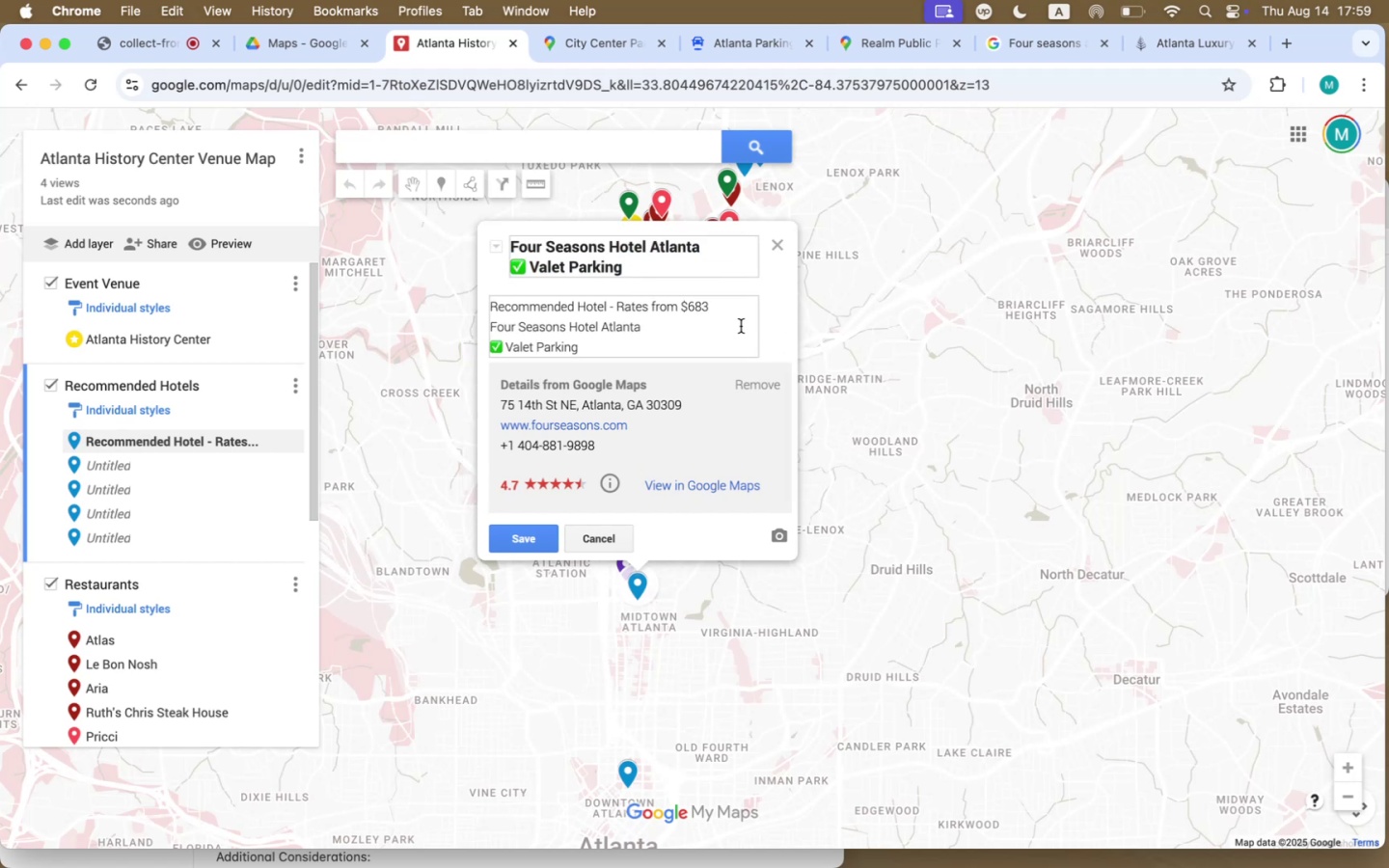 
left_click_drag(start_coordinate=[726, 306], to_coordinate=[379, 311])
 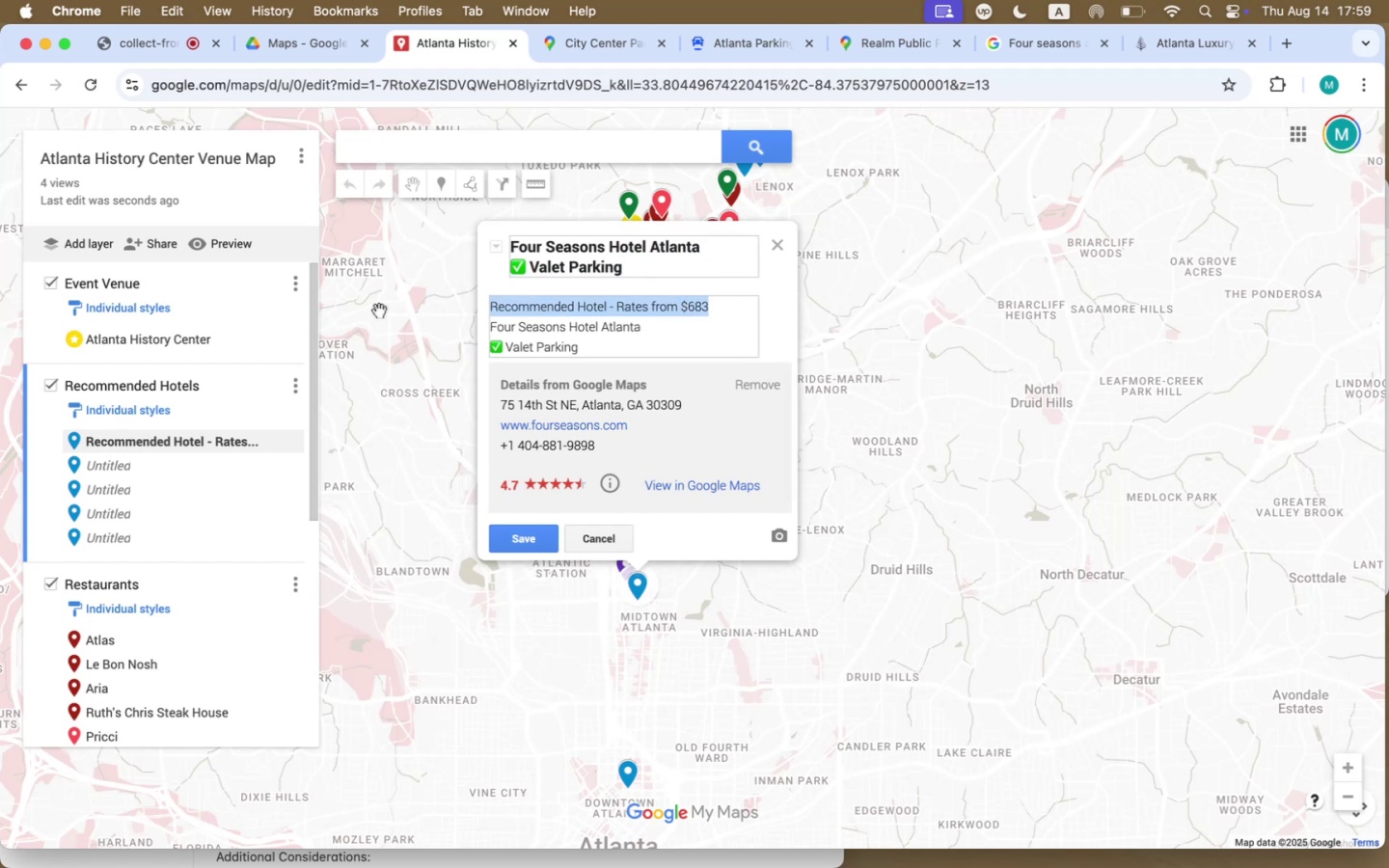 
key(Meta+X)
 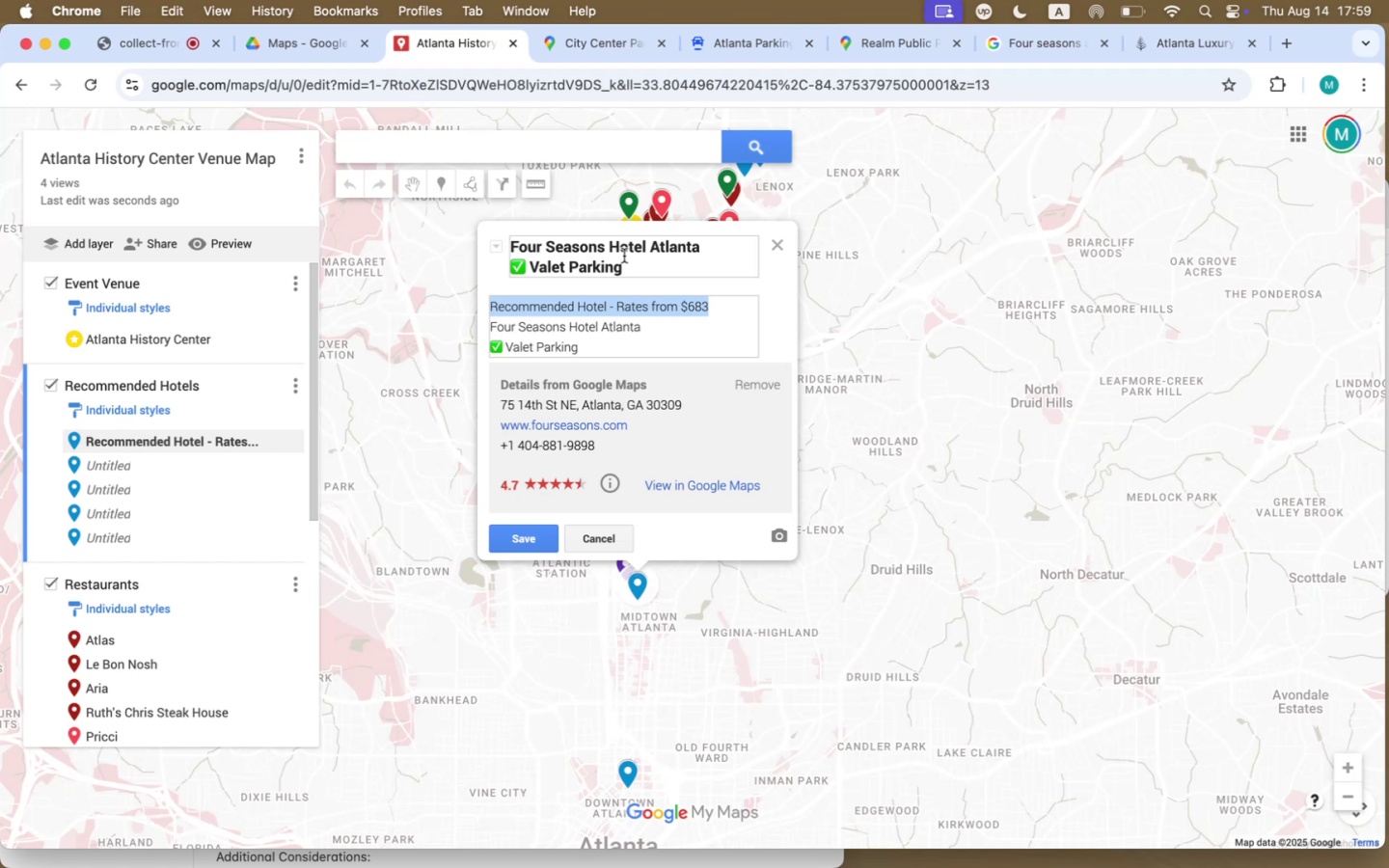 
left_click_drag(start_coordinate=[638, 263], to_coordinate=[498, 245])
 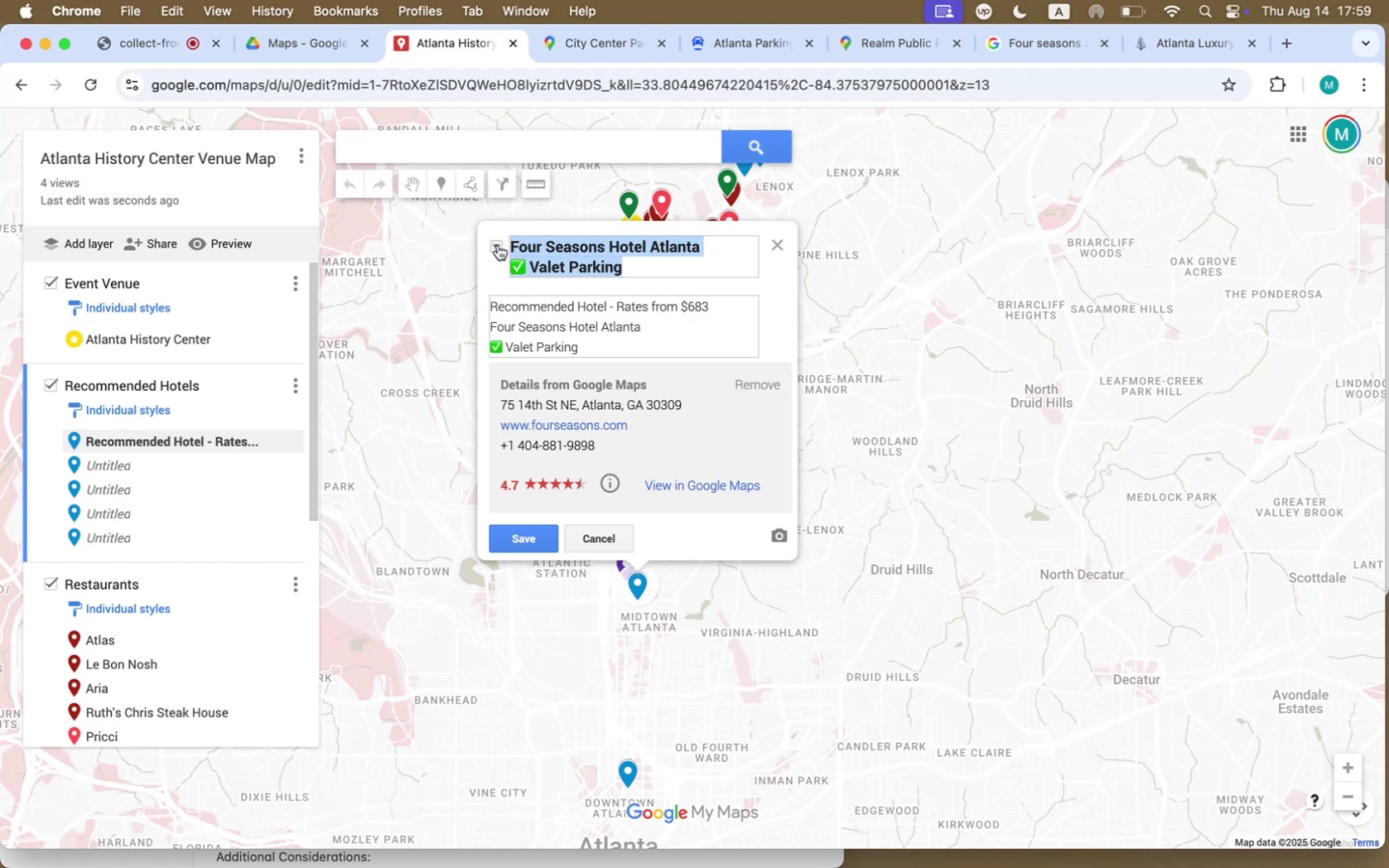 
key(Meta+V)
 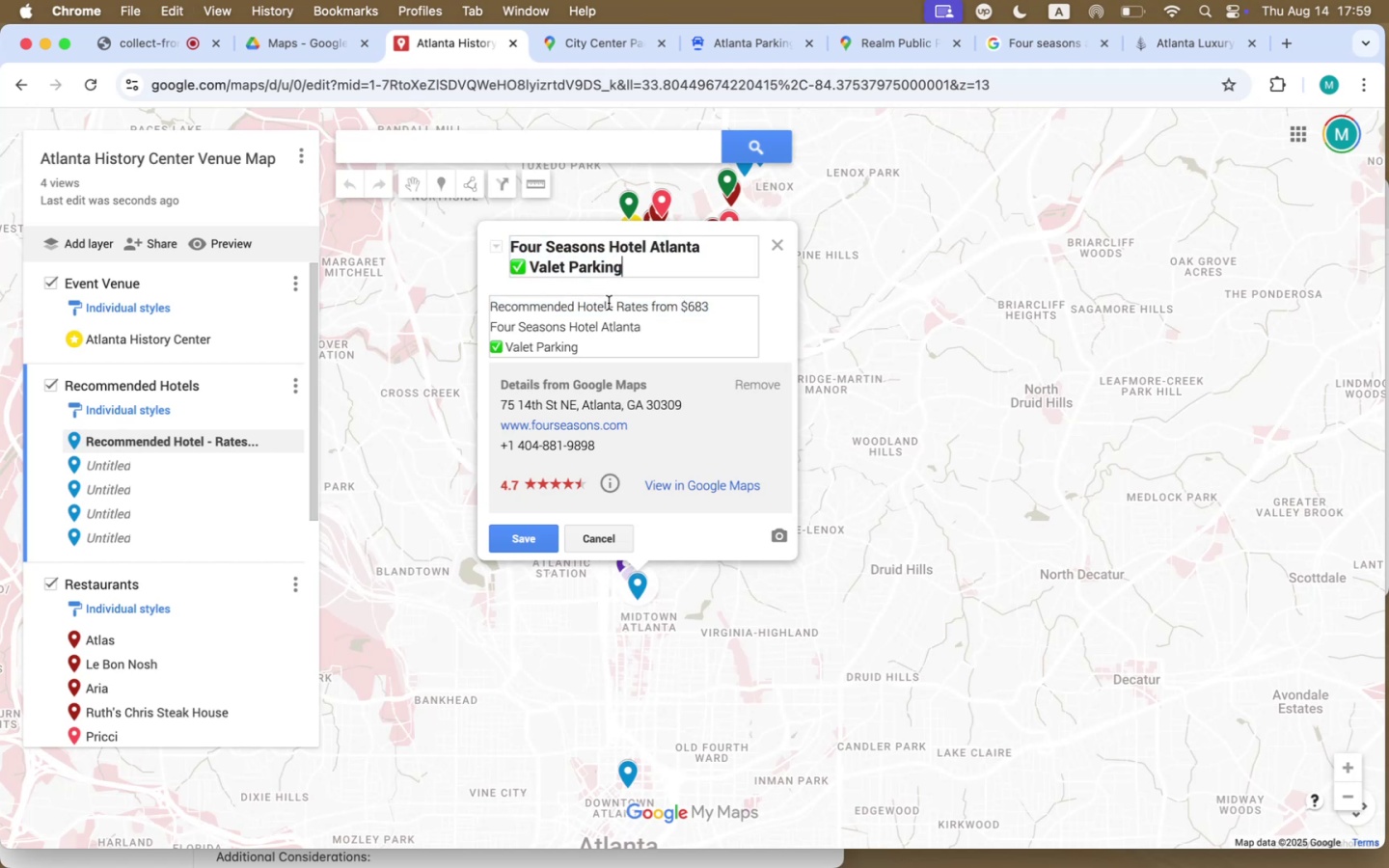 
left_click_drag(start_coordinate=[624, 262], to_coordinate=[448, 273])
 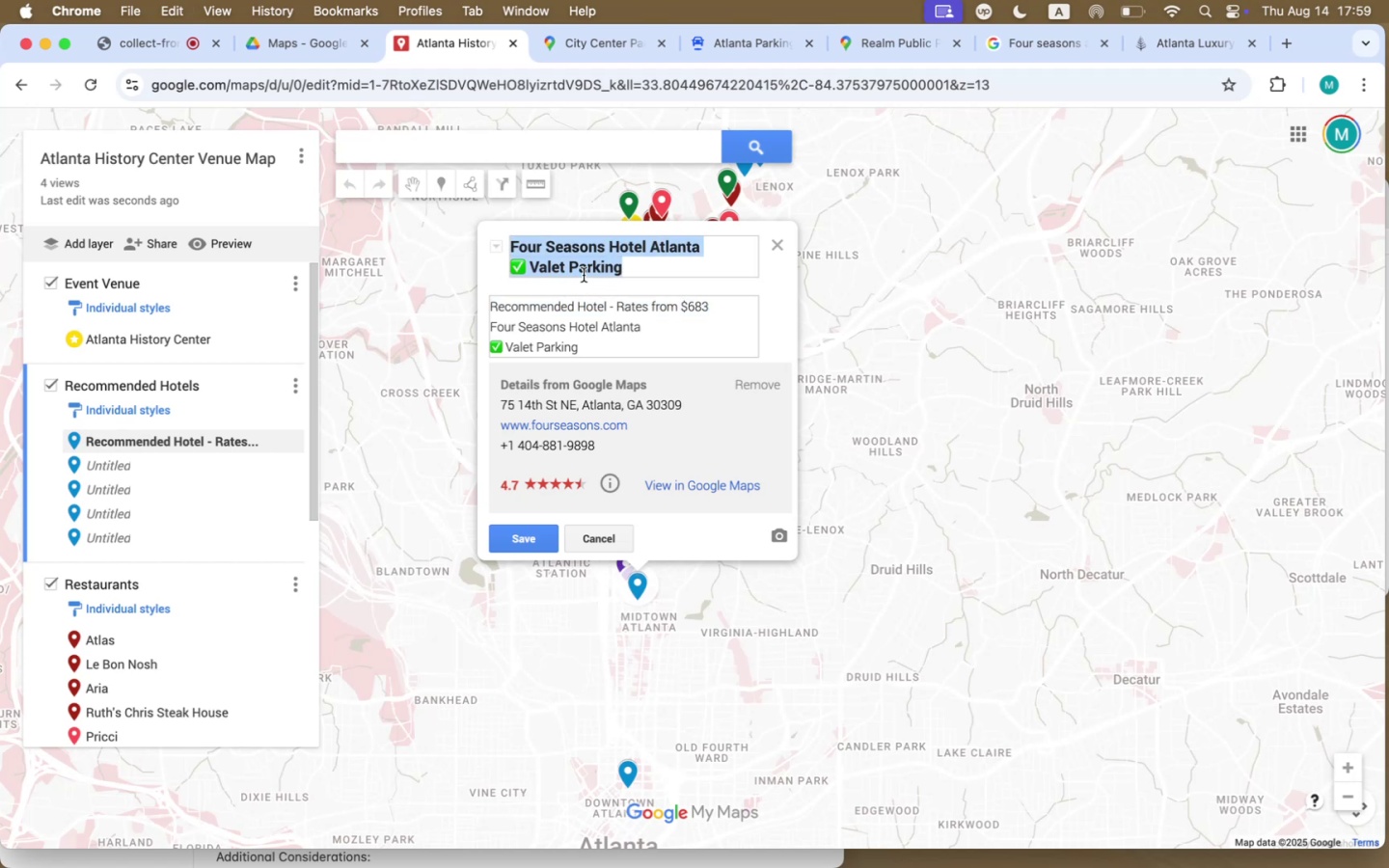 
double_click([583, 265])
 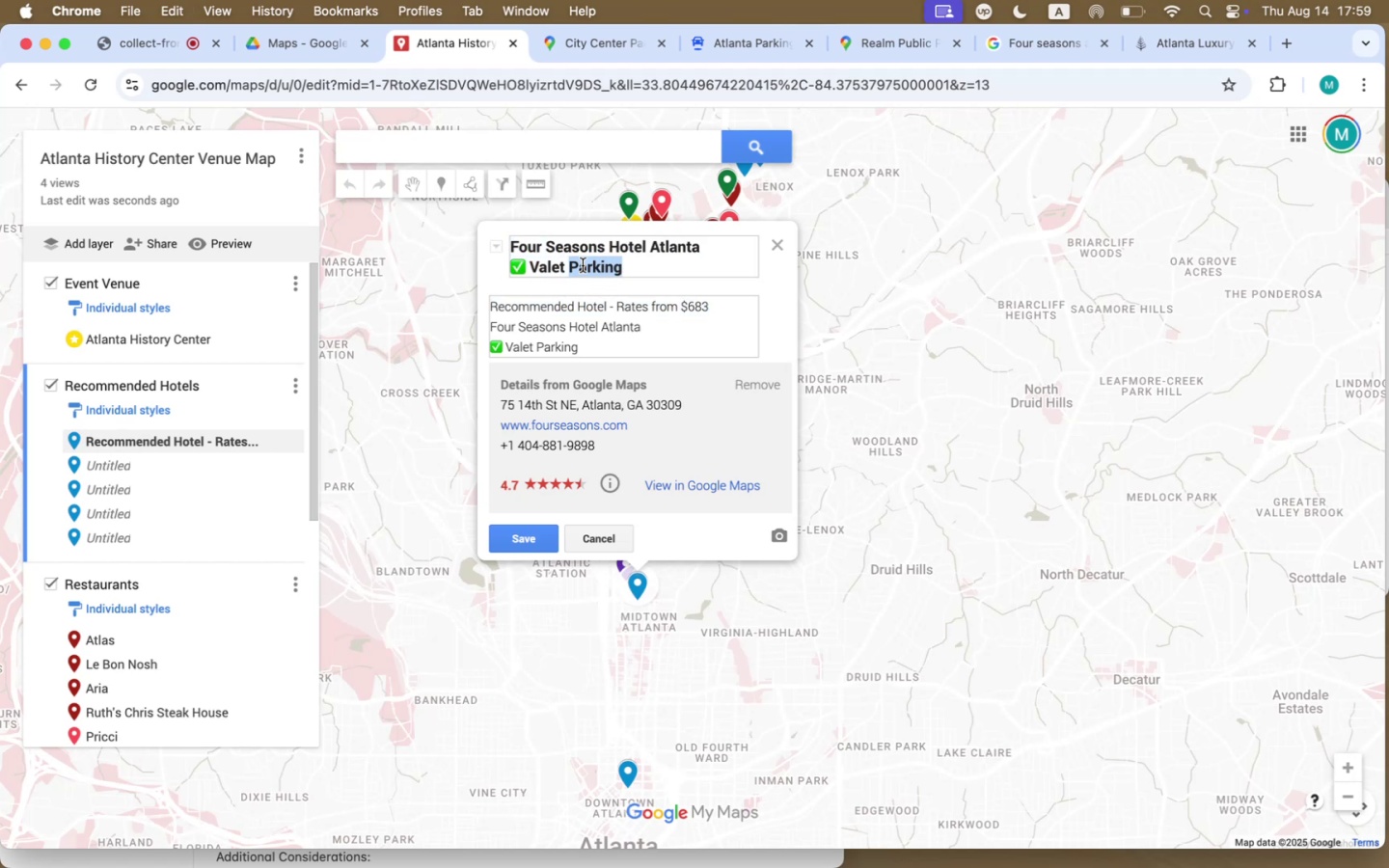 
triple_click([583, 265])
 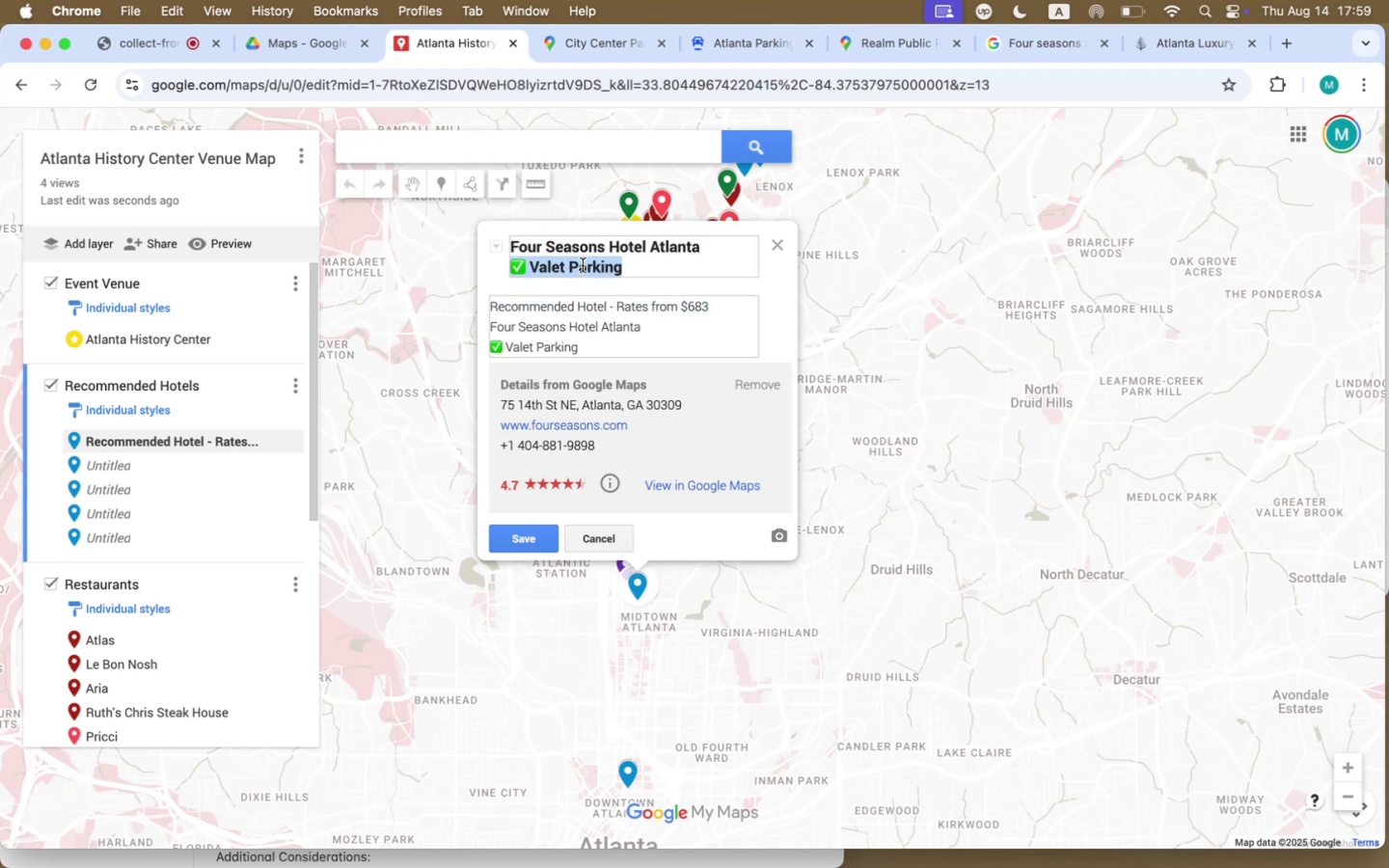 
key(Backspace)
 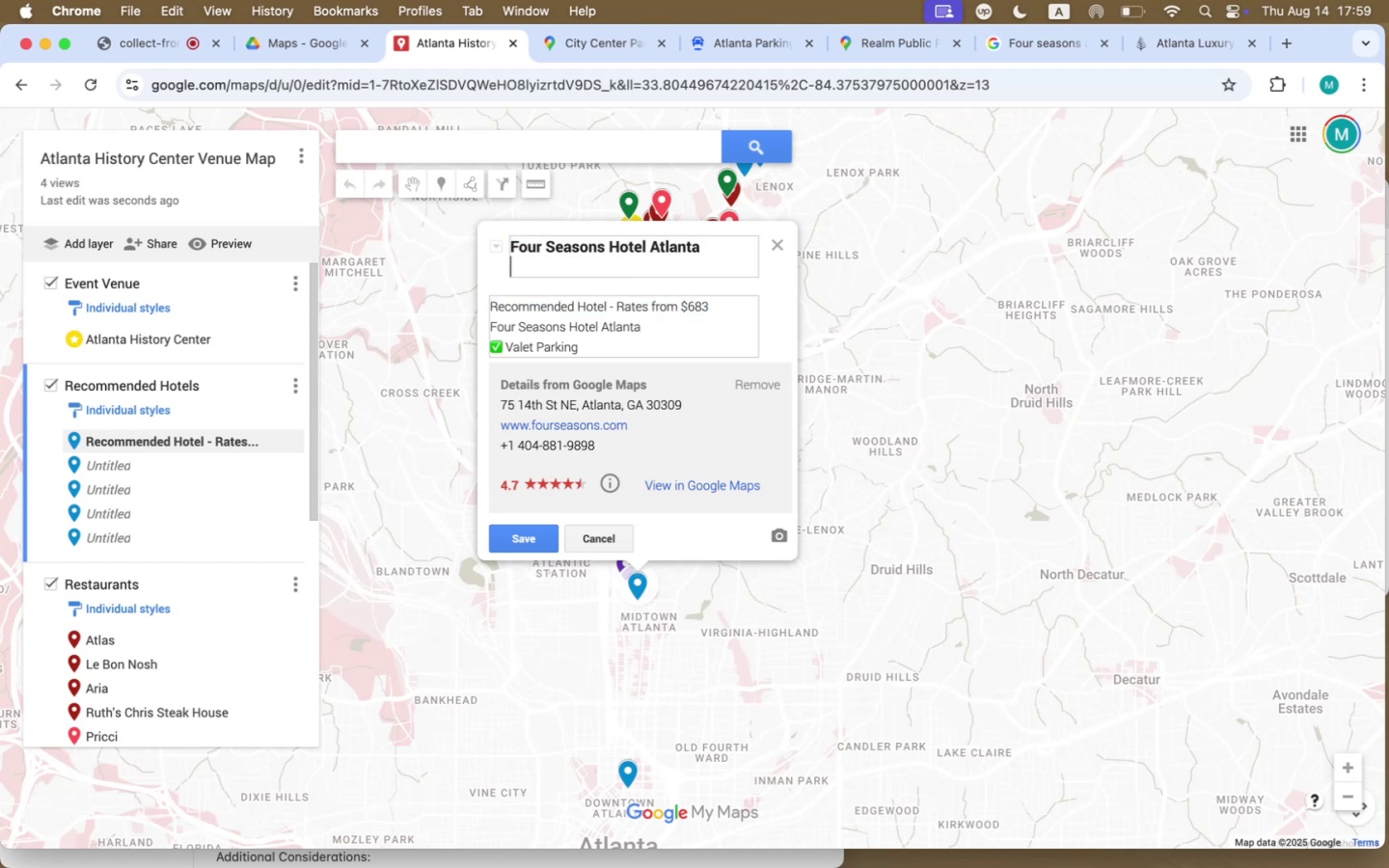 
key(Backspace)
 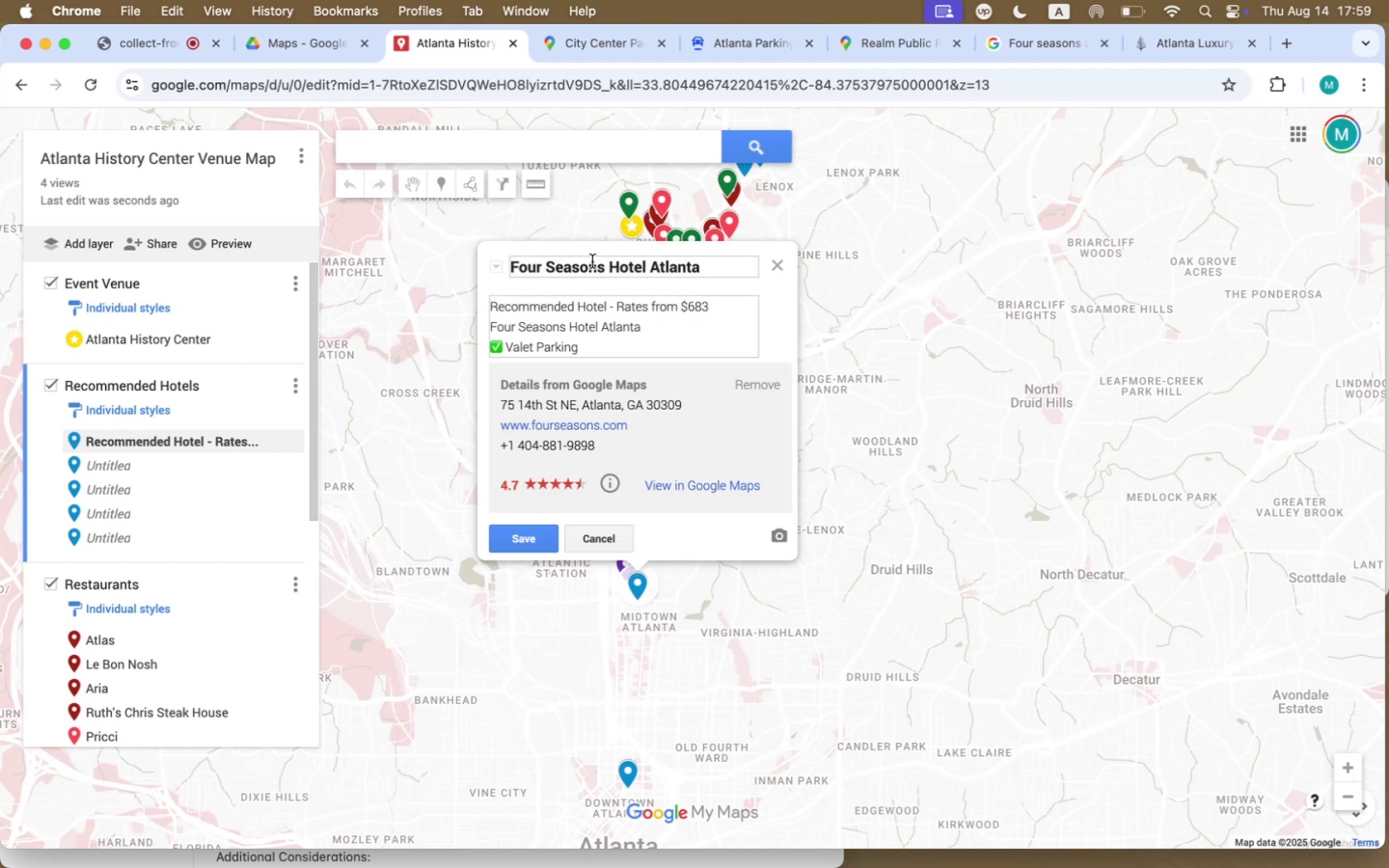 
double_click([591, 265])
 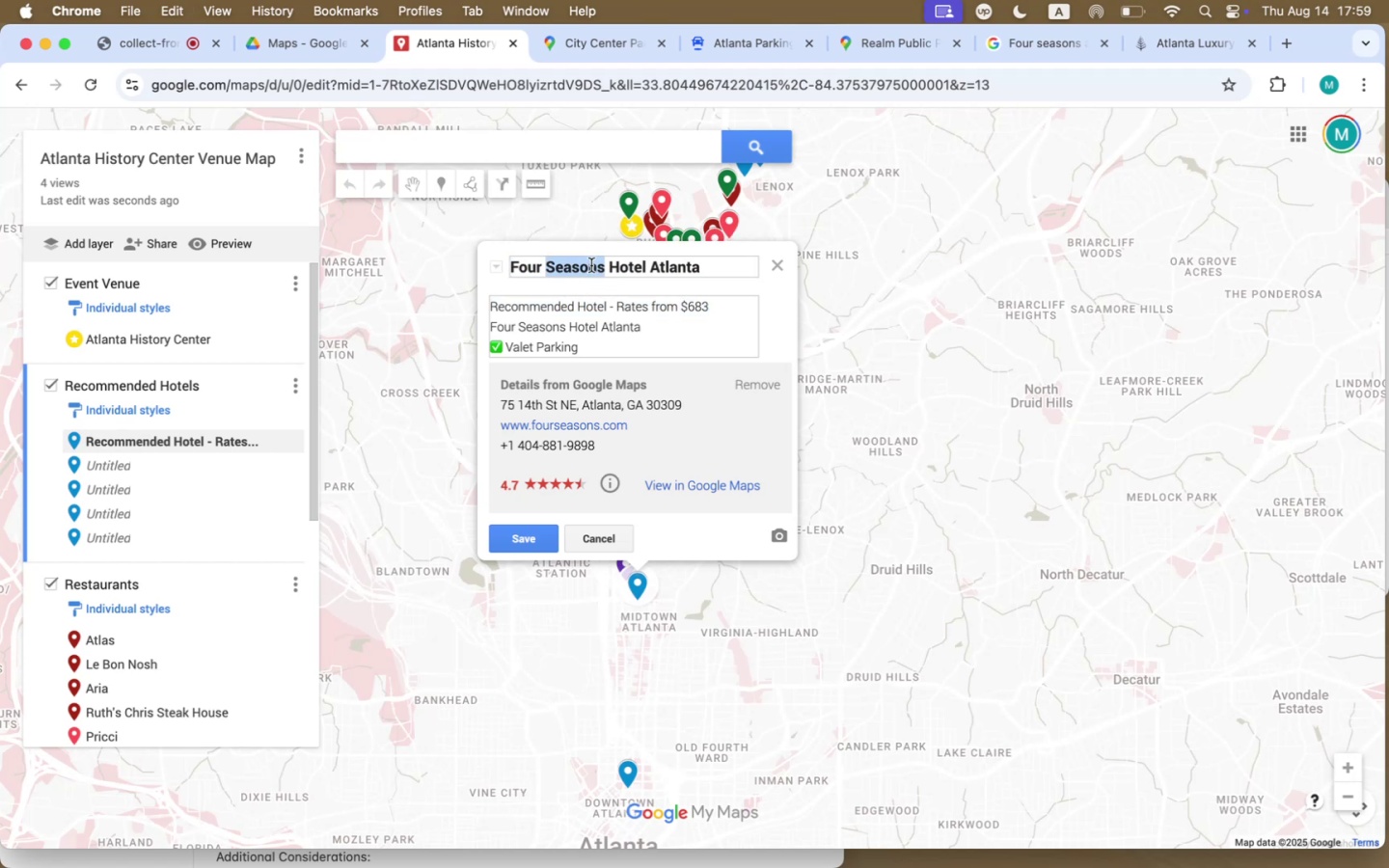 
triple_click([591, 265])
 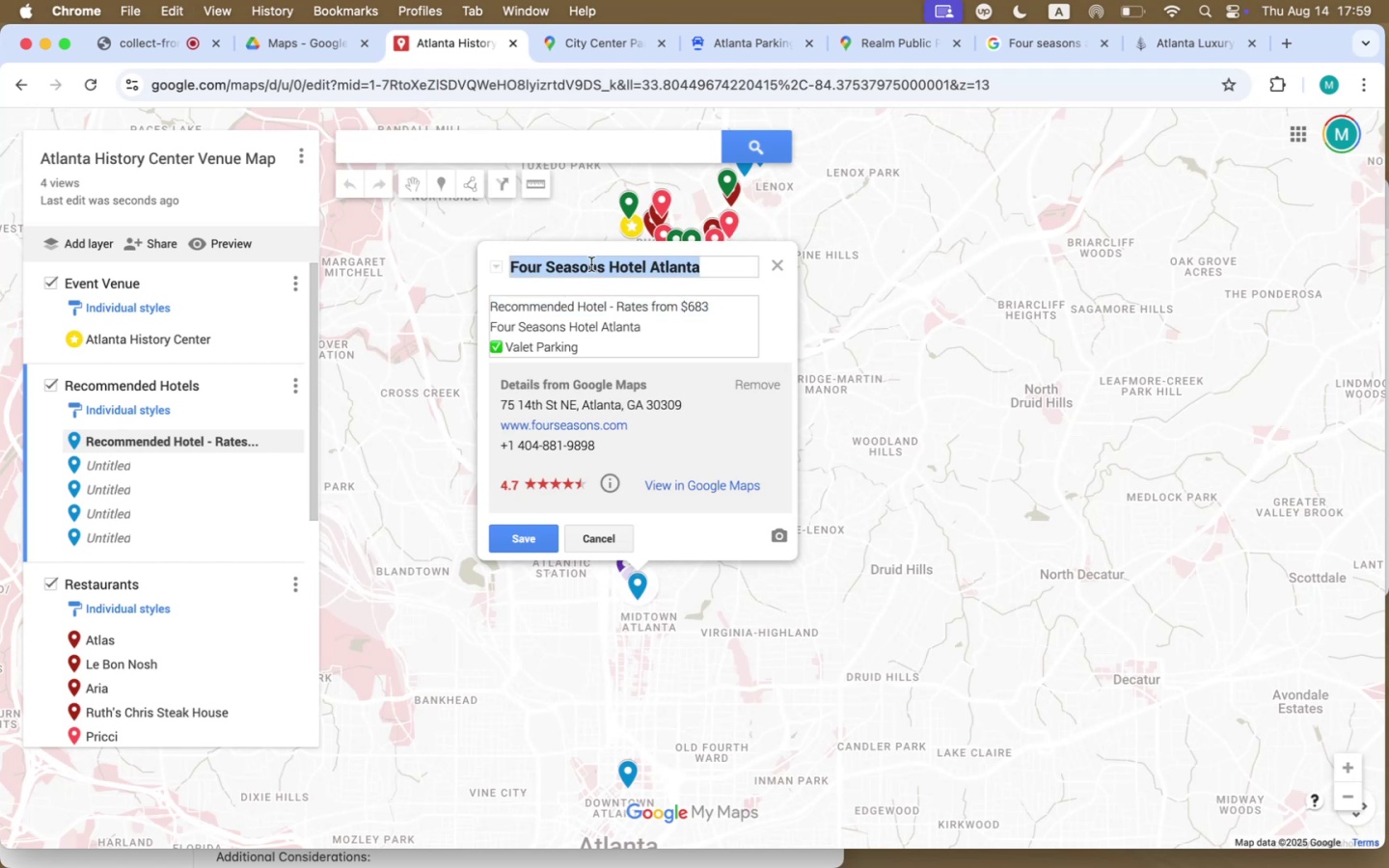 
key(Meta+B)
 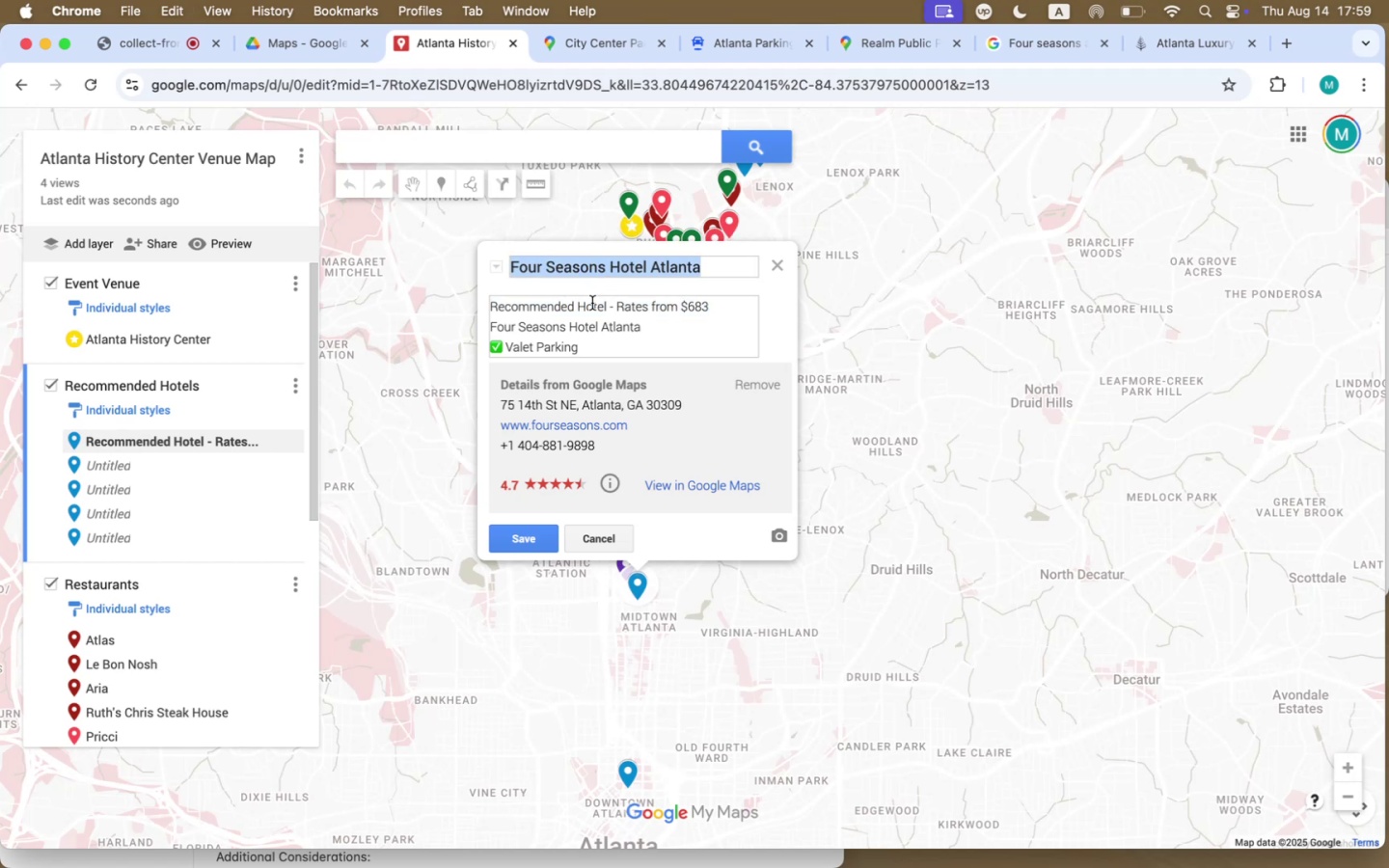 
left_click([589, 312])
 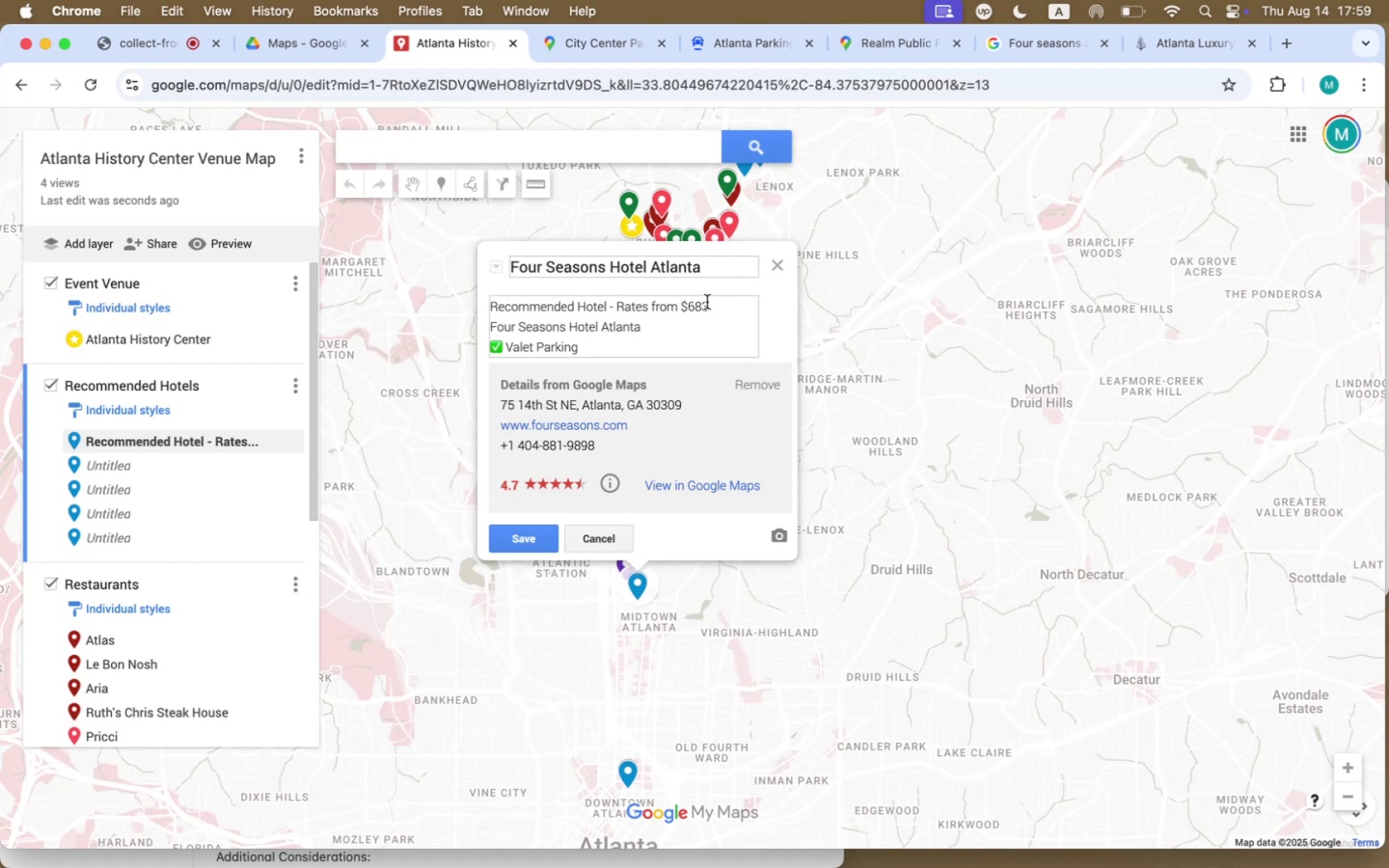 
left_click_drag(start_coordinate=[716, 308], to_coordinate=[427, 309])
 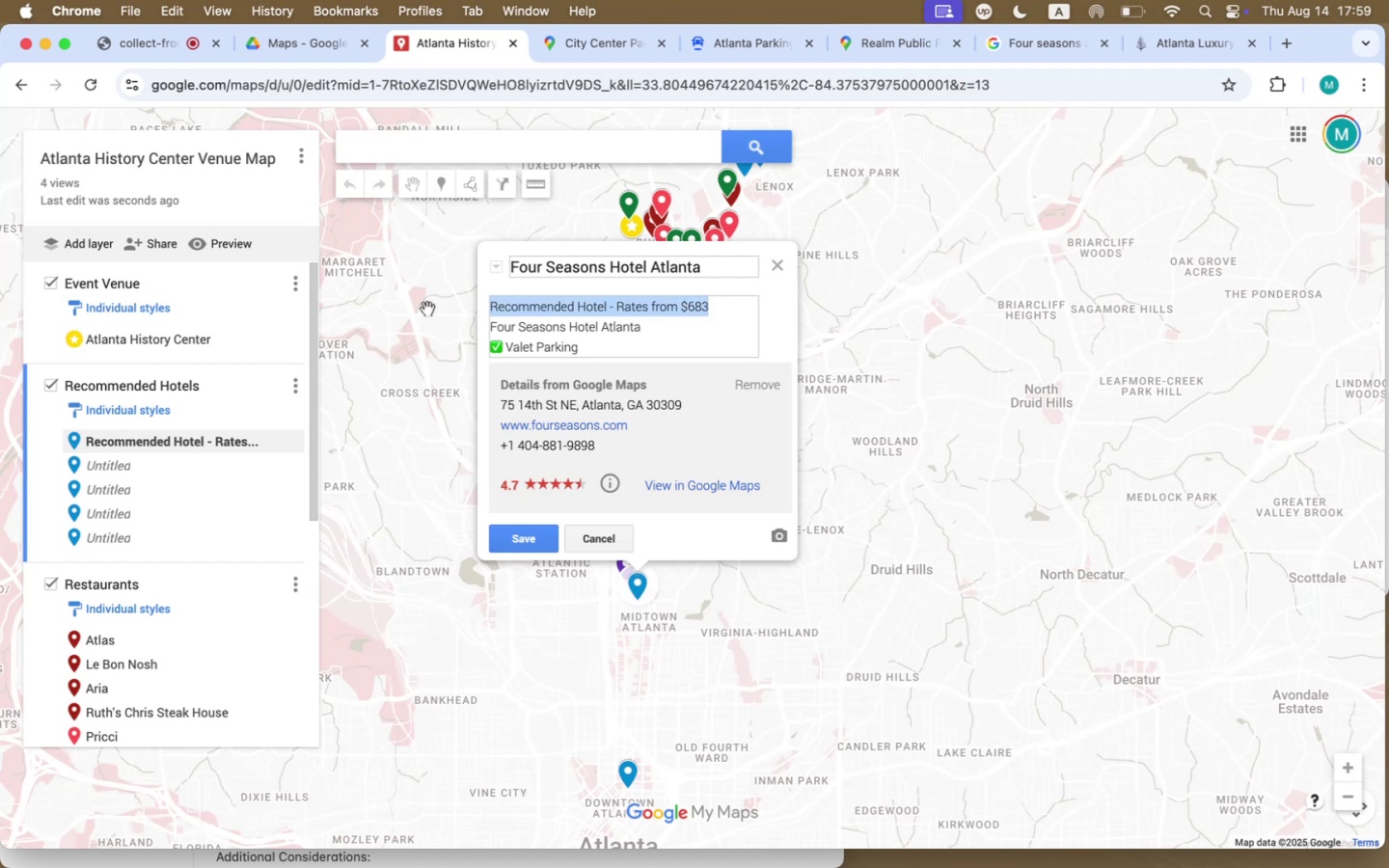 
key(Backspace)
 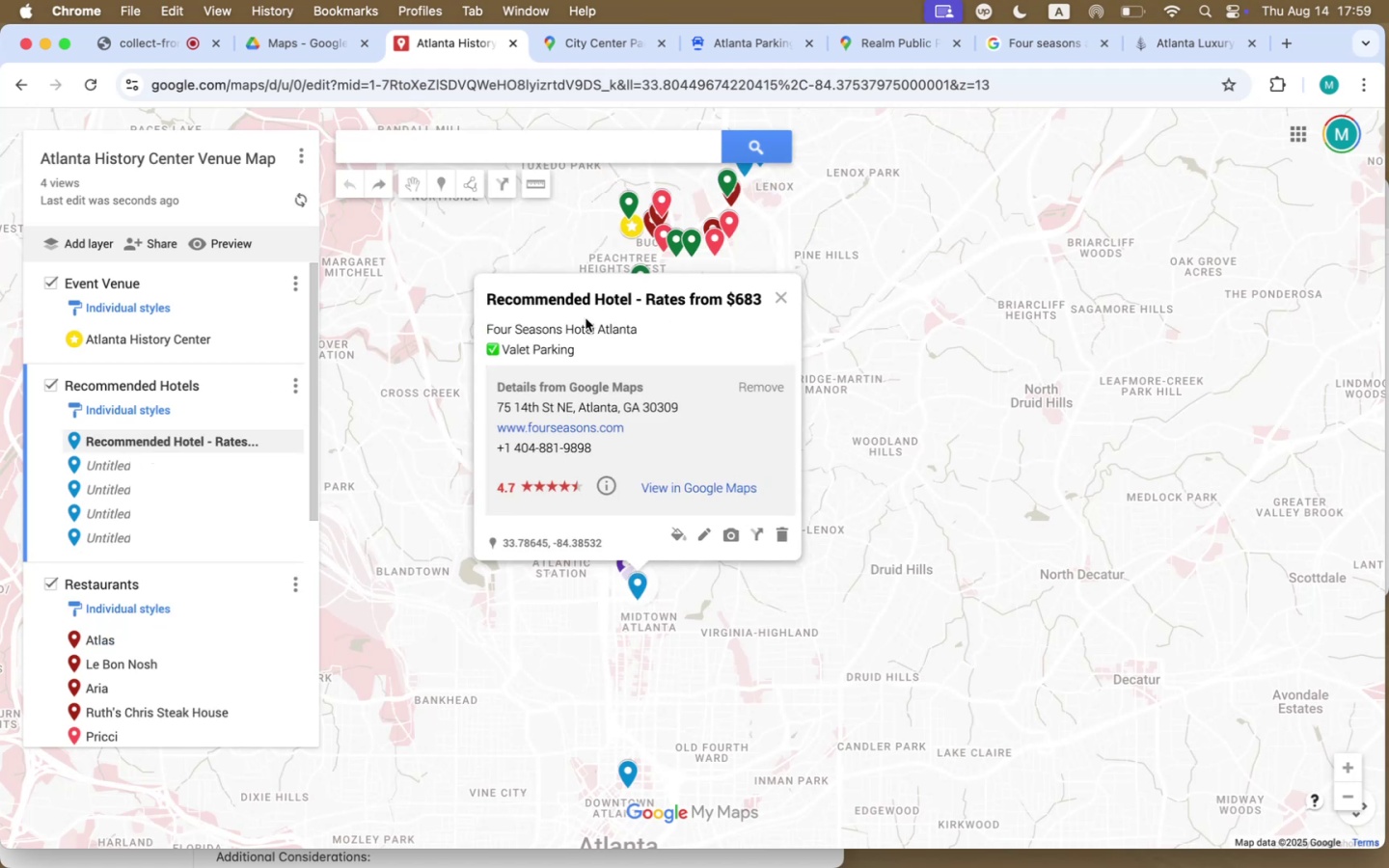 
wait(7.44)
 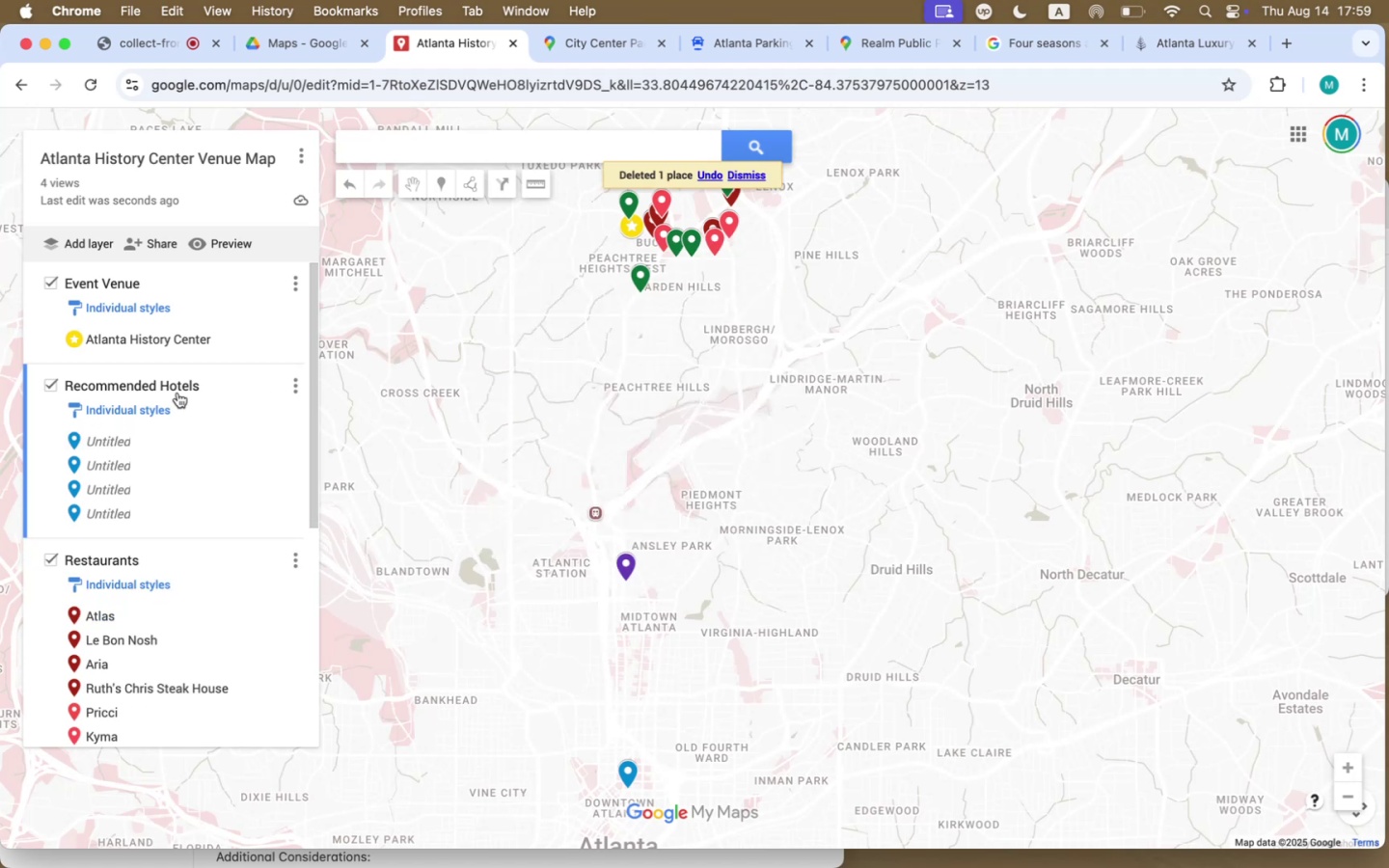 
left_click([144, 339])
 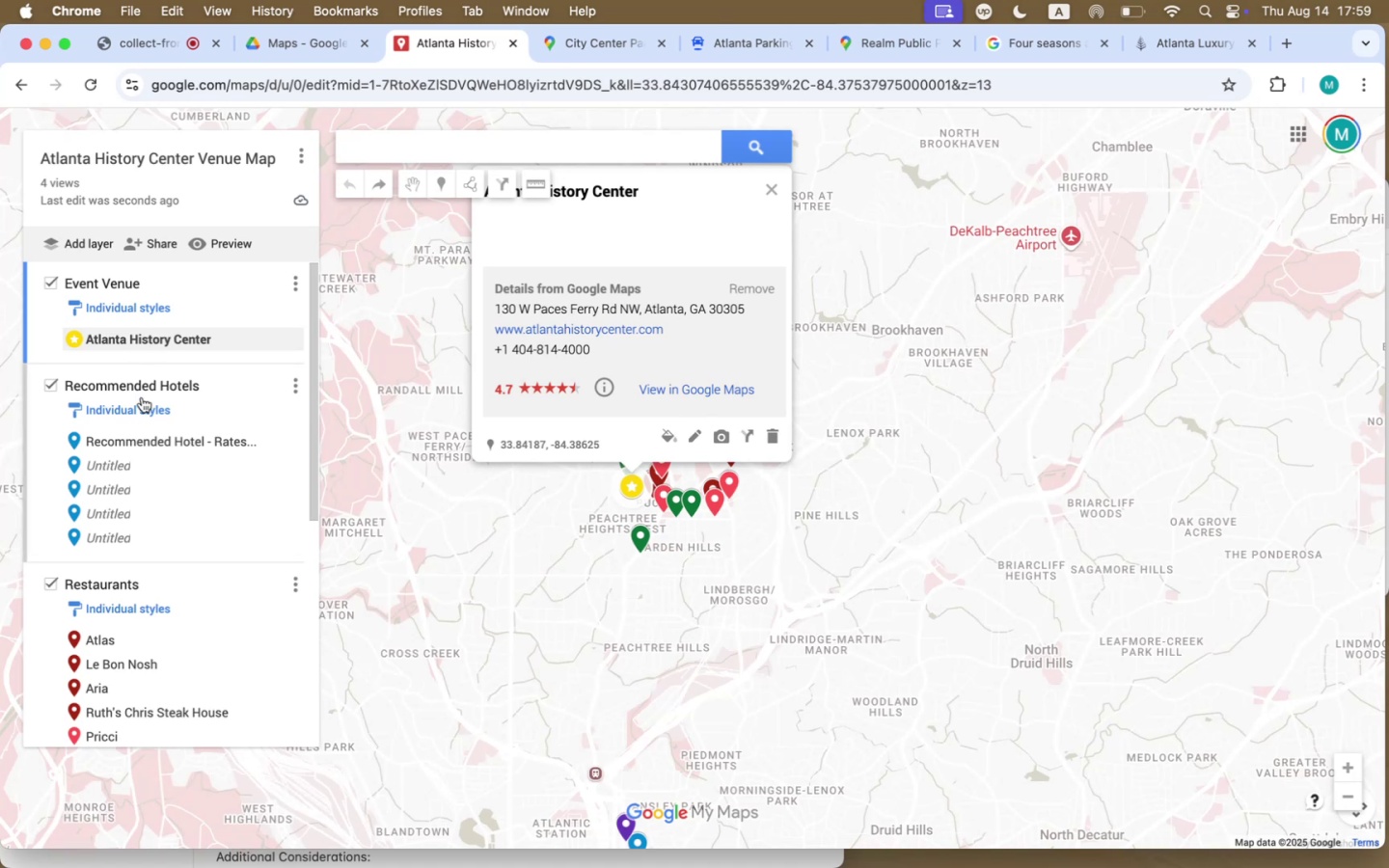 
left_click([126, 450])
 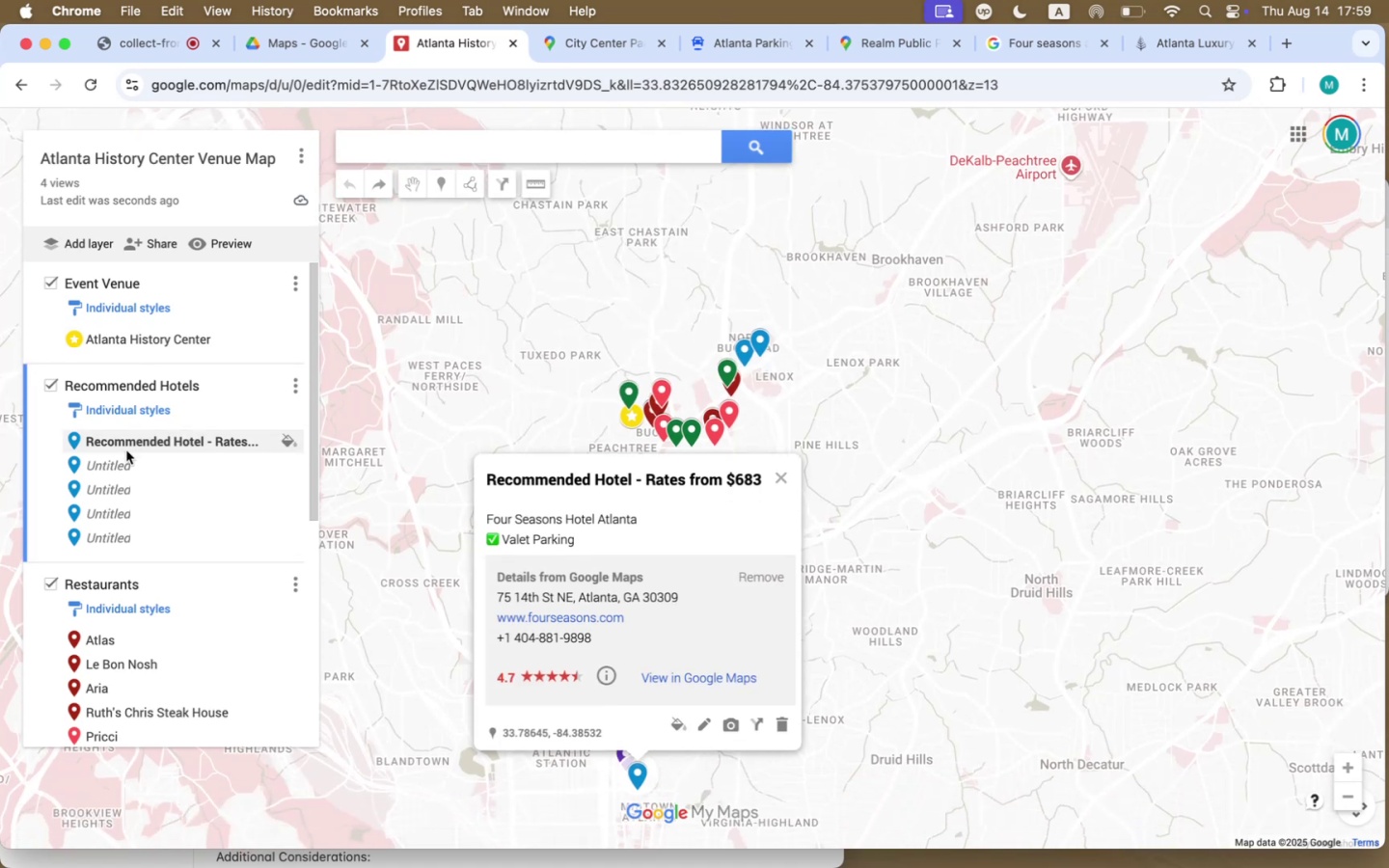 
mouse_move([119, 457])
 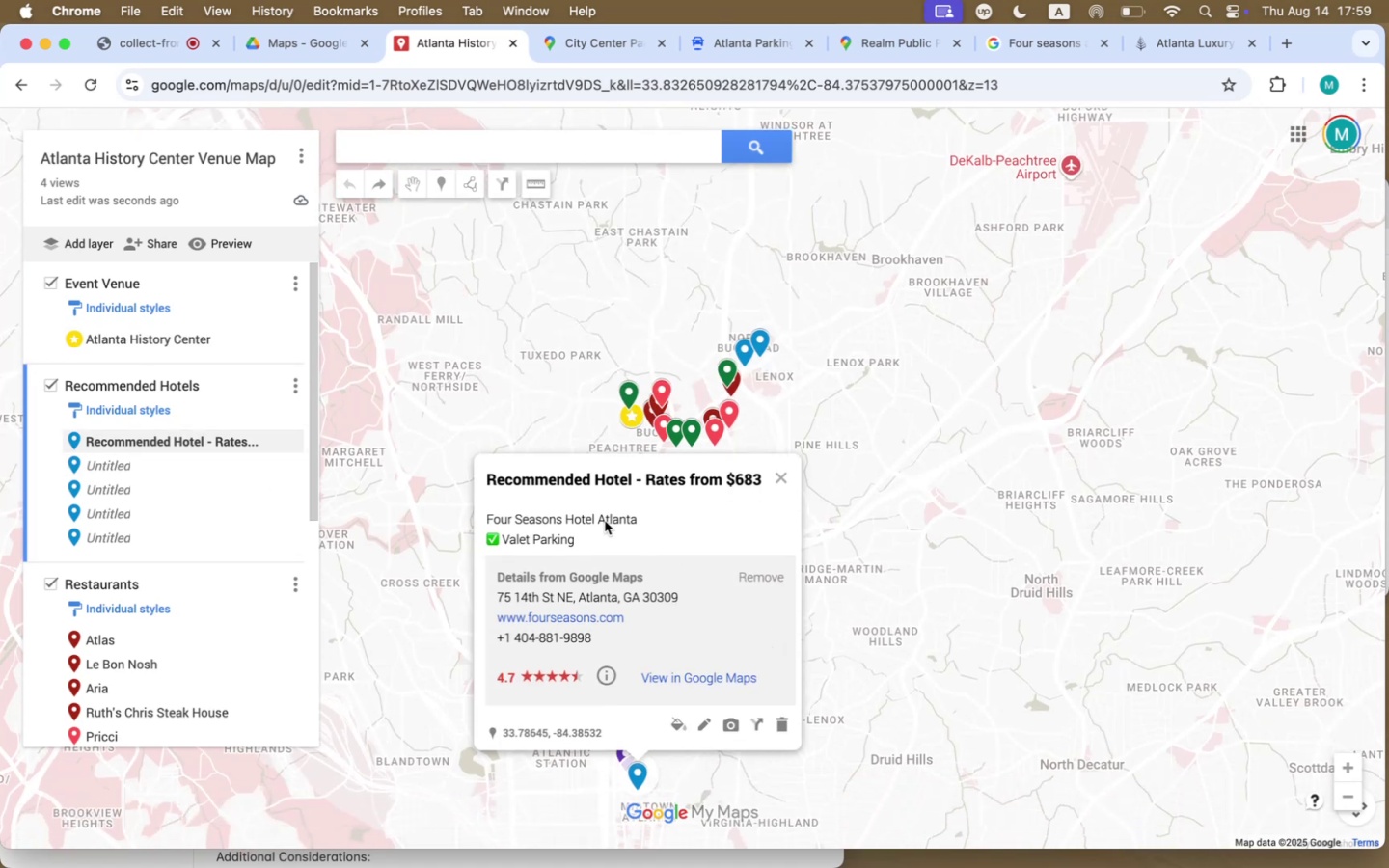 
left_click_drag(start_coordinate=[973, 533], to_coordinate=[981, 424])
 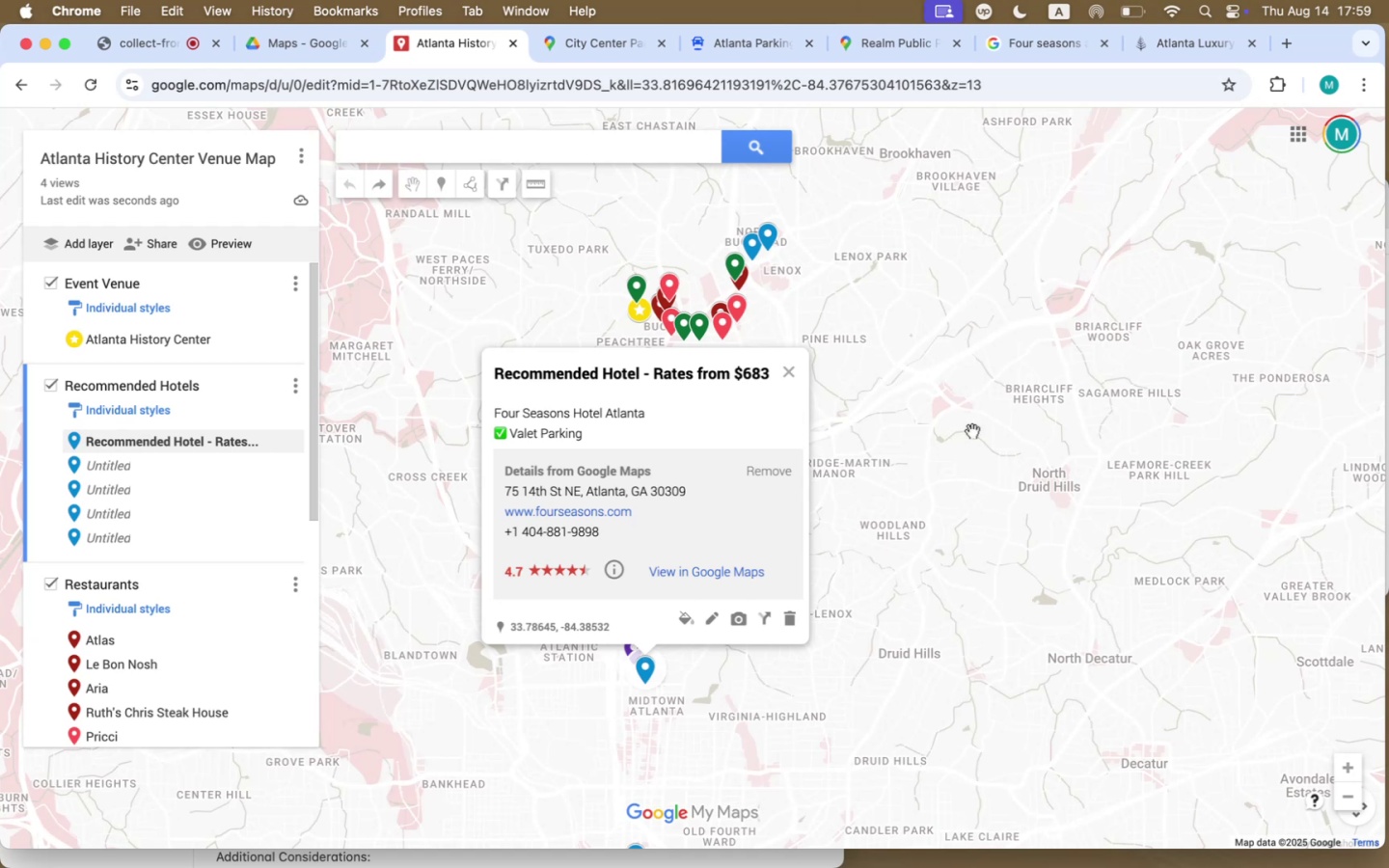 
mouse_move([753, 53])
 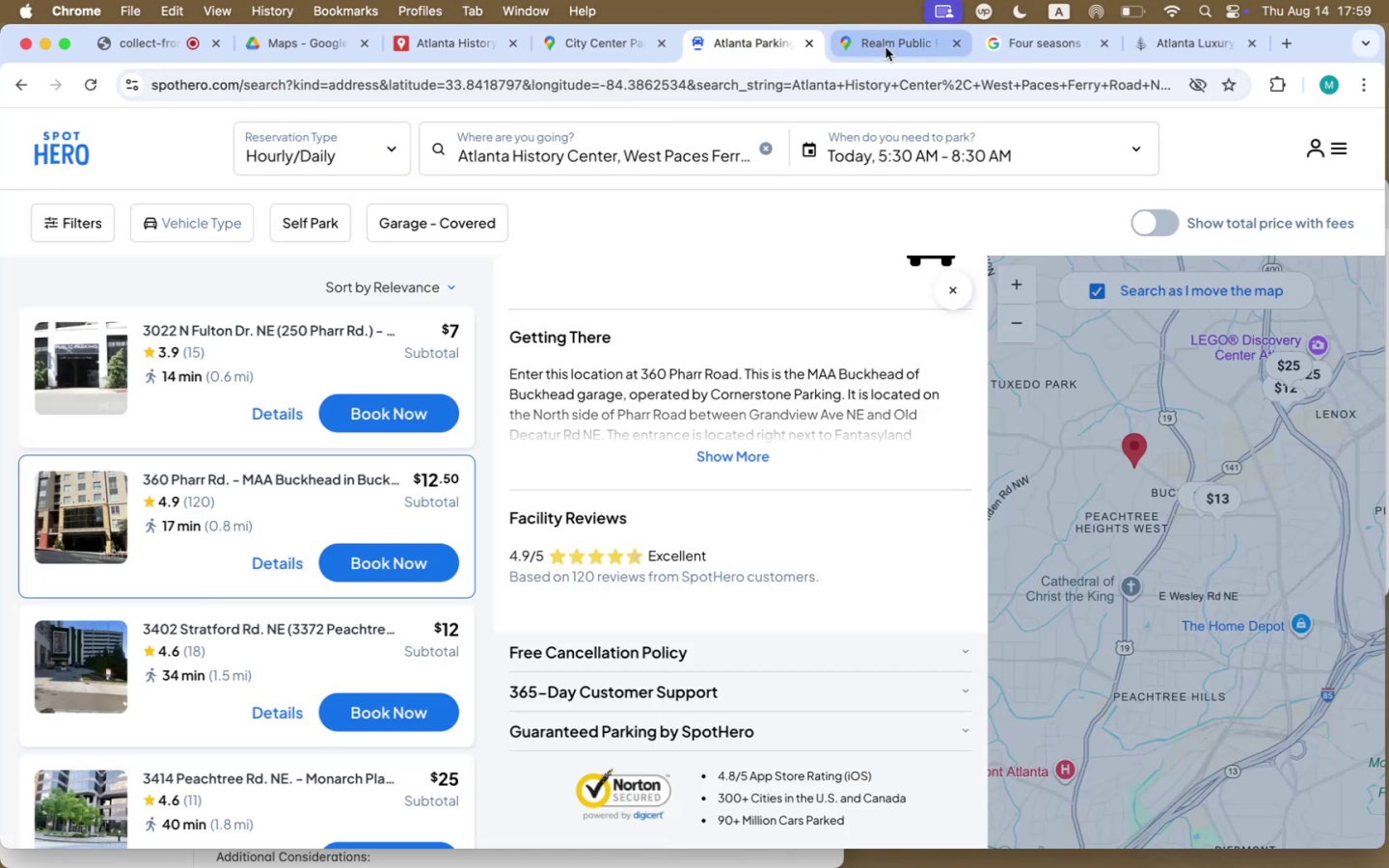 
left_click([890, 47])
 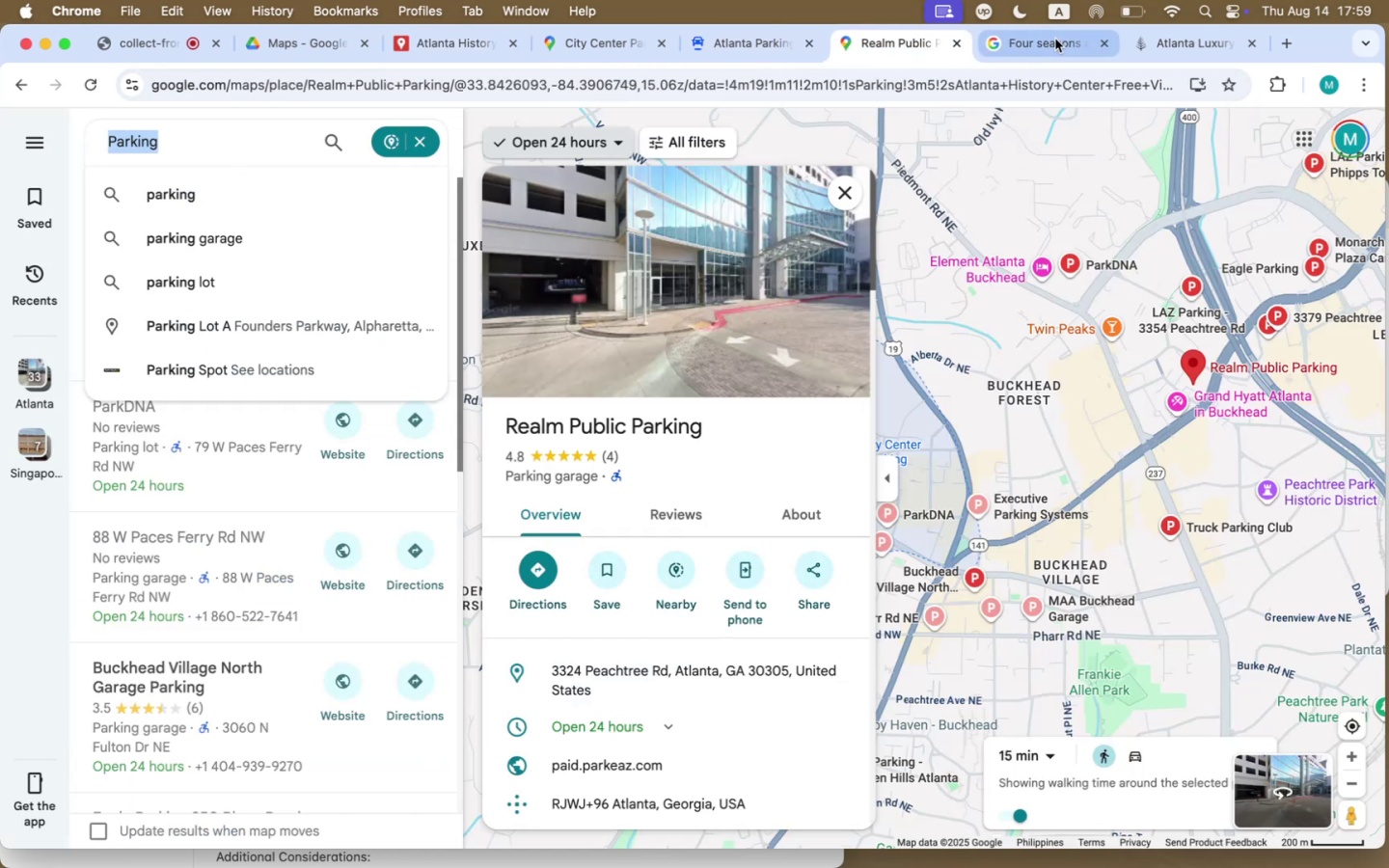 
left_click([1055, 39])
 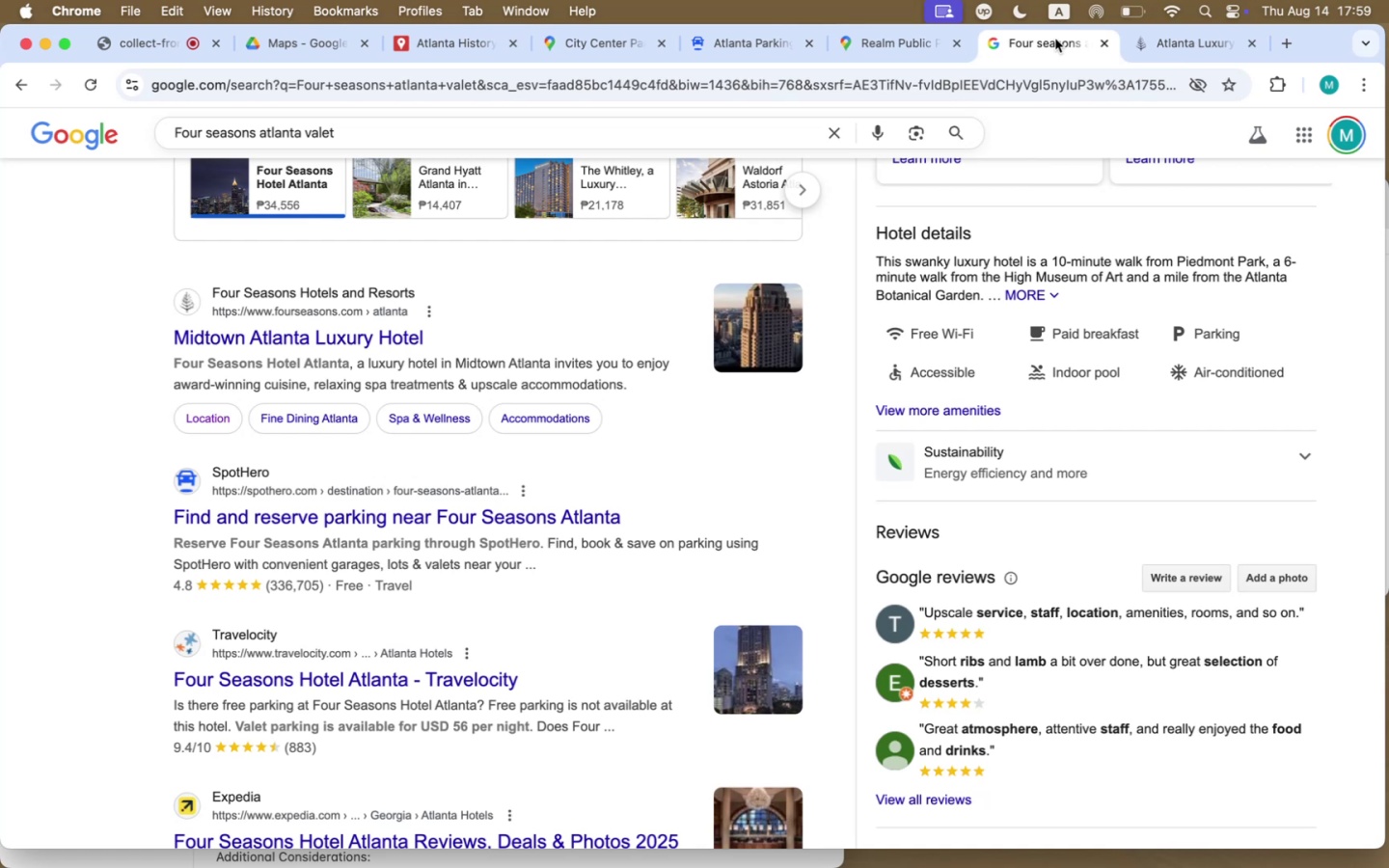 
wait(11.28)
 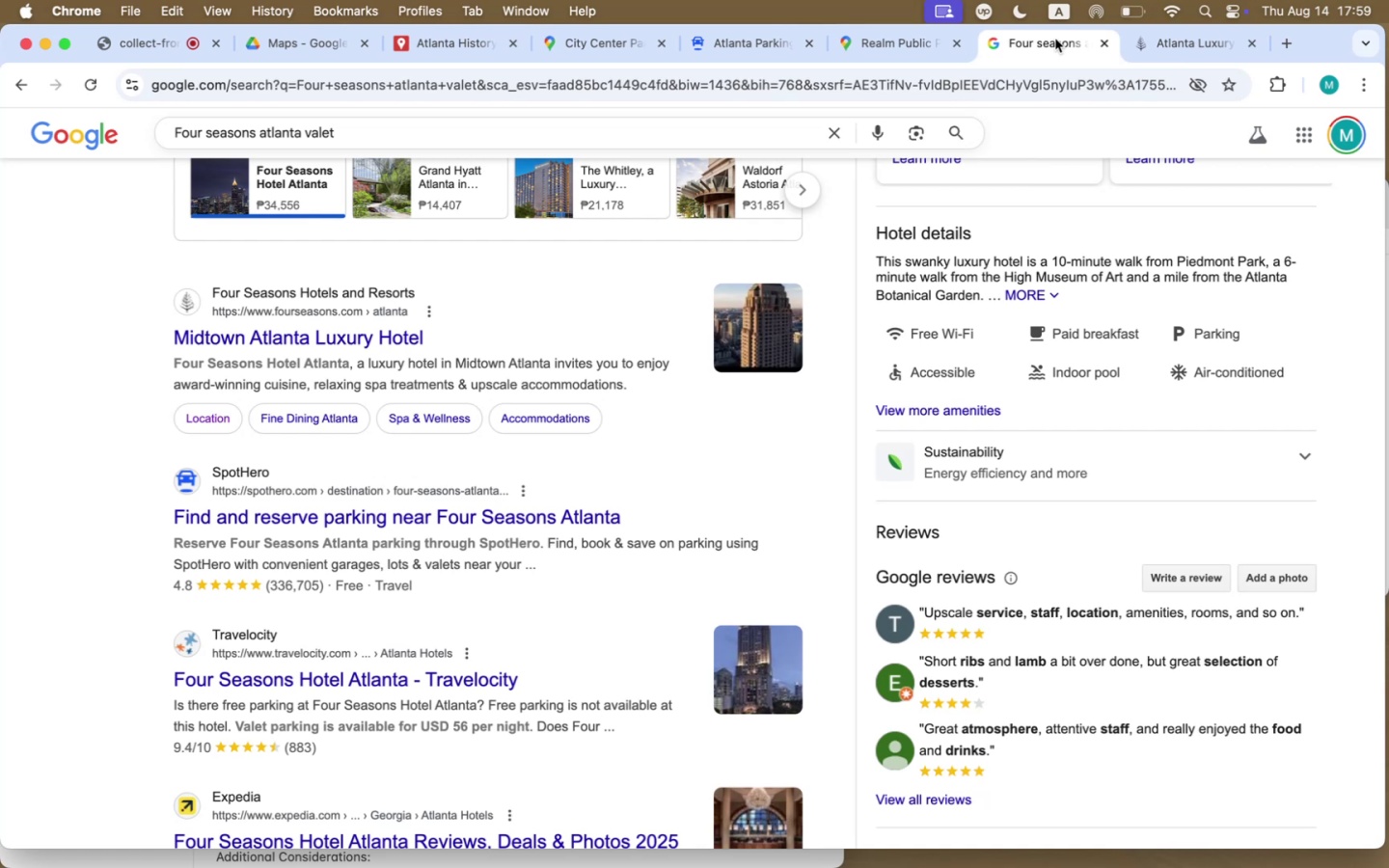 
scroll: coordinate [627, 538], scroll_direction: down, amount: 47.0
 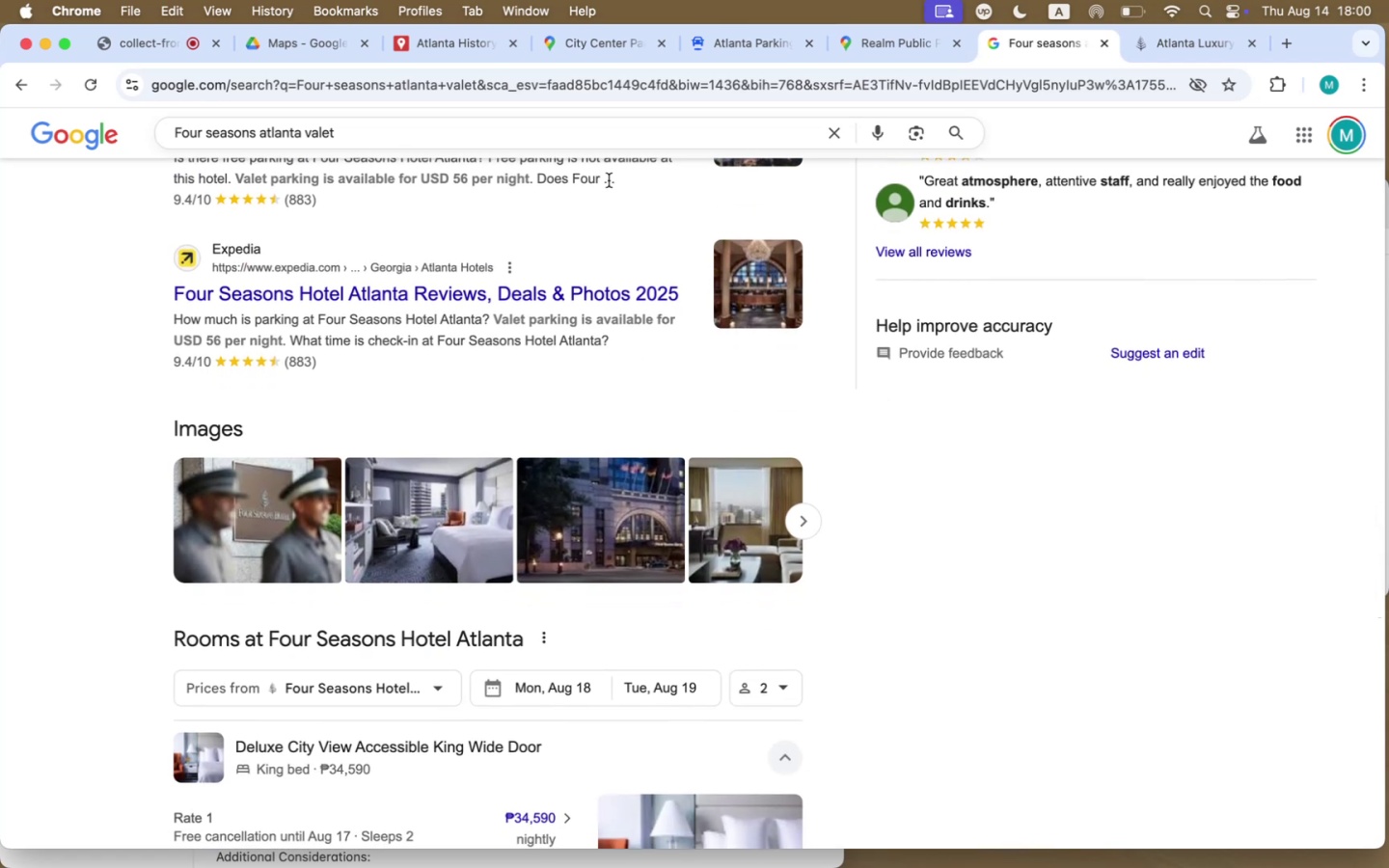 
hold_key(key=CommandLeft, duration=1.8)
left_click([593, 296])
 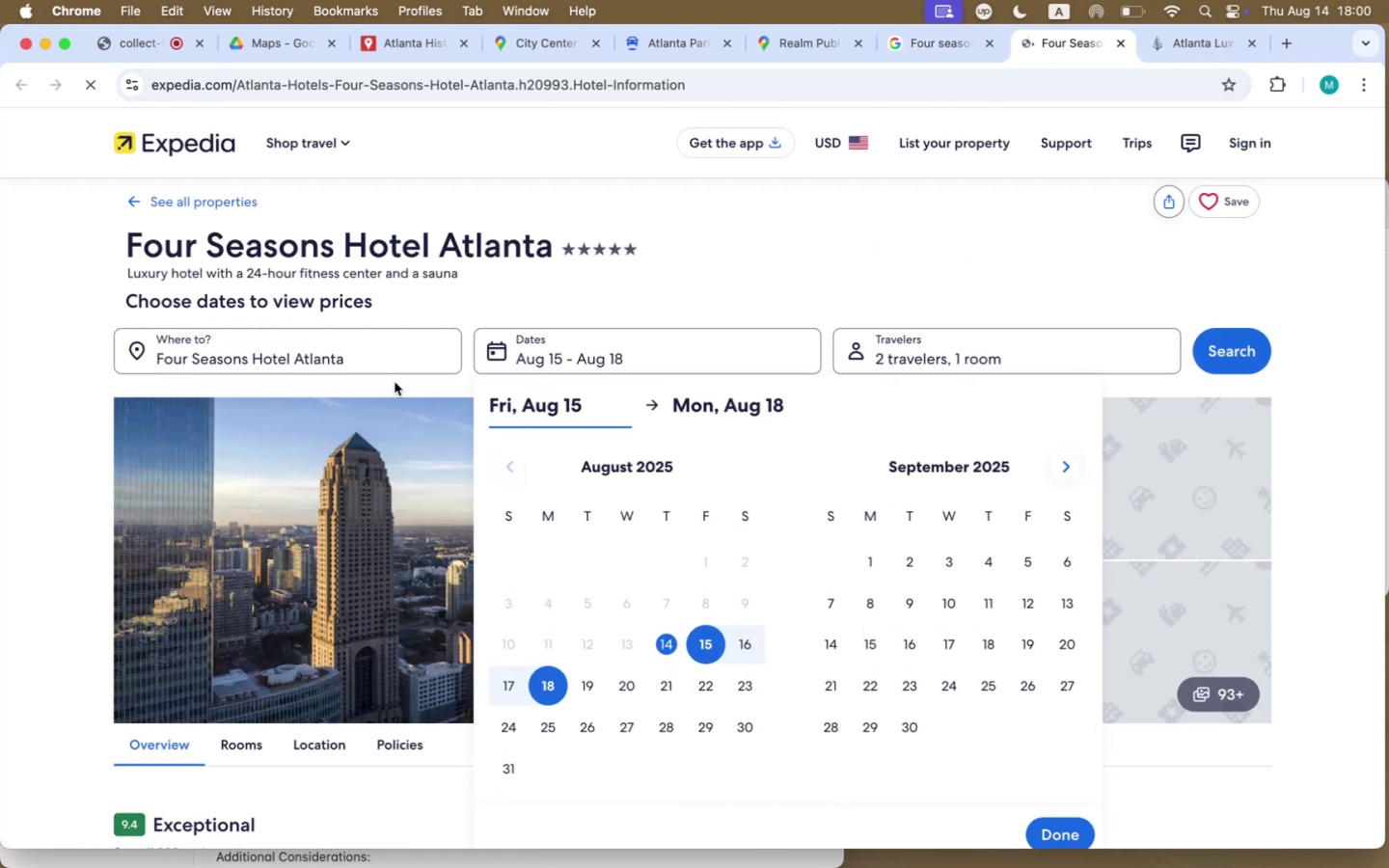 
scroll: coordinate [566, 643], scroll_direction: down, amount: 185.0
 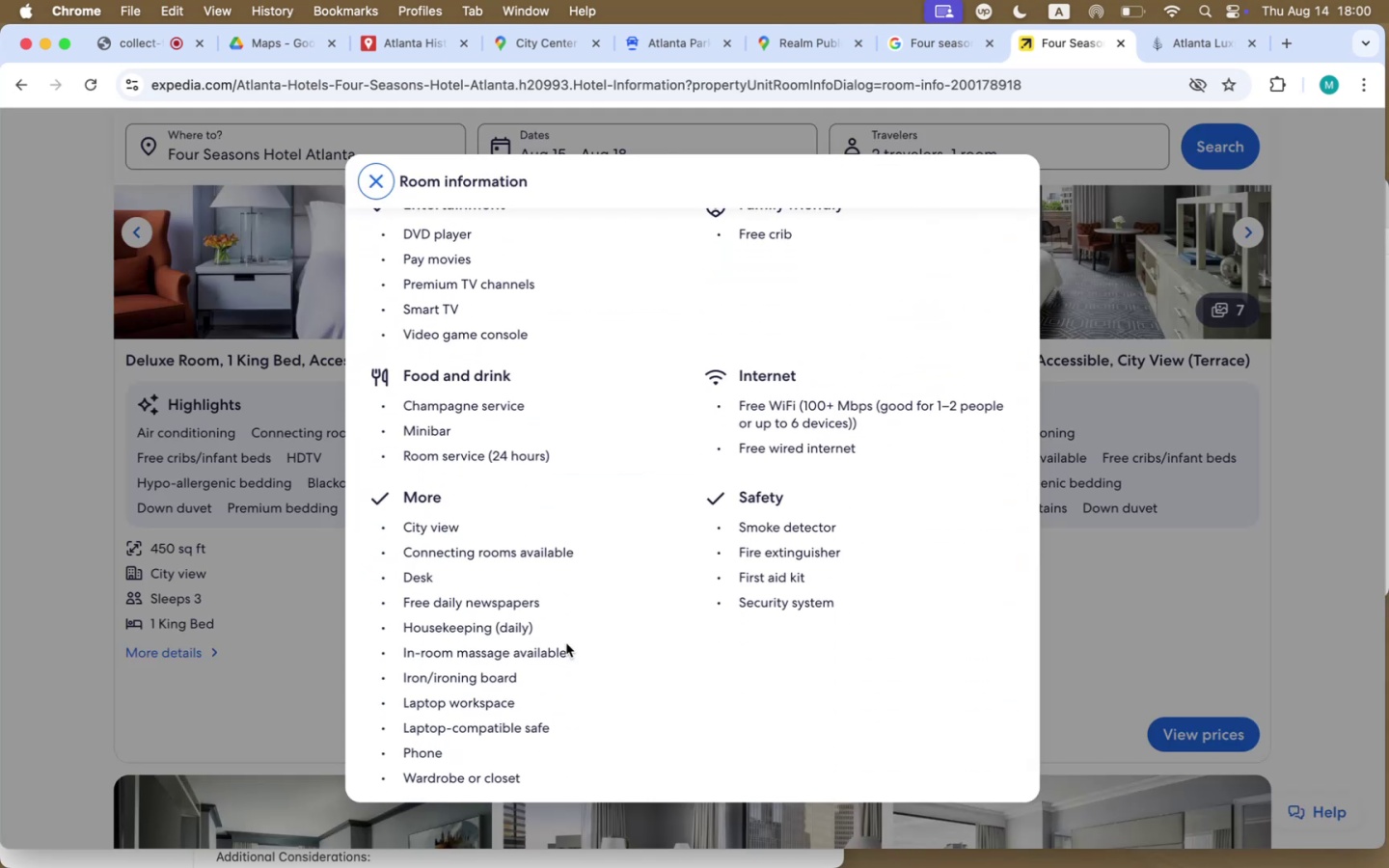 
scroll: coordinate [566, 643], scroll_direction: down, amount: 17.0
 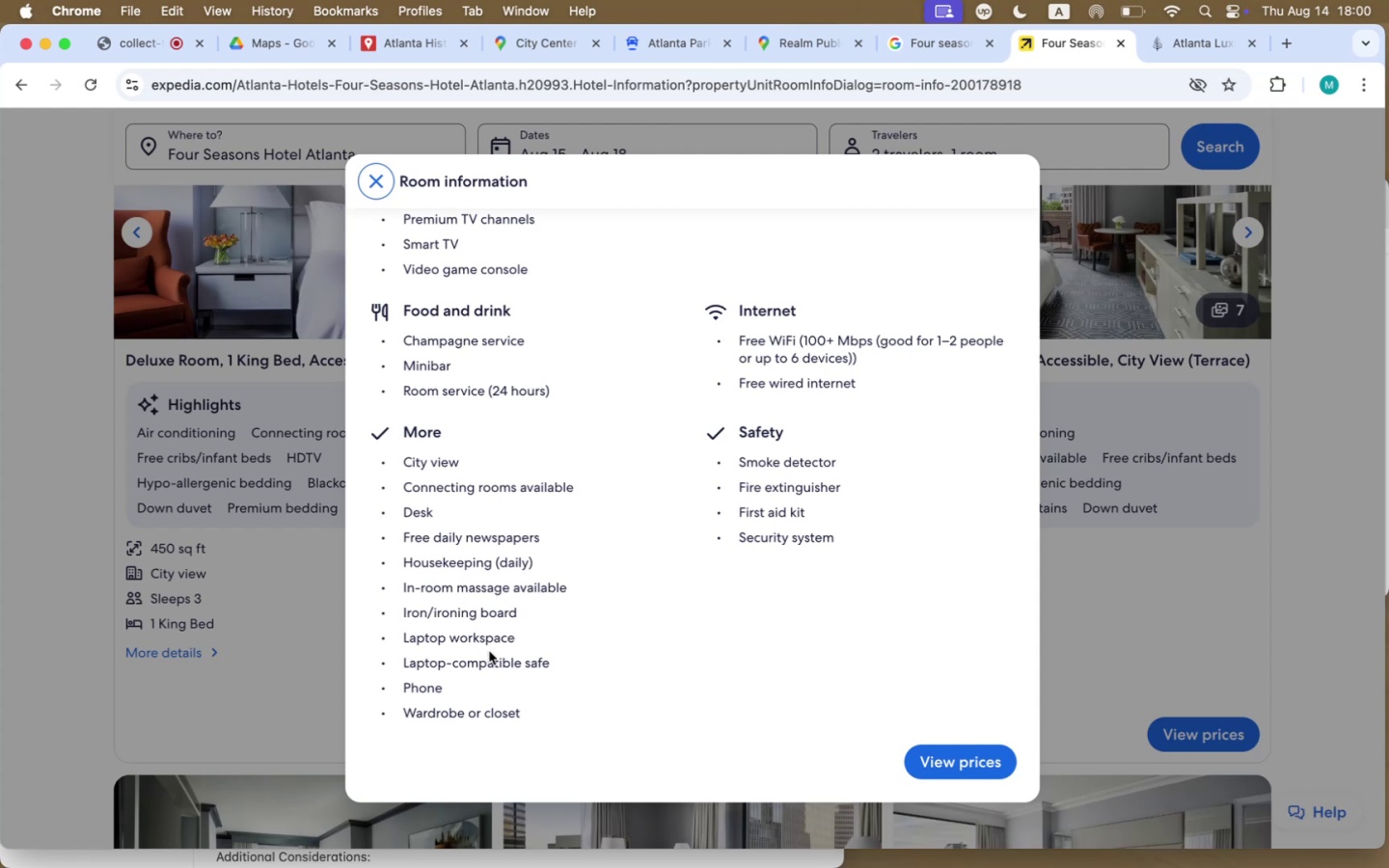 
wait(7.0)
 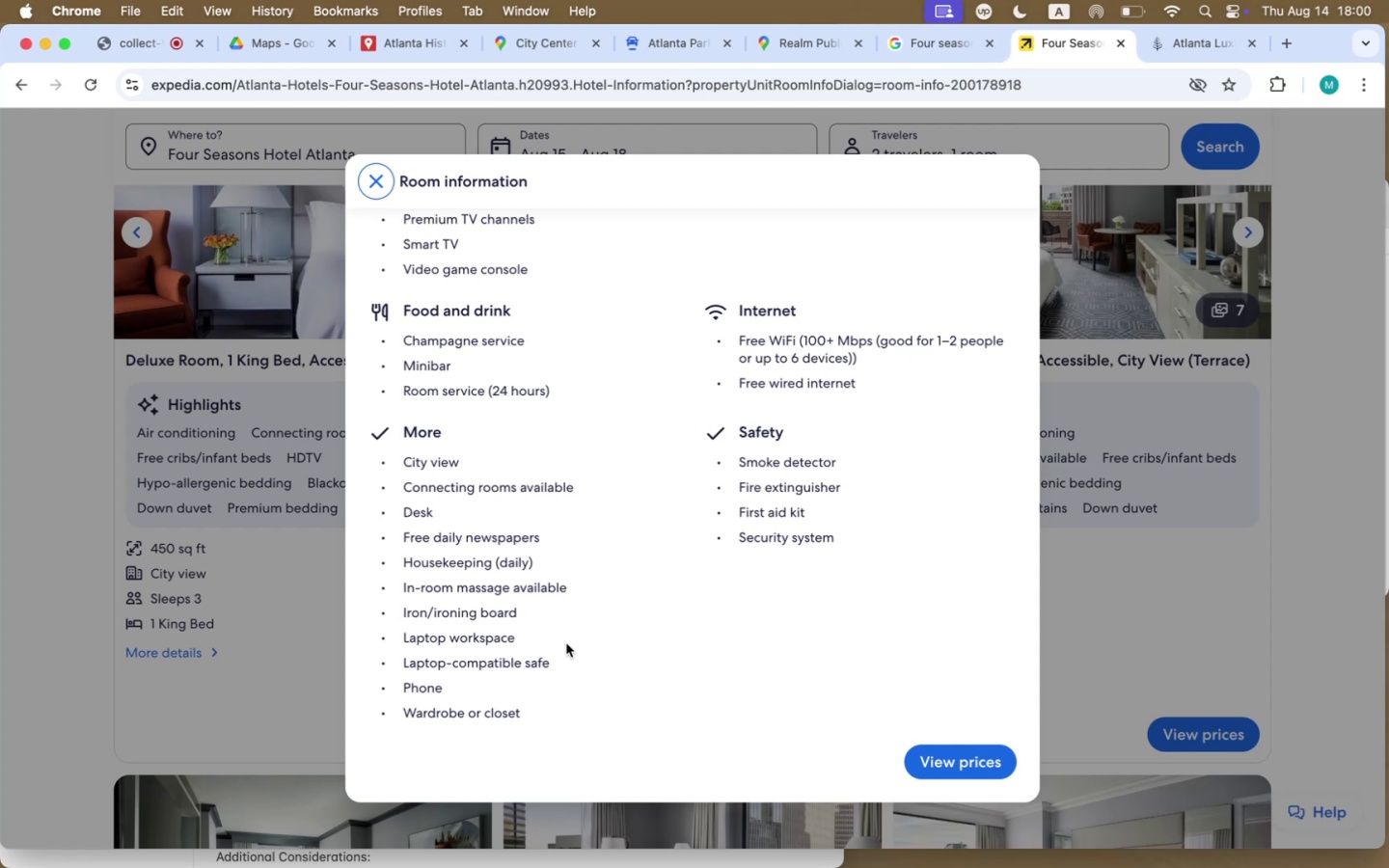 
left_click([374, 178])
 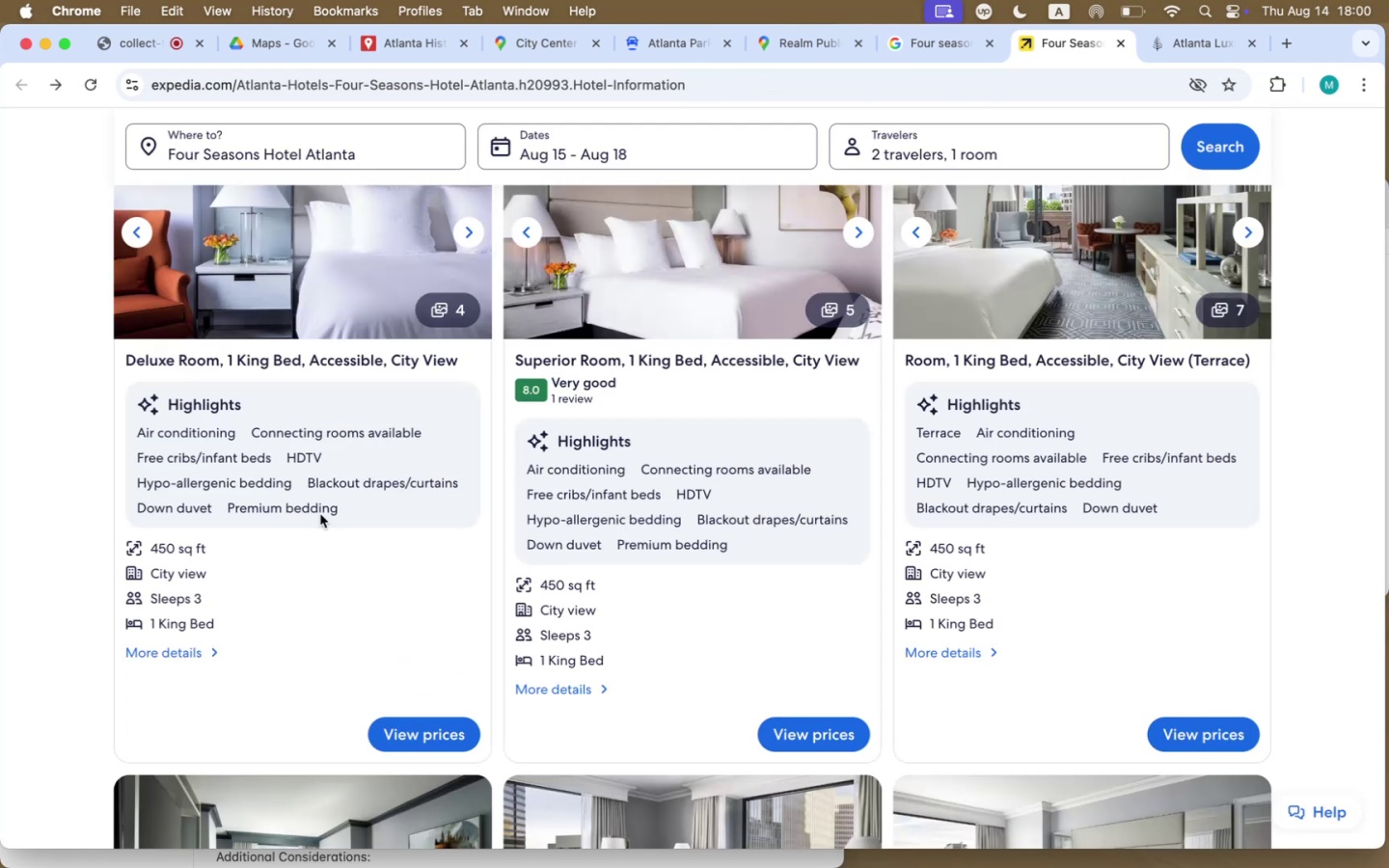 
scroll: coordinate [329, 514], scroll_direction: down, amount: 603.0
 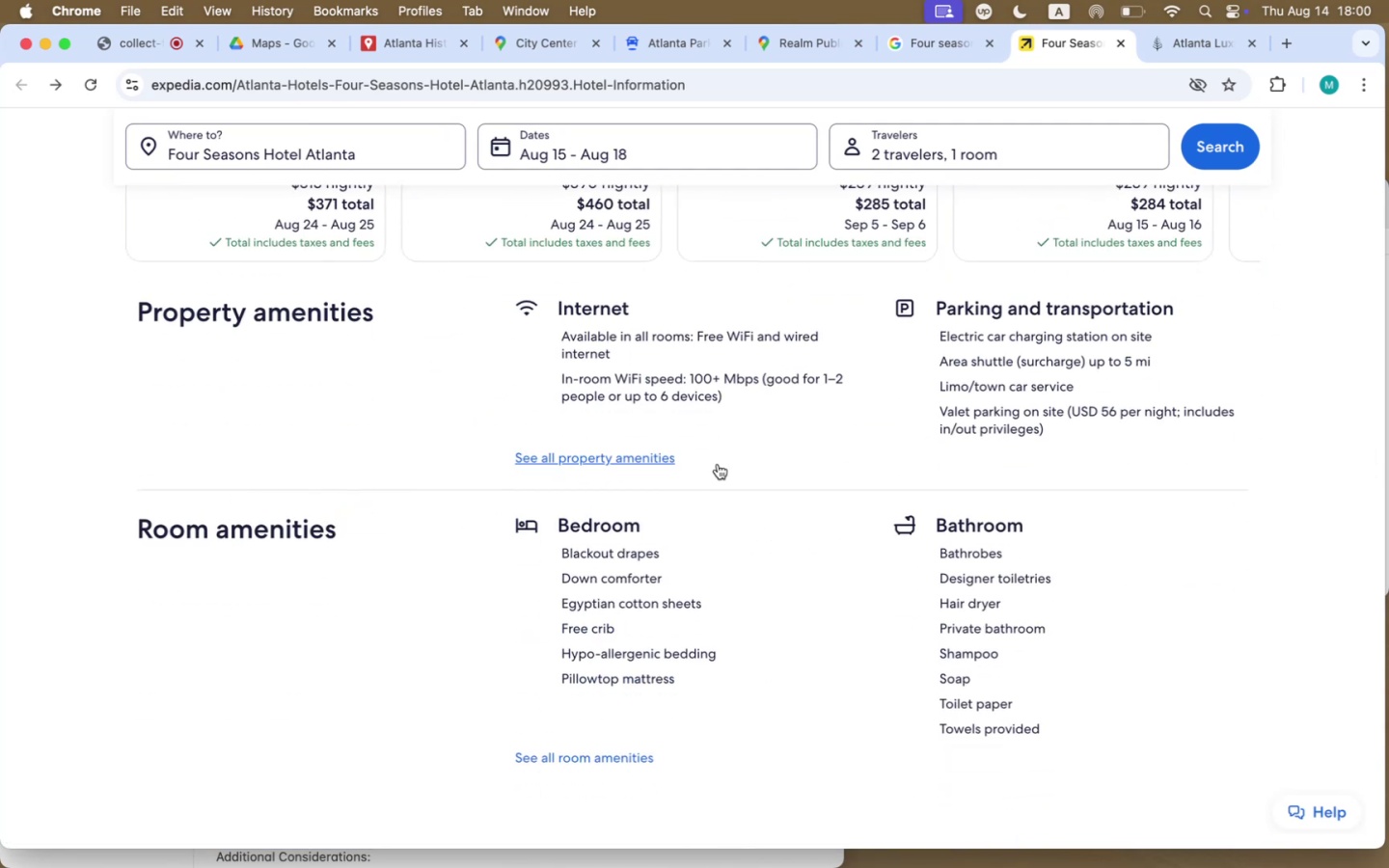 
wait(6.94)
 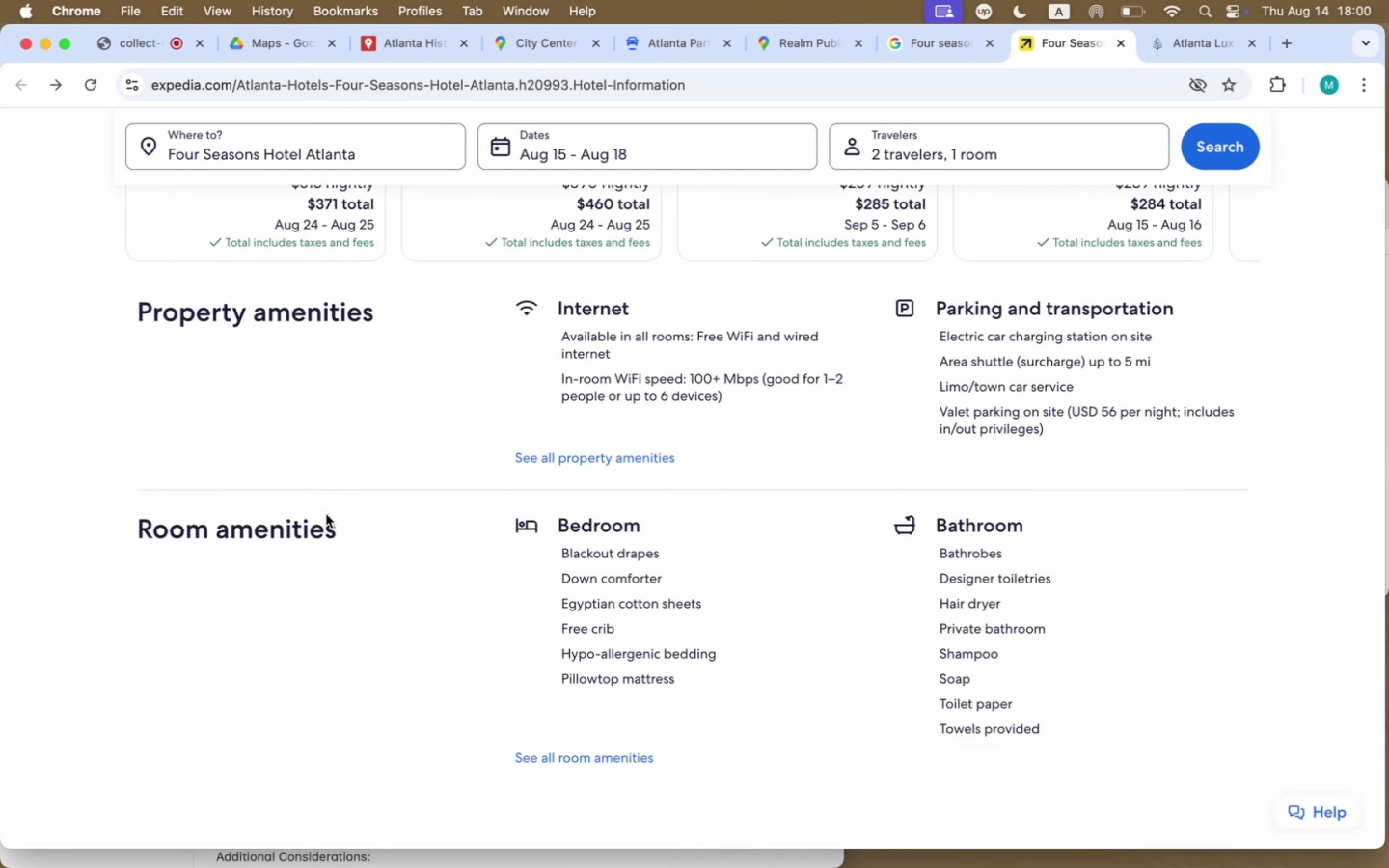 
left_click([654, 461])
 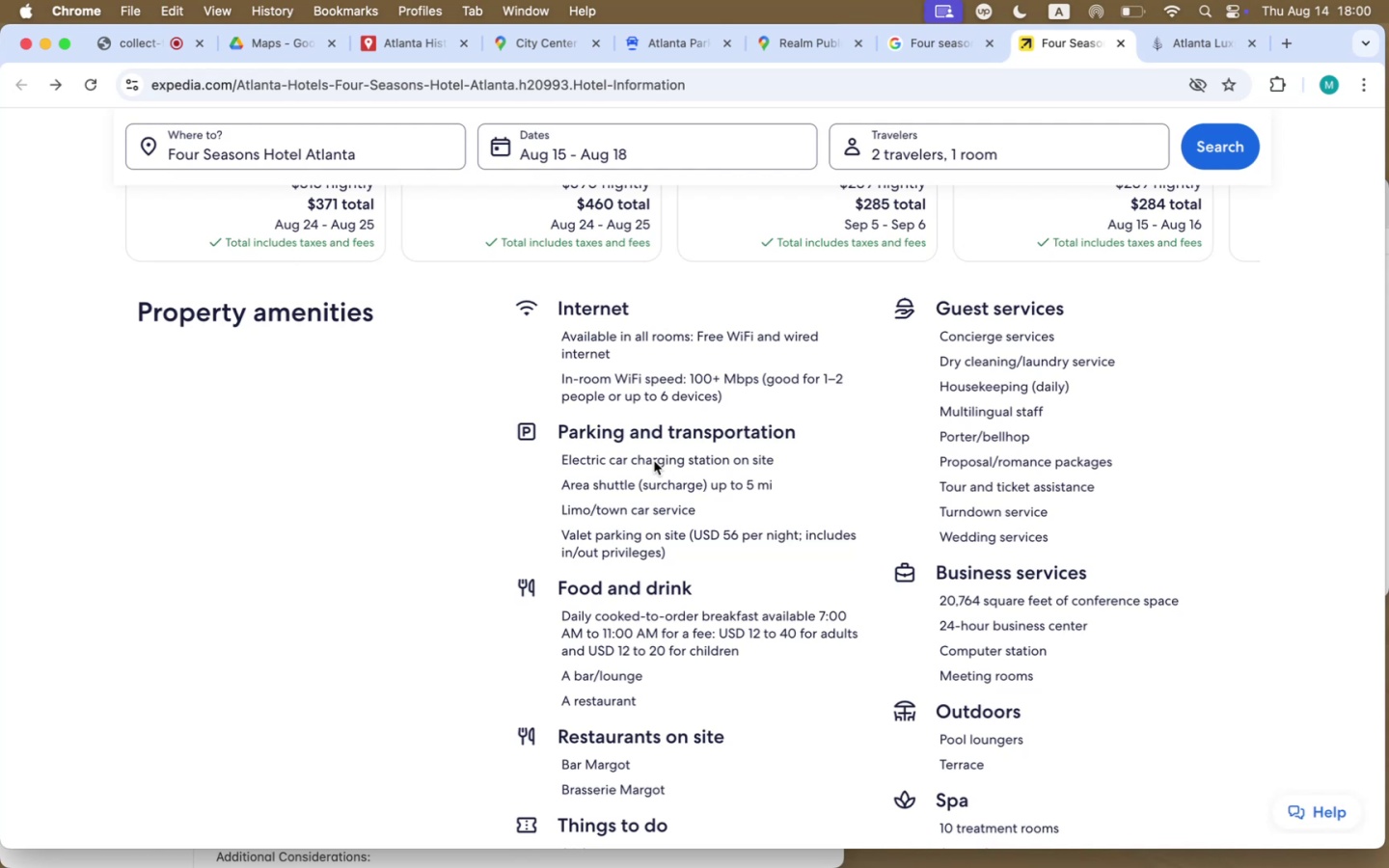 
scroll: coordinate [1065, 497], scroll_direction: down, amount: 39.0
 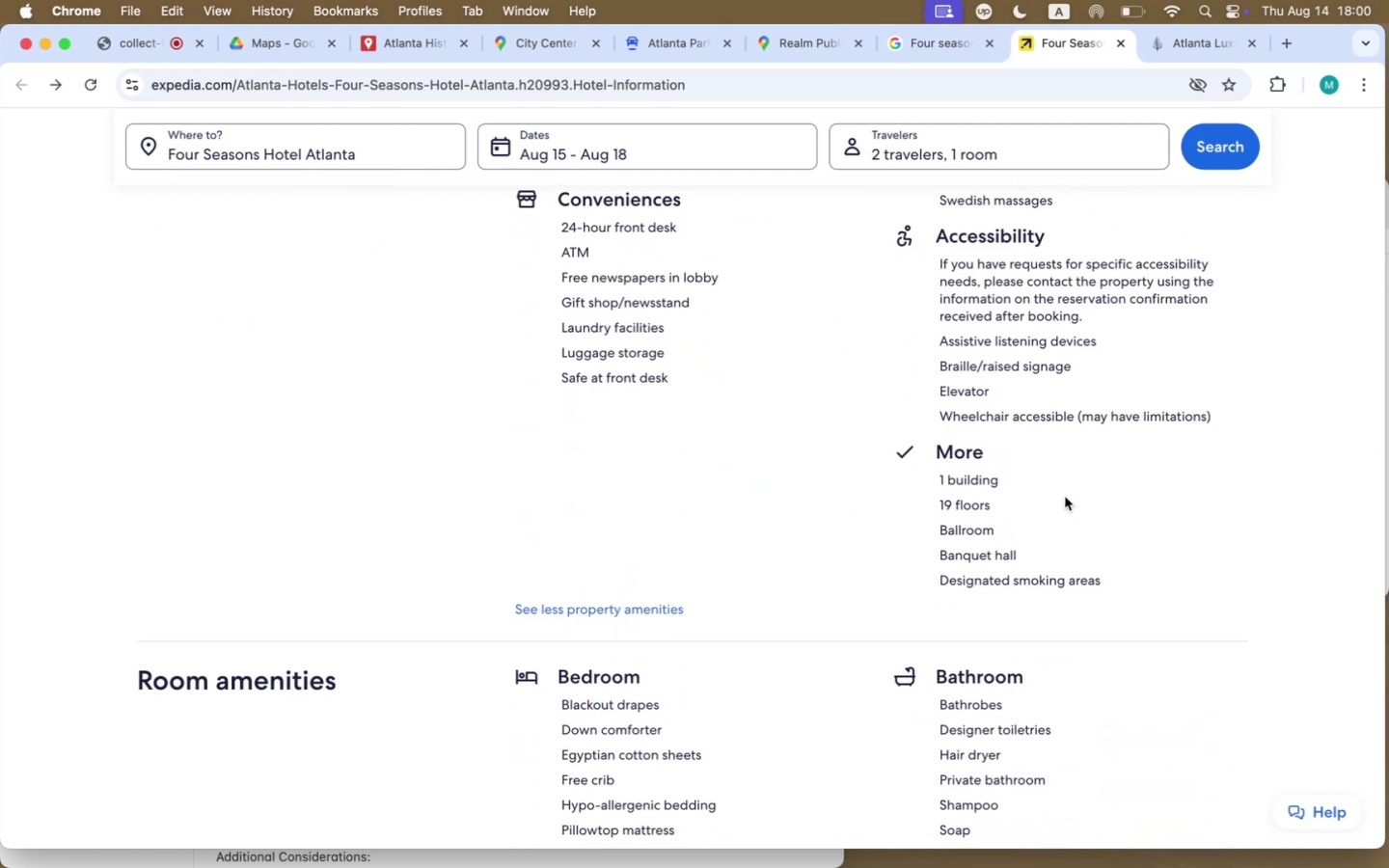 
scroll: coordinate [1061, 513], scroll_direction: up, amount: 95.0
 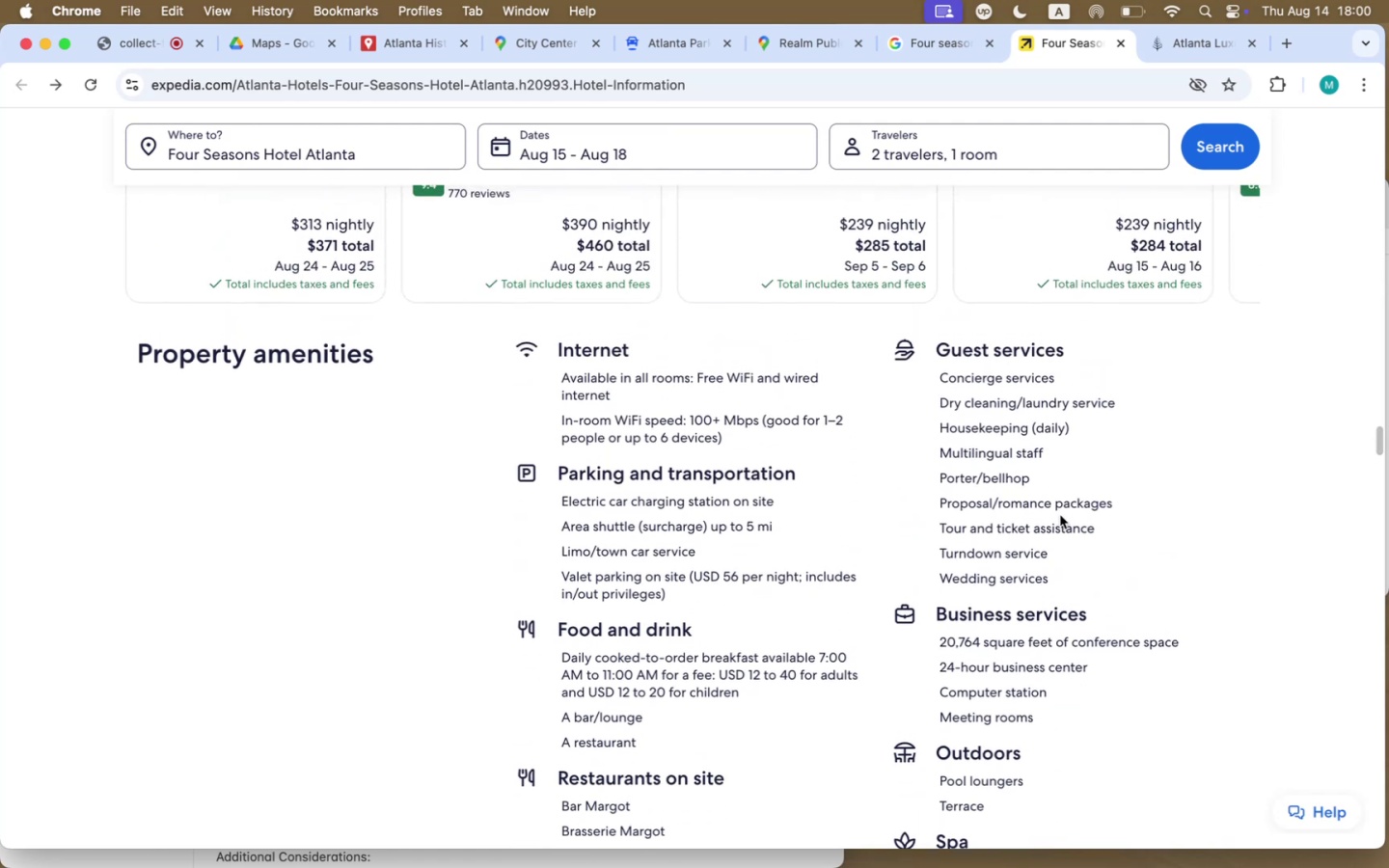 
scroll: coordinate [1059, 515], scroll_direction: down, amount: 69.0
 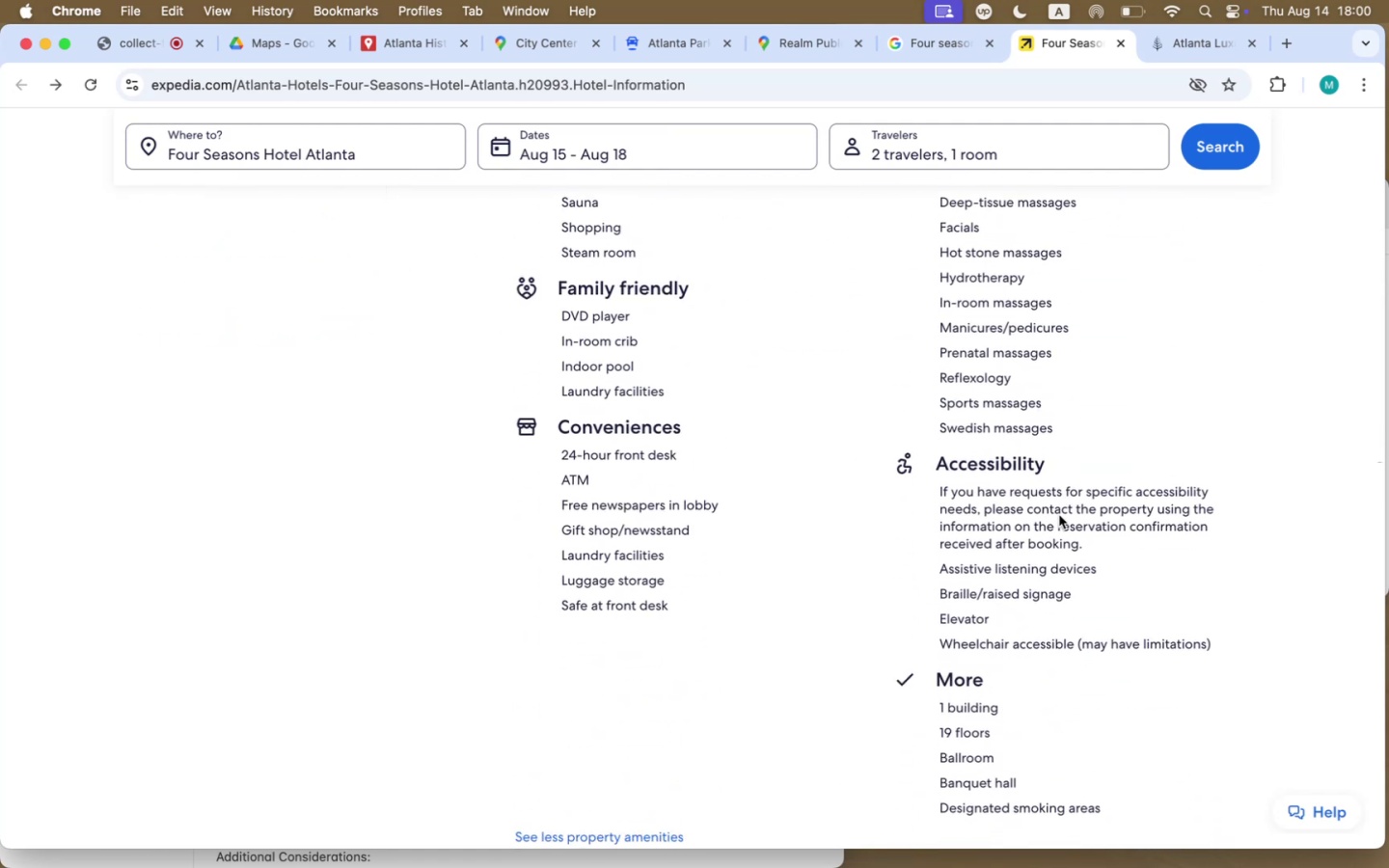 
scroll: coordinate [1059, 515], scroll_direction: up, amount: 48.0
 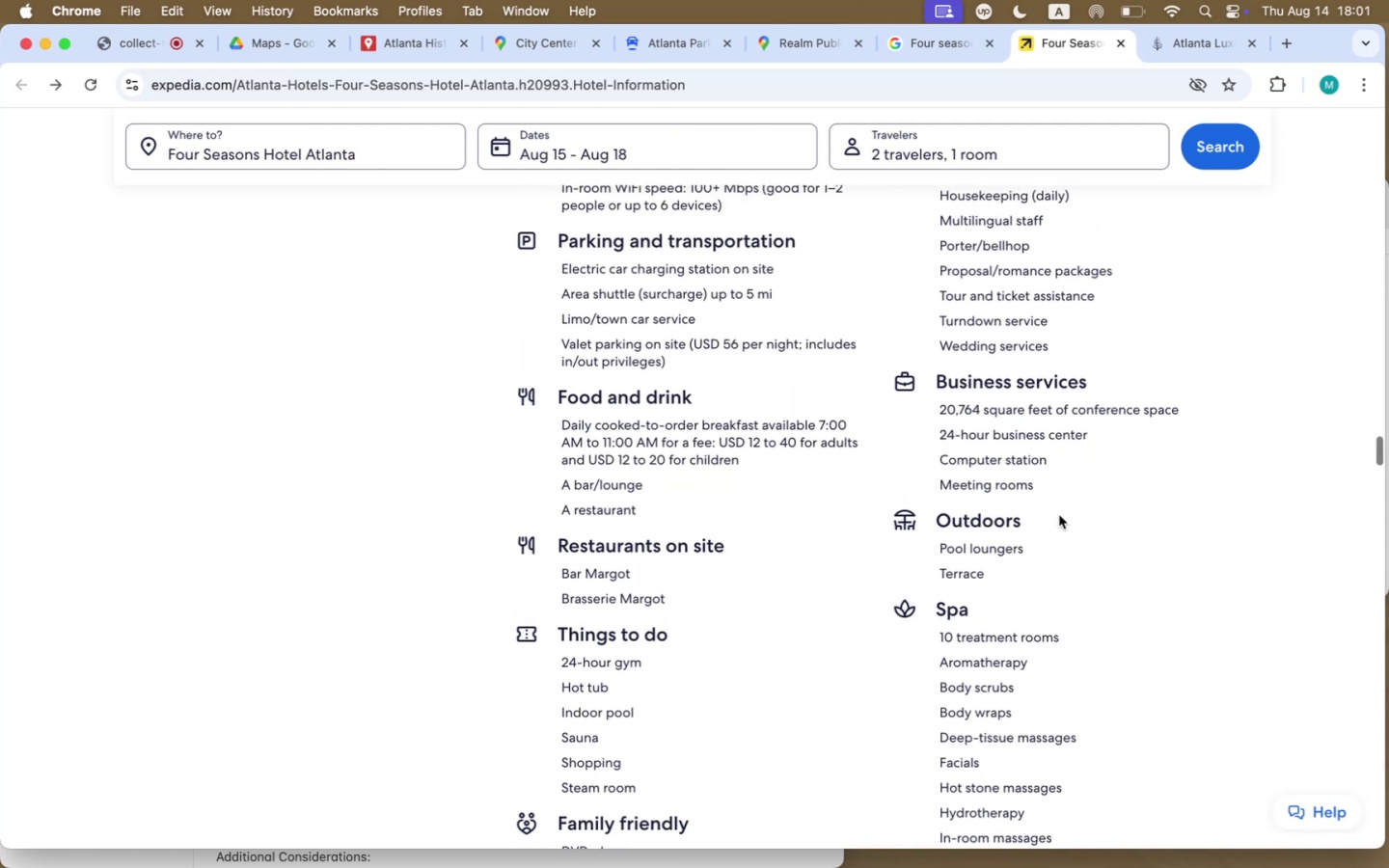 
scroll: coordinate [1059, 515], scroll_direction: down, amount: 2.0
 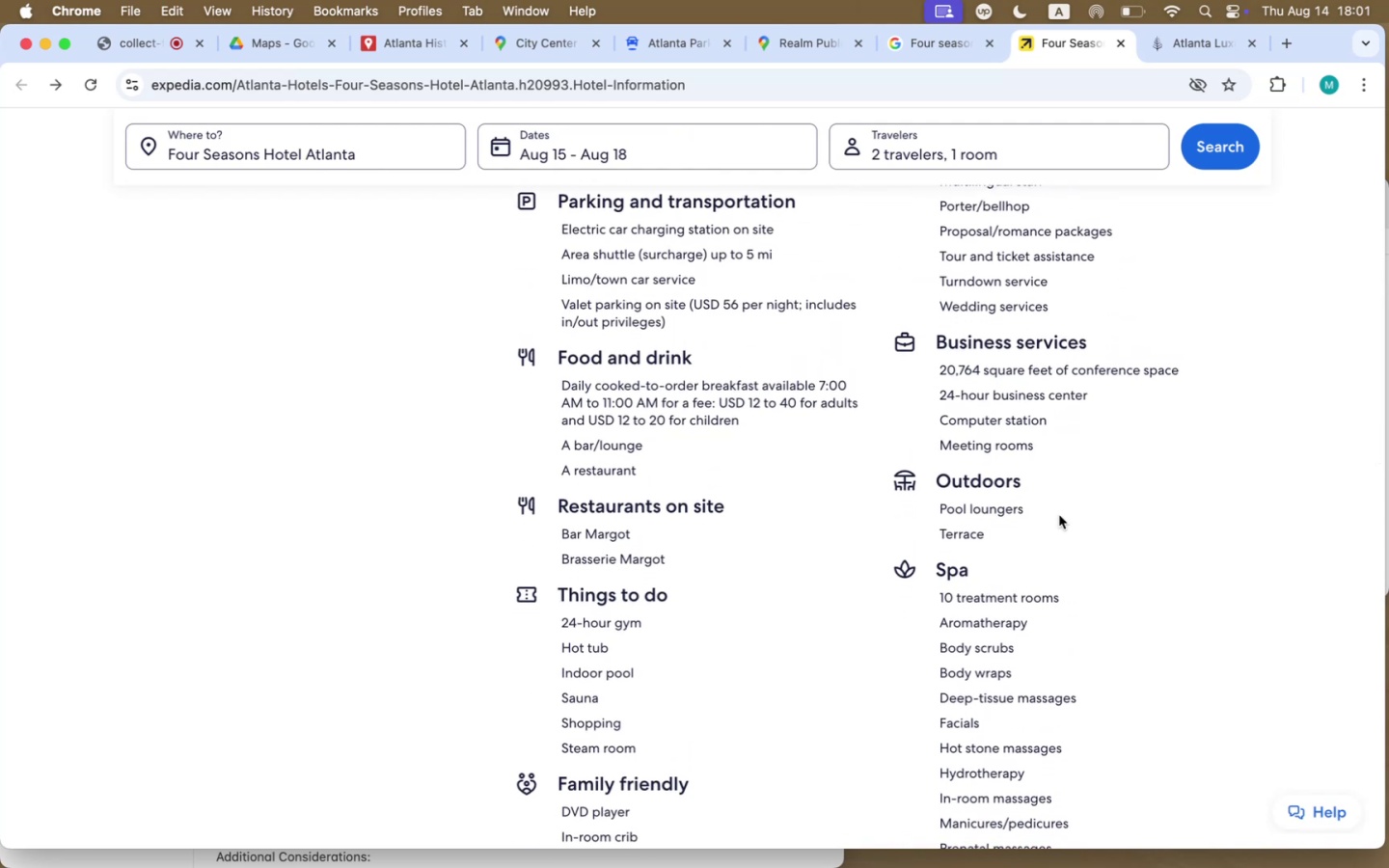 
scroll: coordinate [1059, 515], scroll_direction: up, amount: 35.0
 